 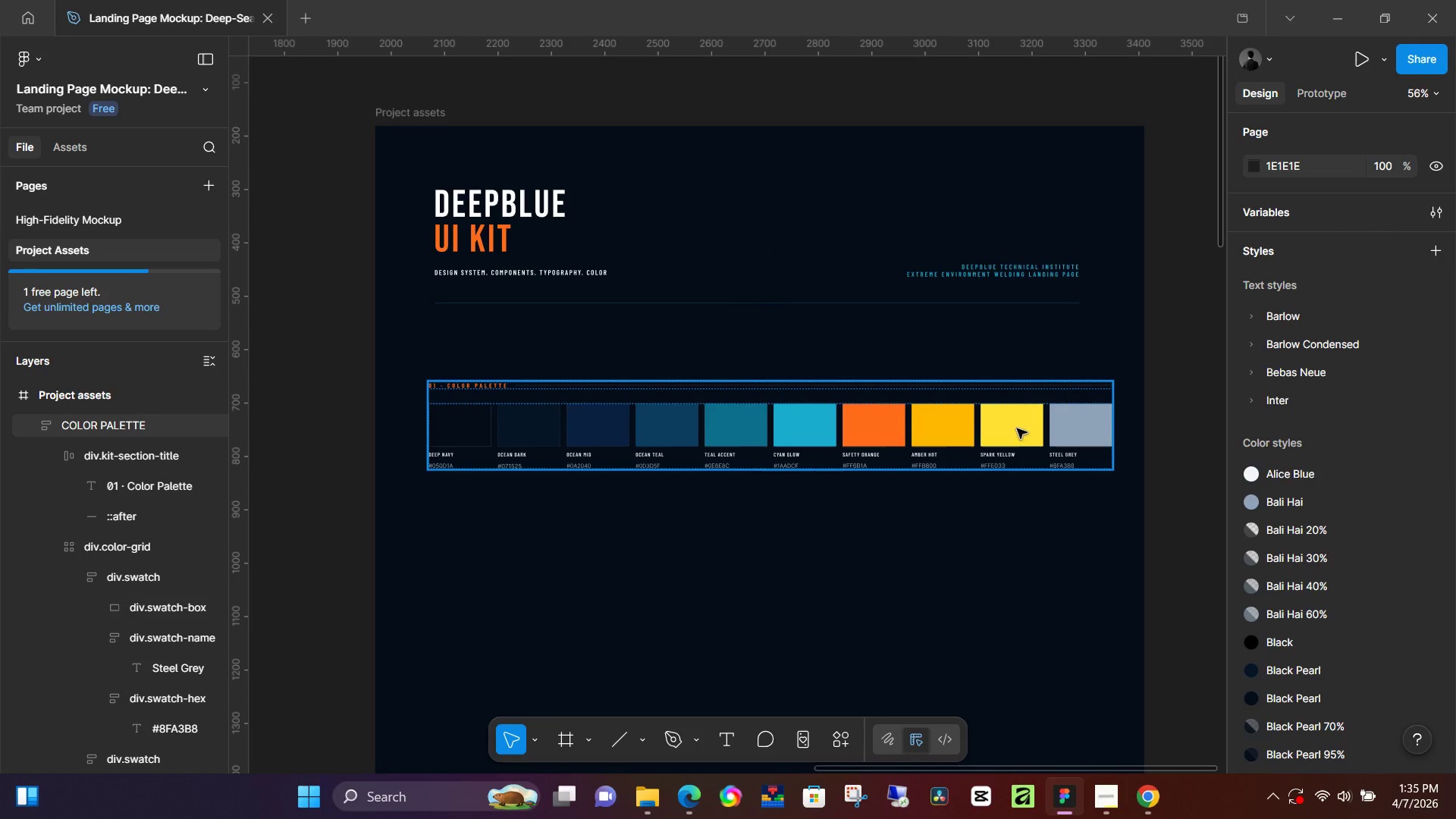 
scroll: coordinate [510, 313], scroll_direction: up, amount: 3.0
 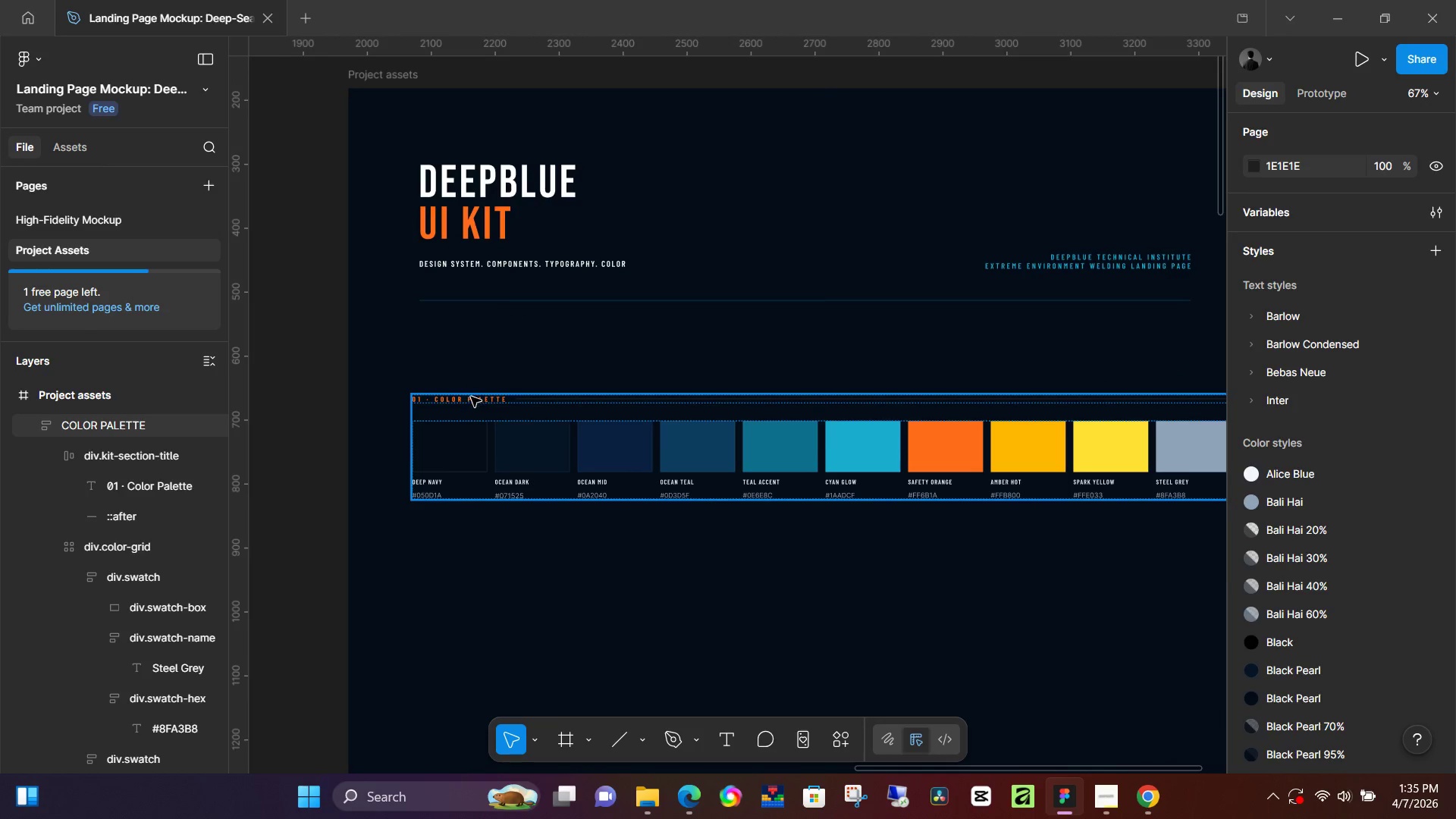 
triple_click([472, 397])
 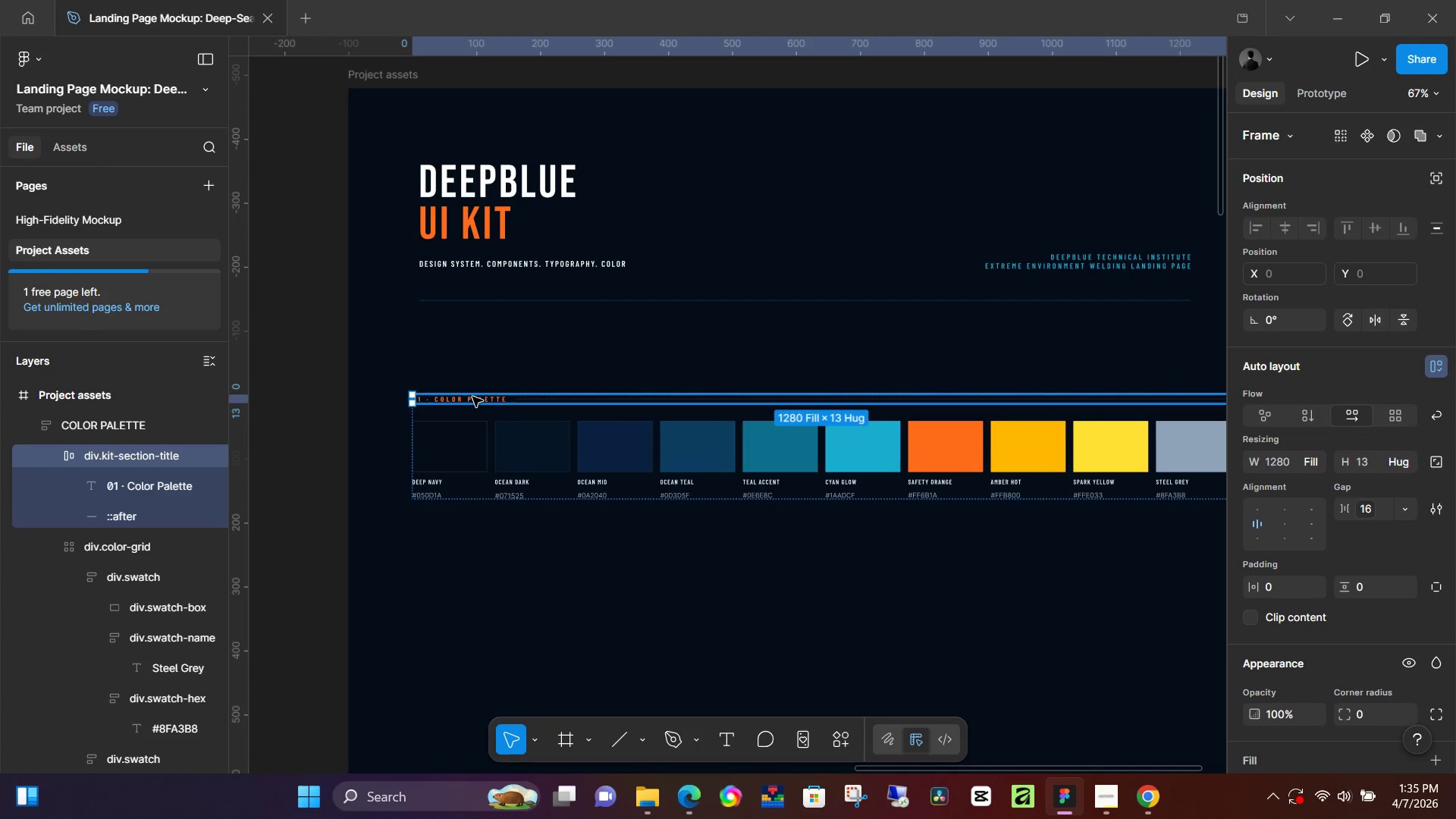 
double_click([473, 397])
 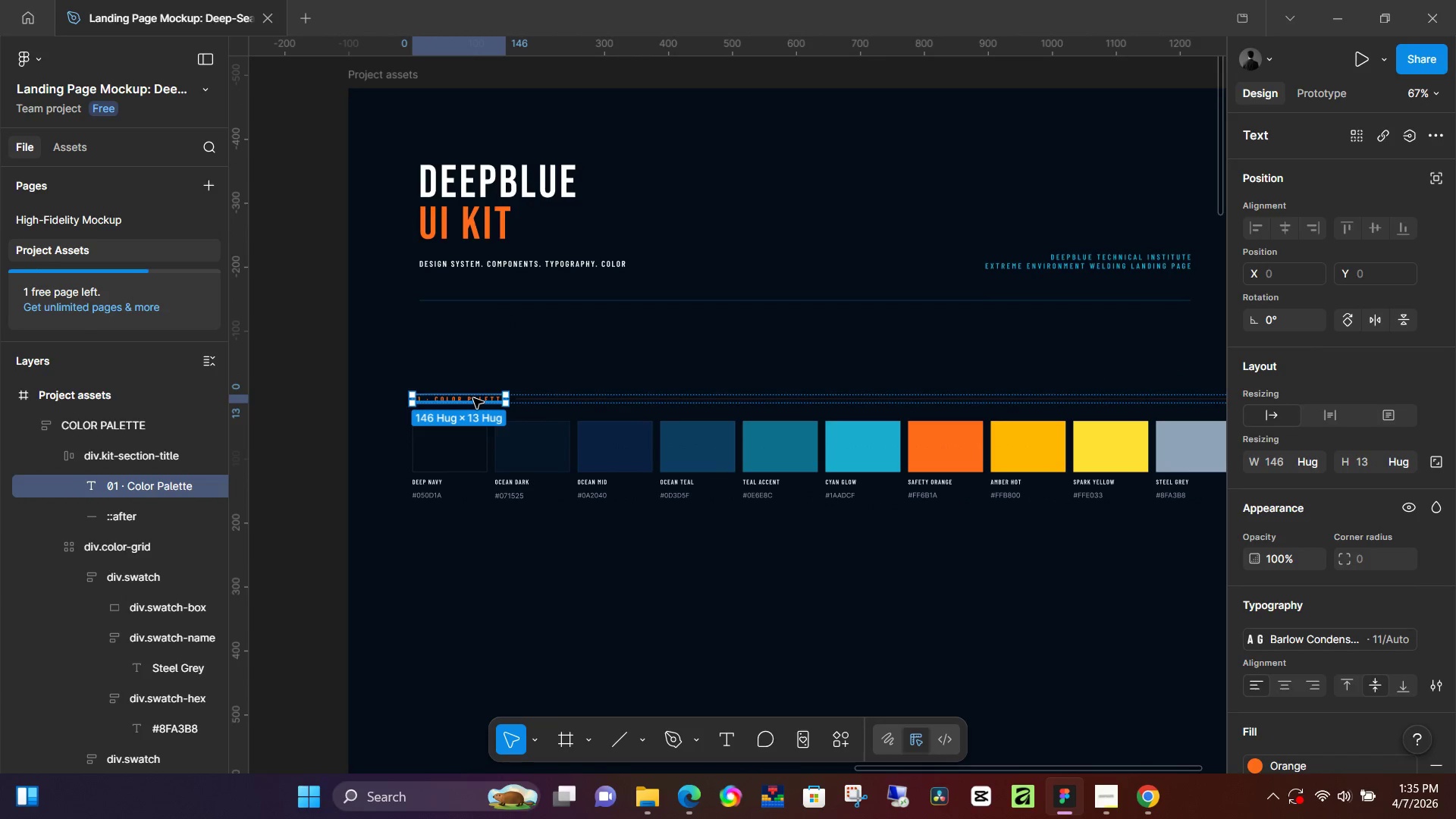 
double_click([473, 398])
 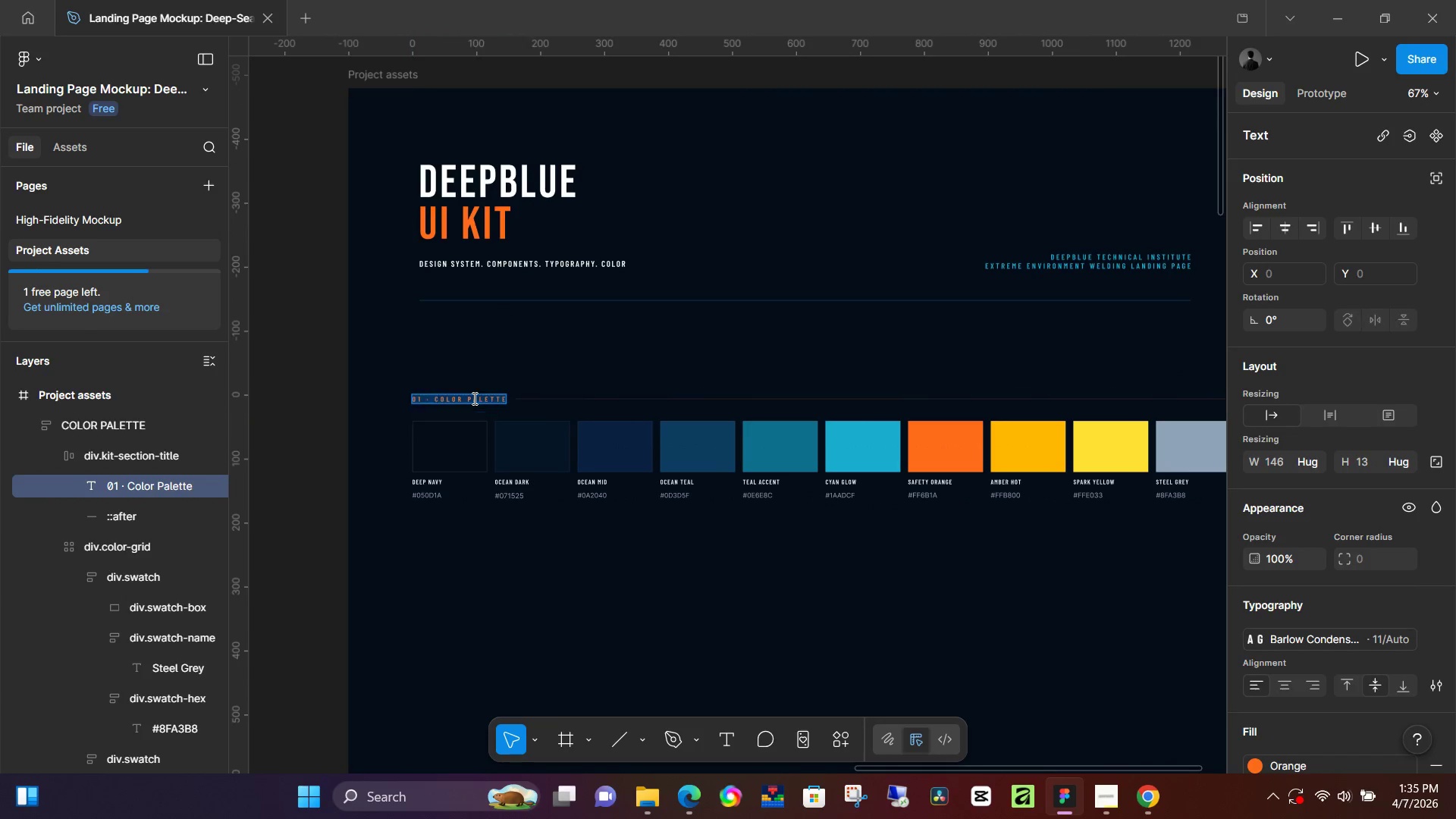 
triple_click([473, 398])
 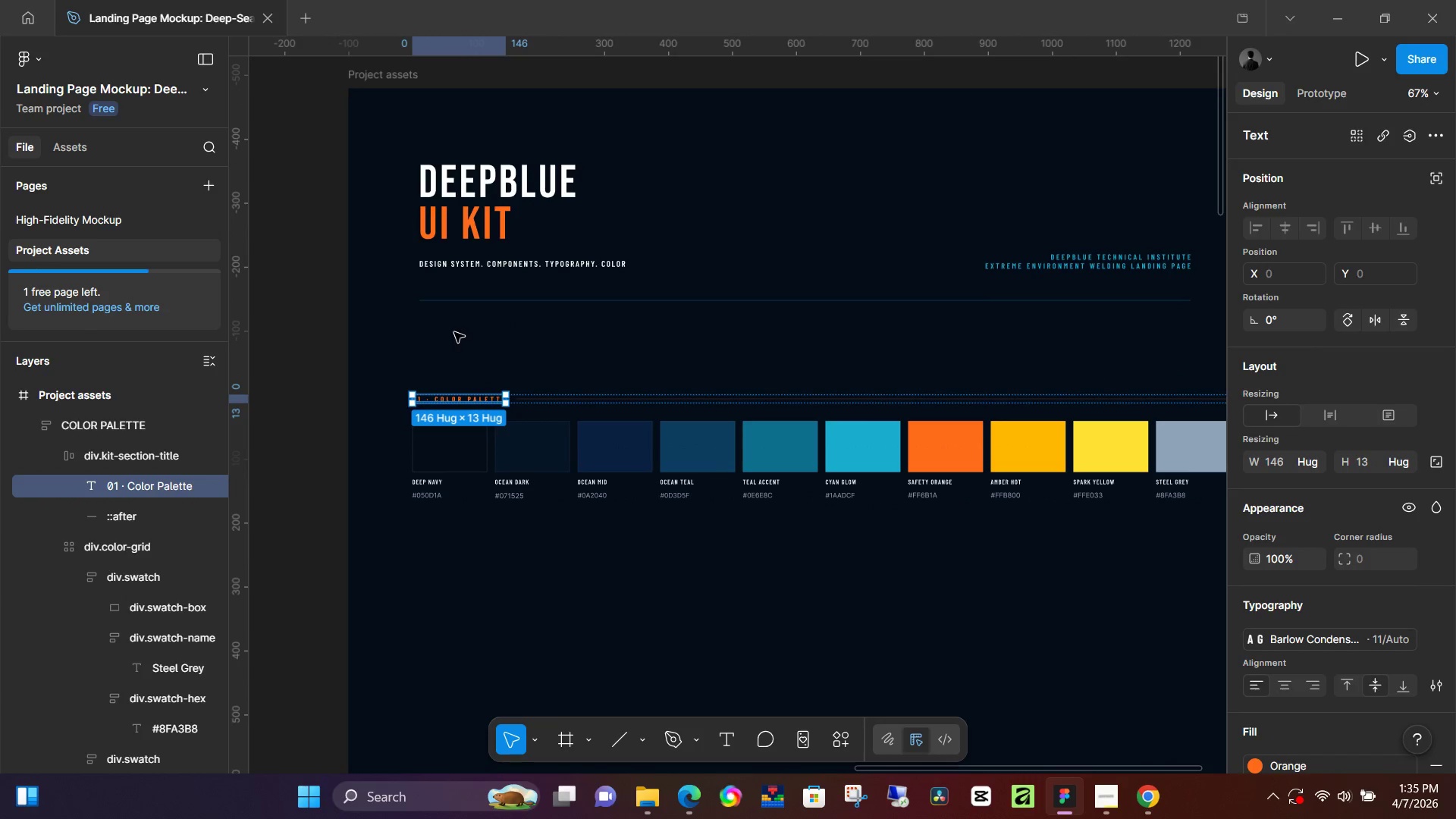 
left_click([450, 329])
 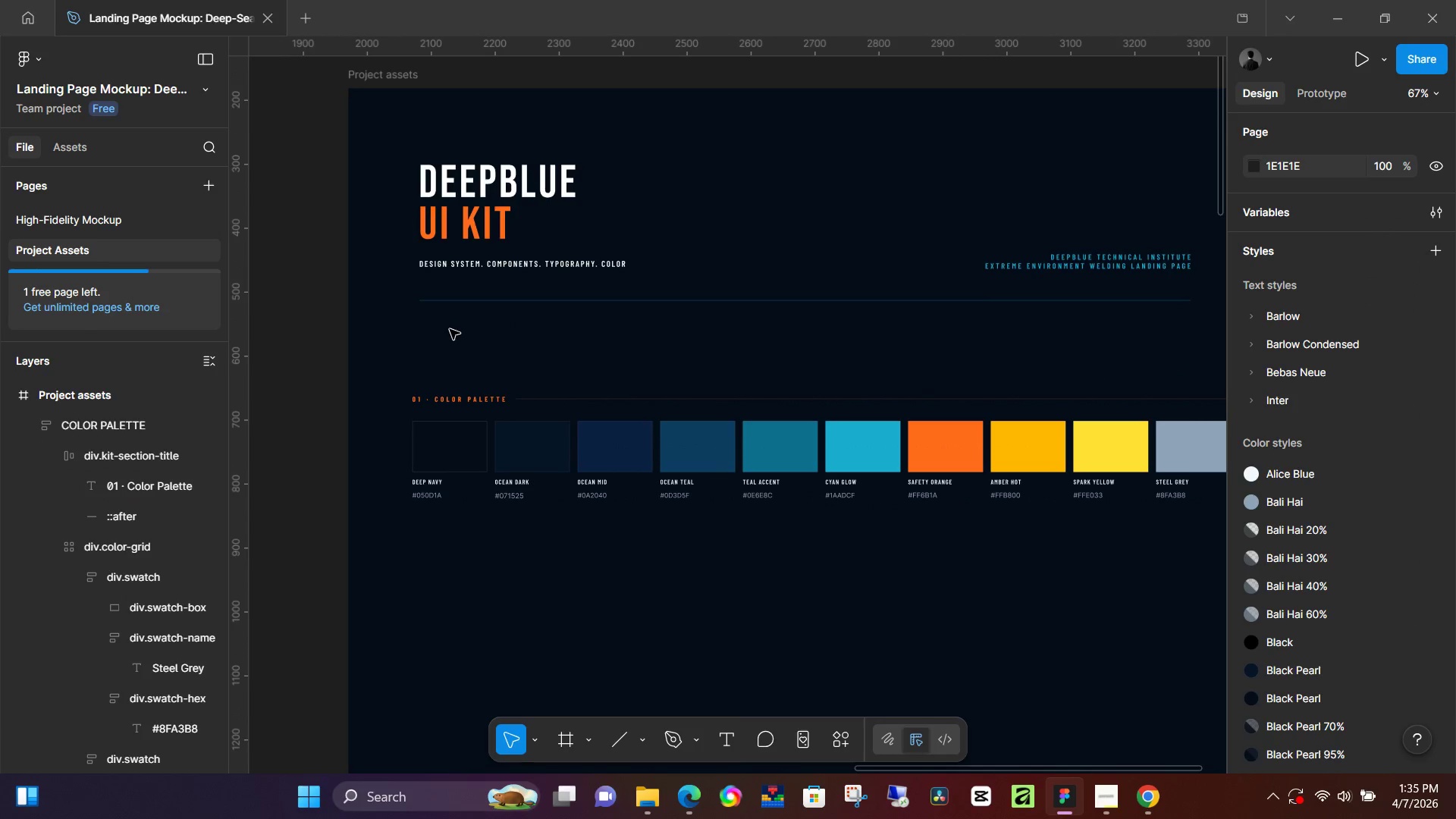 
key(T)
 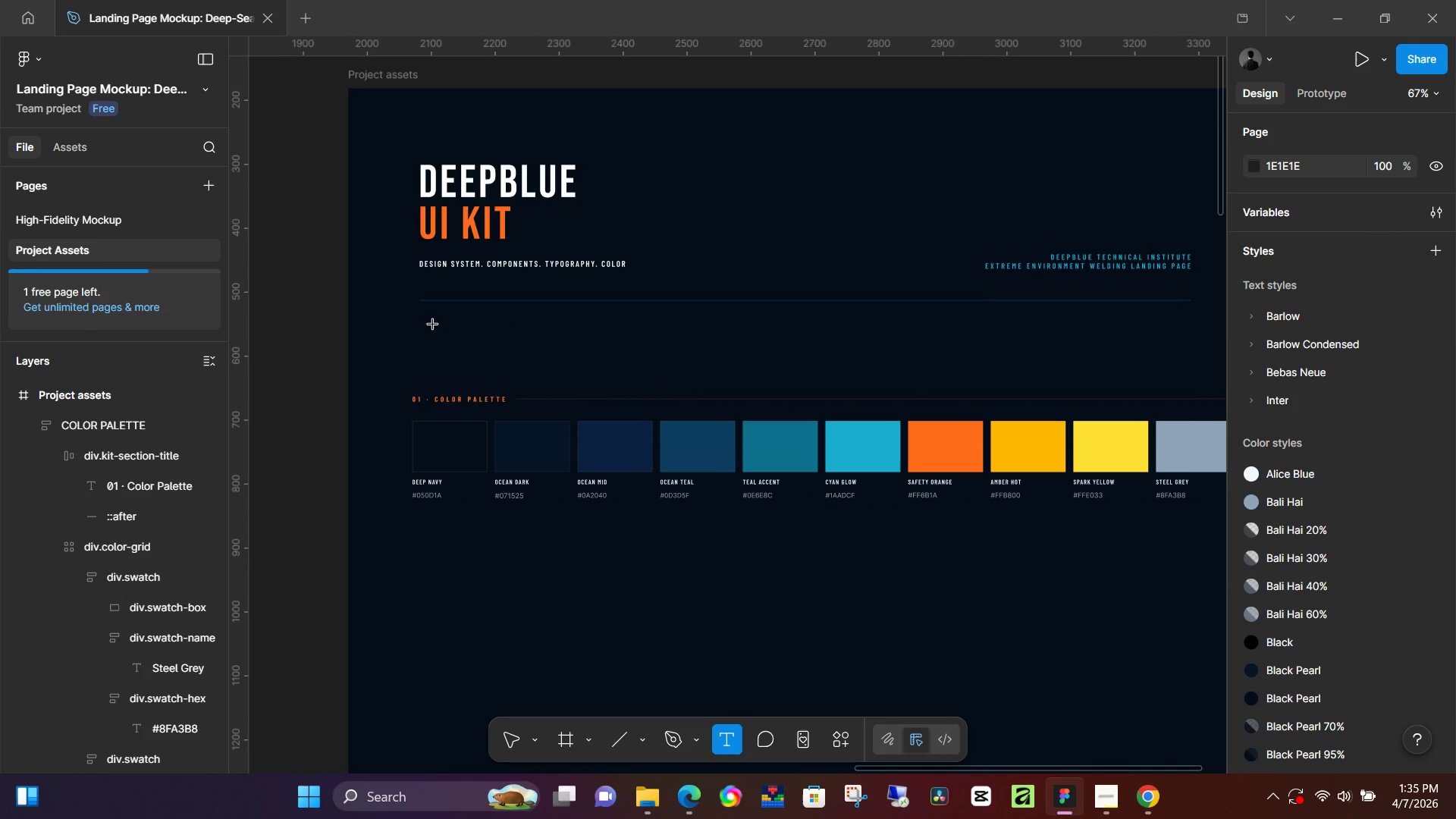 
left_click([433, 325])
 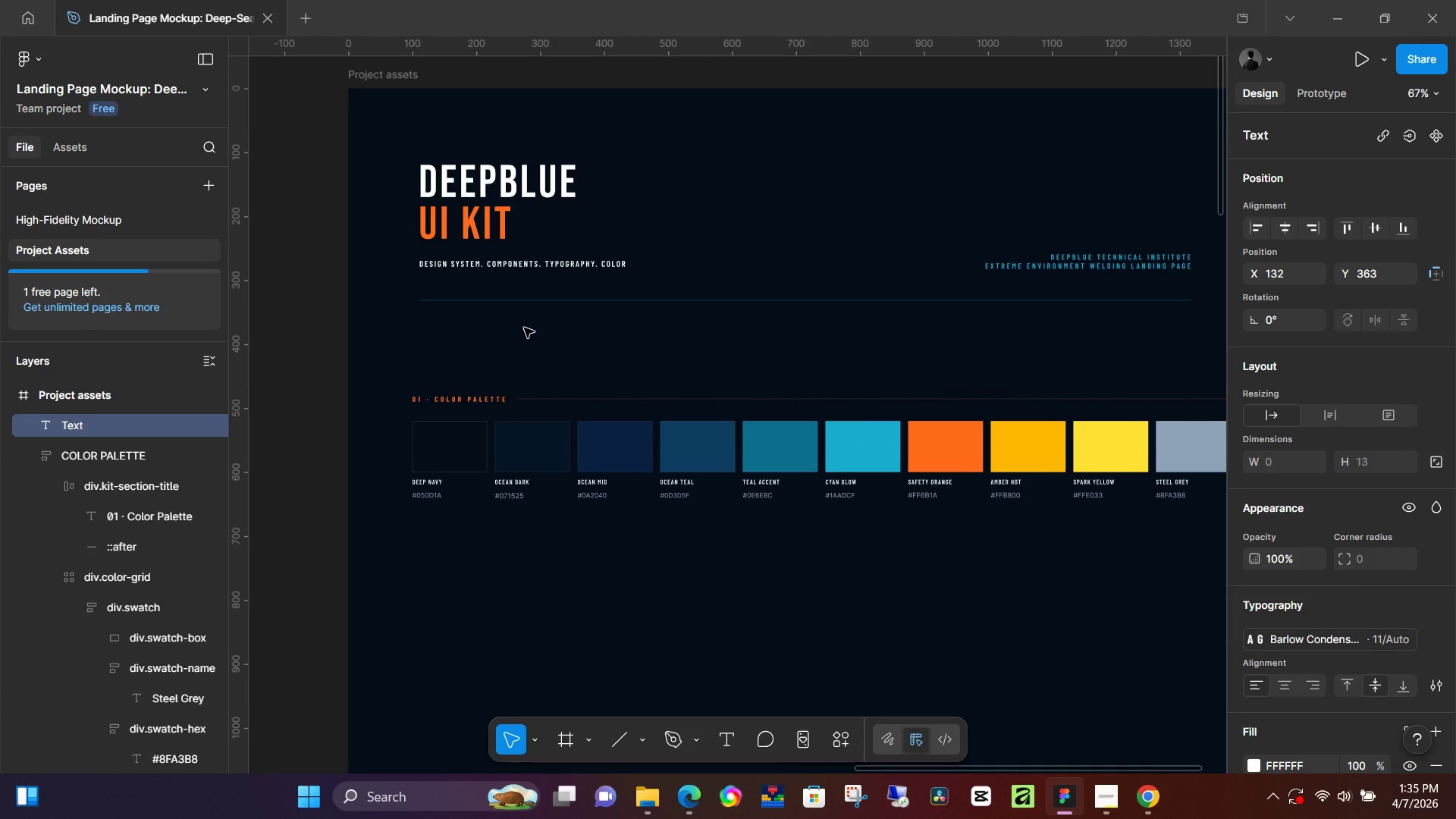 
type(01)
 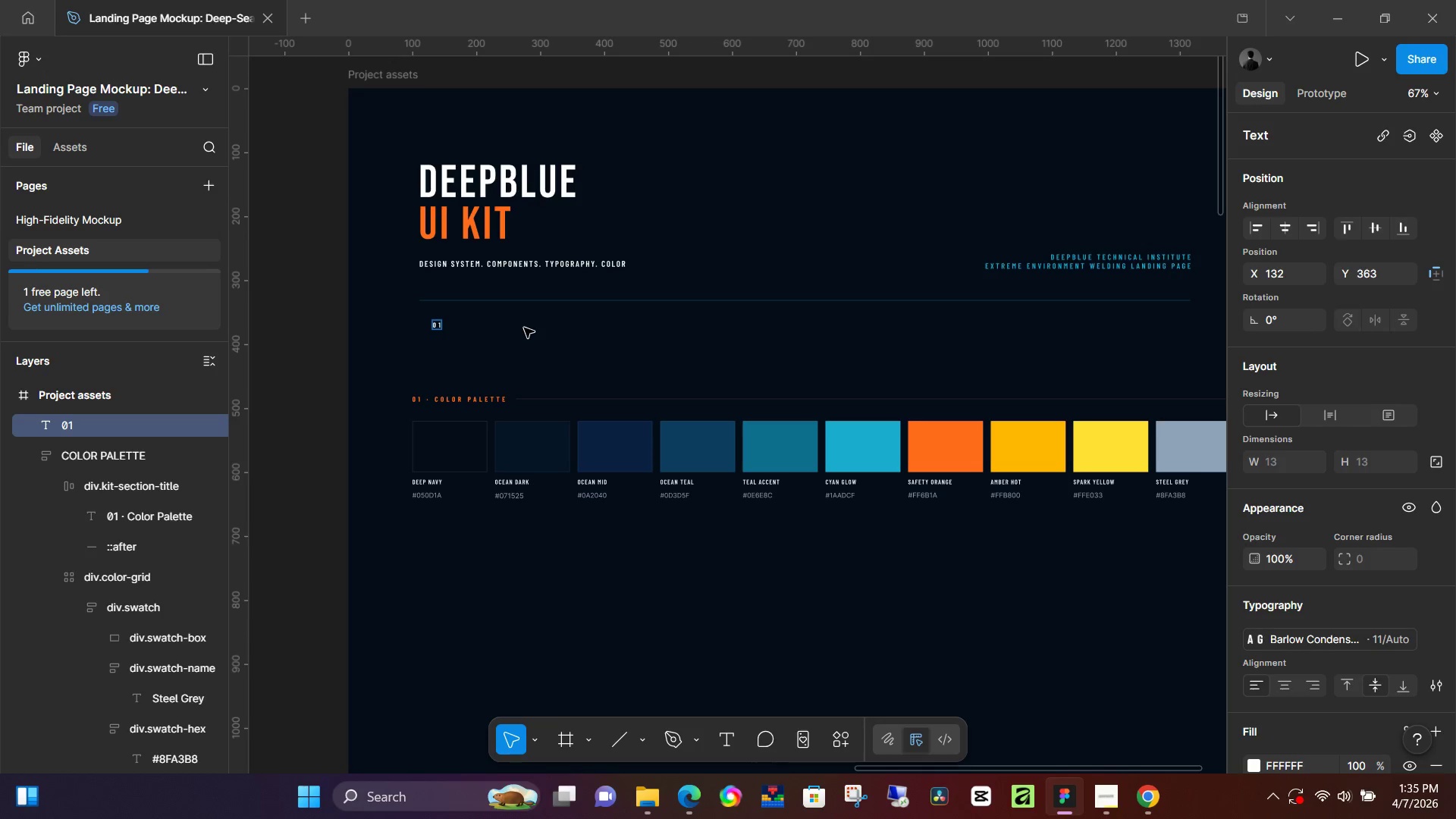 
hold_key(key=ControlLeft, duration=0.97)
scroll: coordinate [493, 494], scroll_direction: up, amount: 7.0
 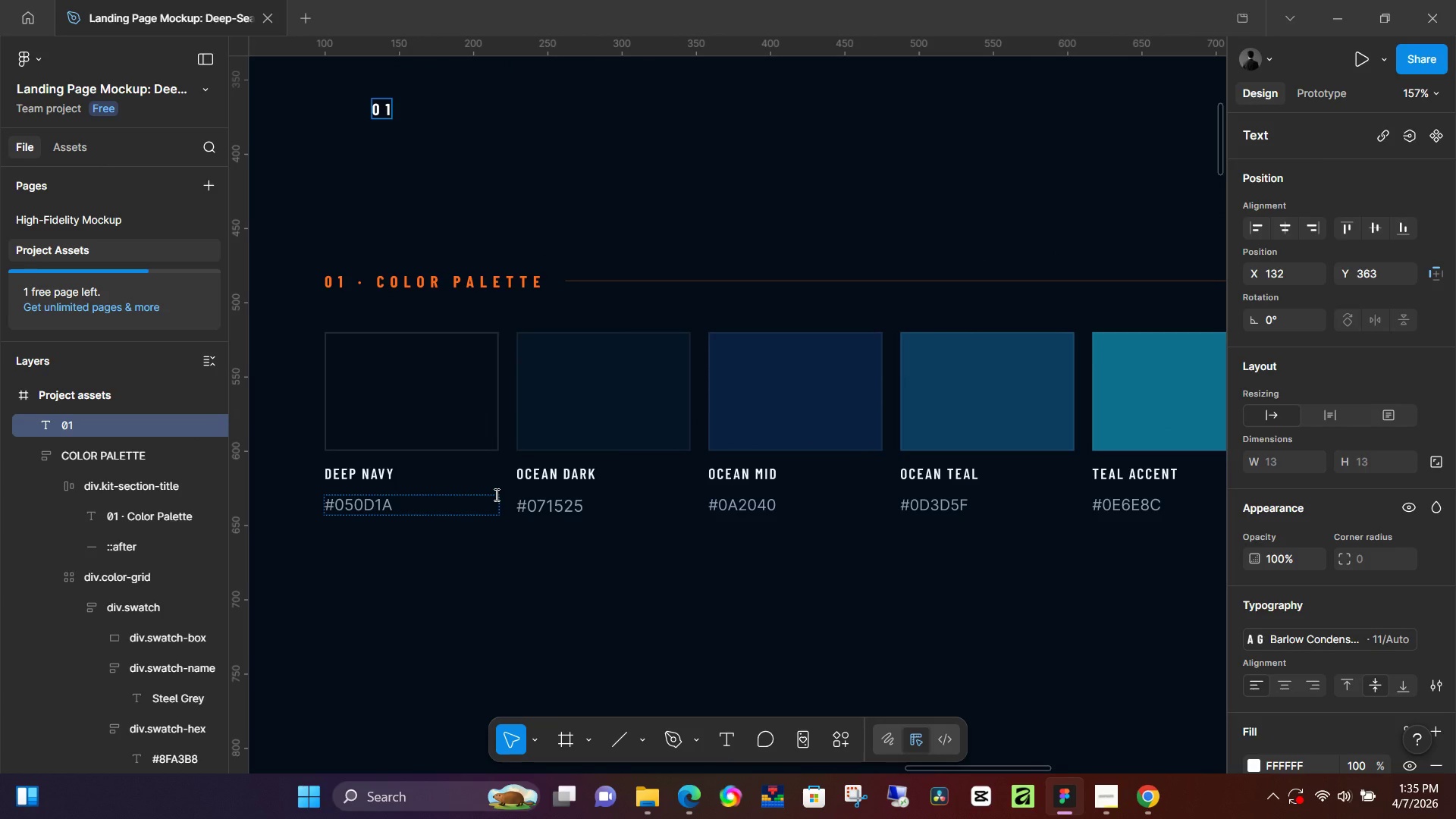 
type(. )
key(Backspace)
key(Backspace)
type(01 . color palette)
 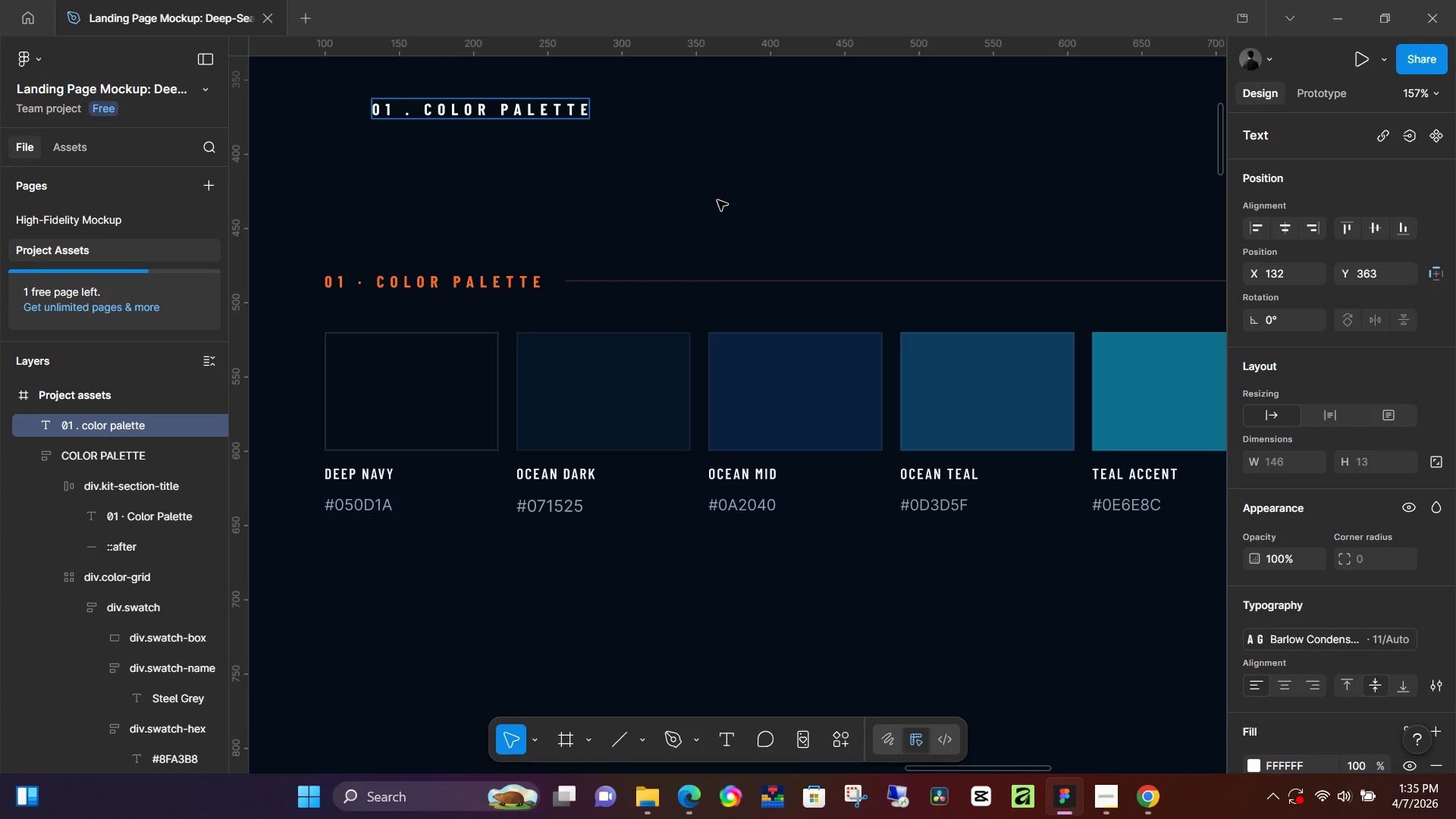 
hold_key(key=ControlLeft, duration=0.36)
 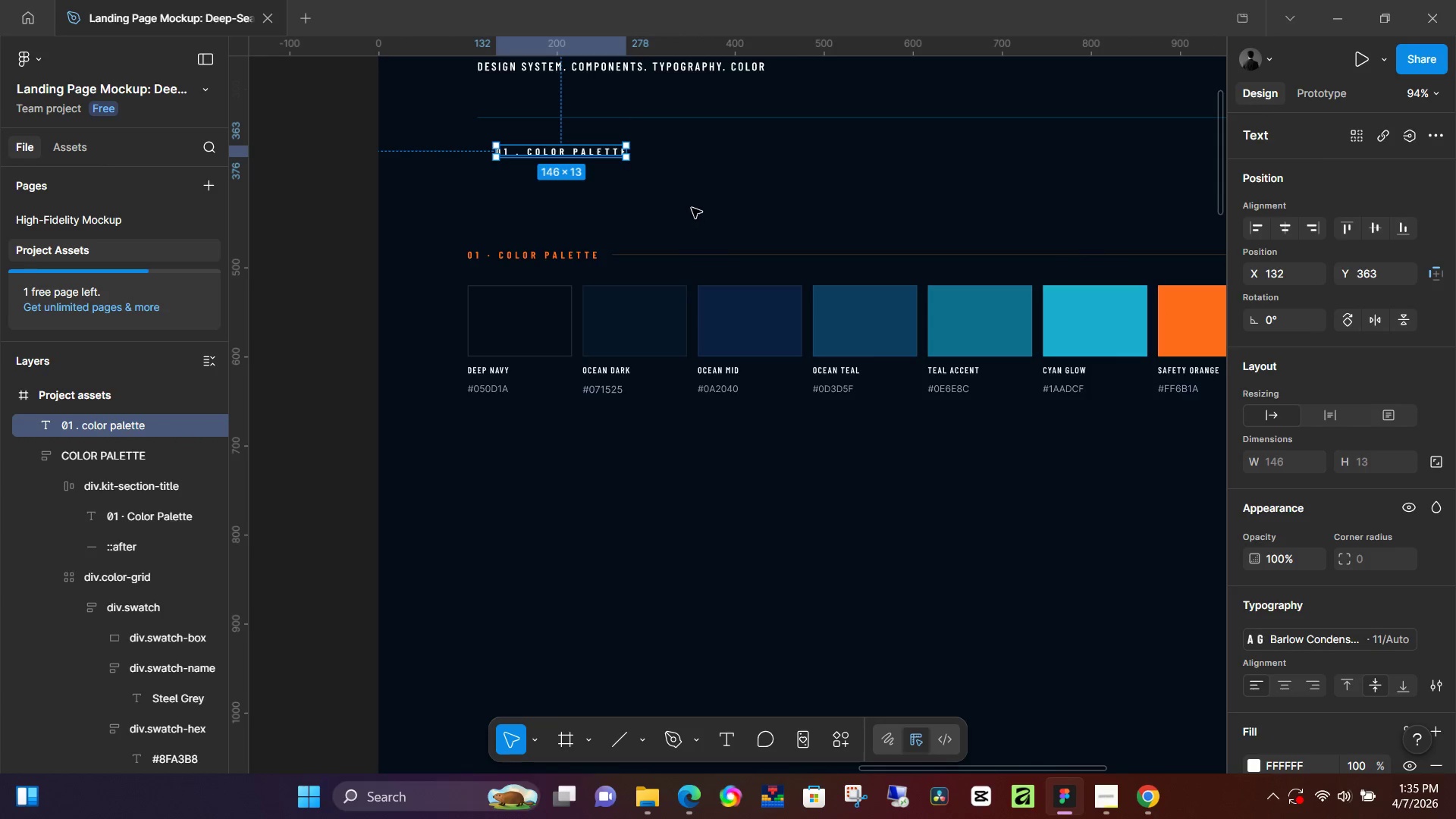 
left_click([695, 210])
 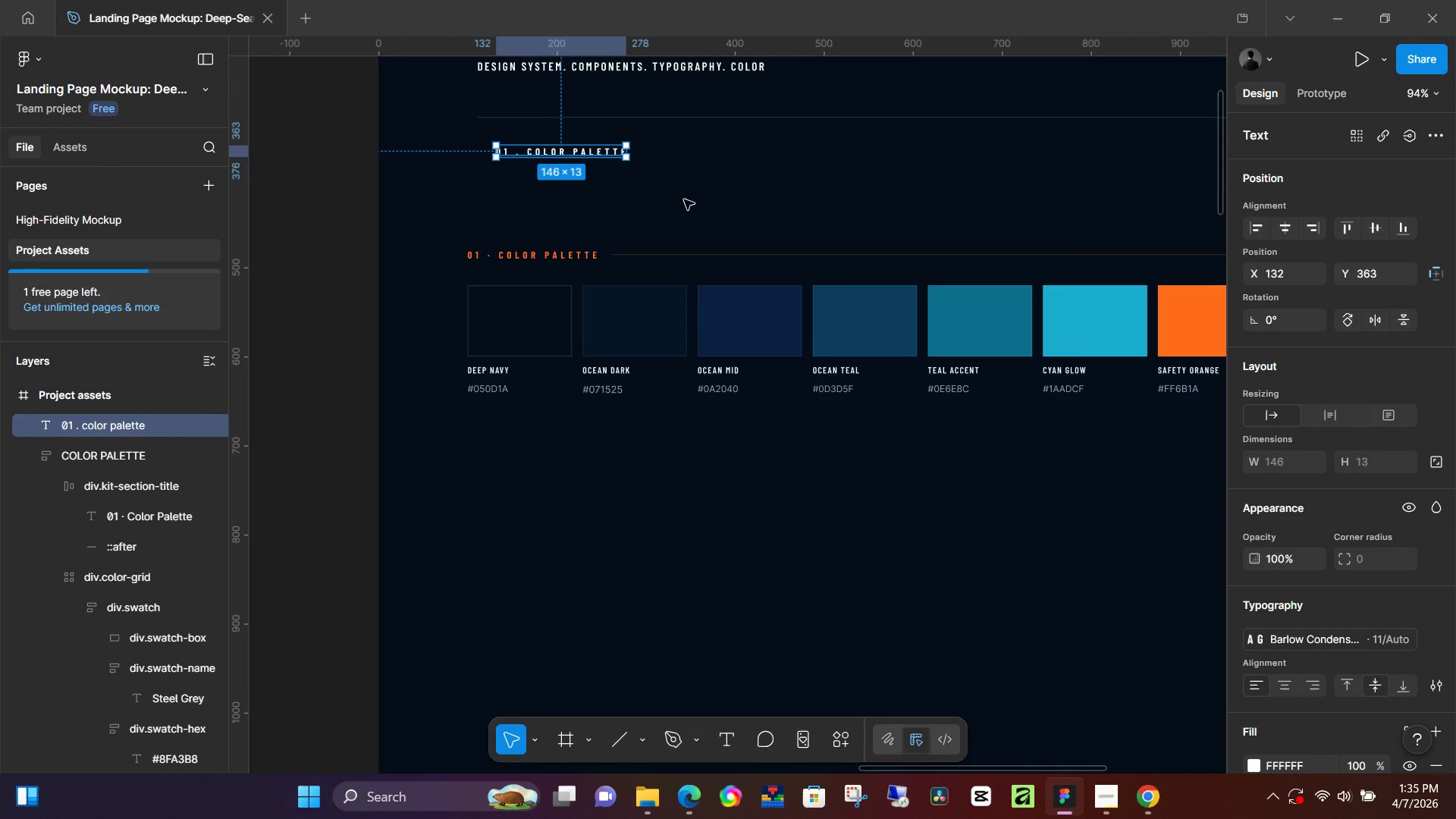 
scroll: coordinate [683, 216], scroll_direction: down, amount: 5.0
 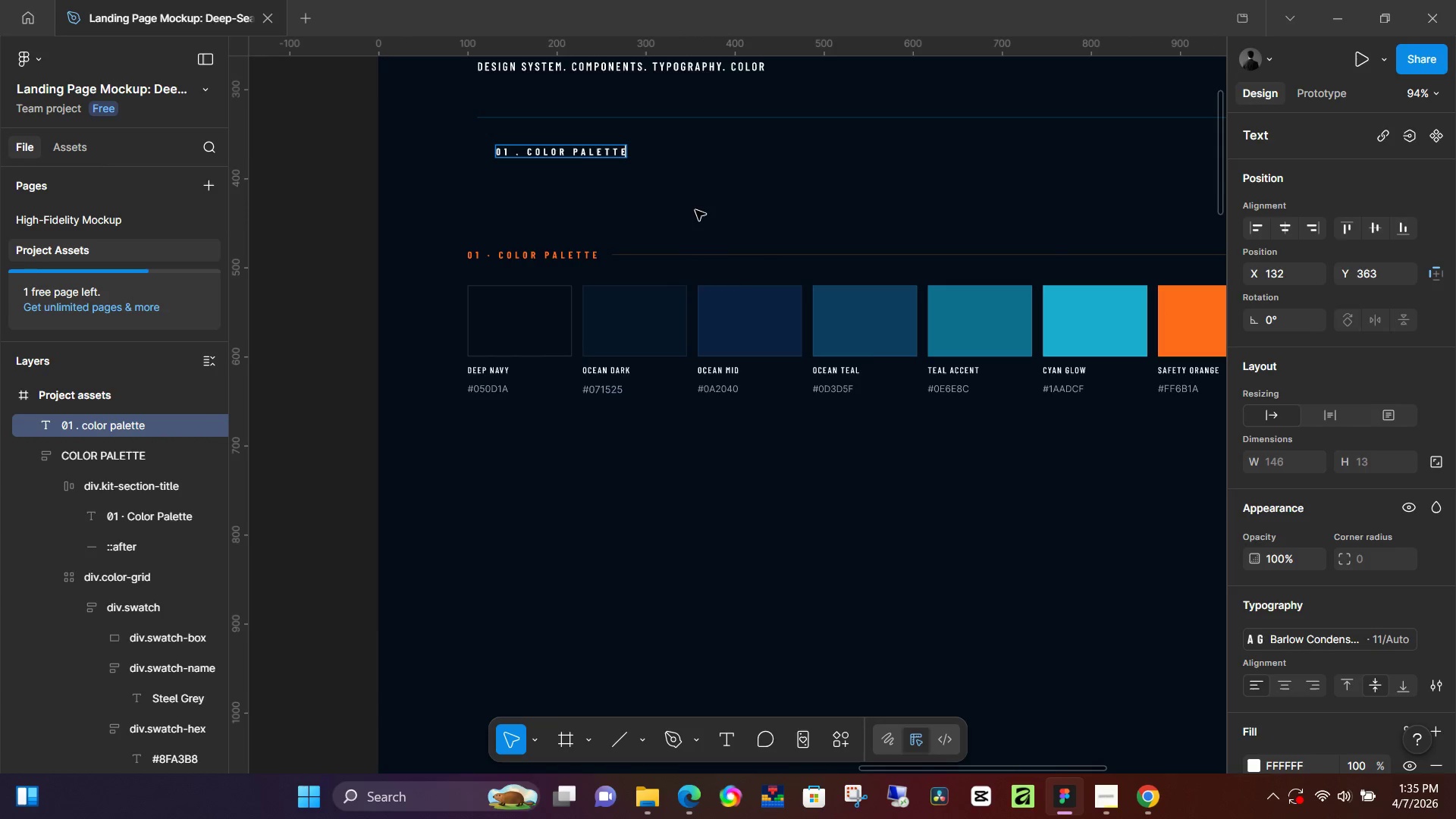 
key(L)
 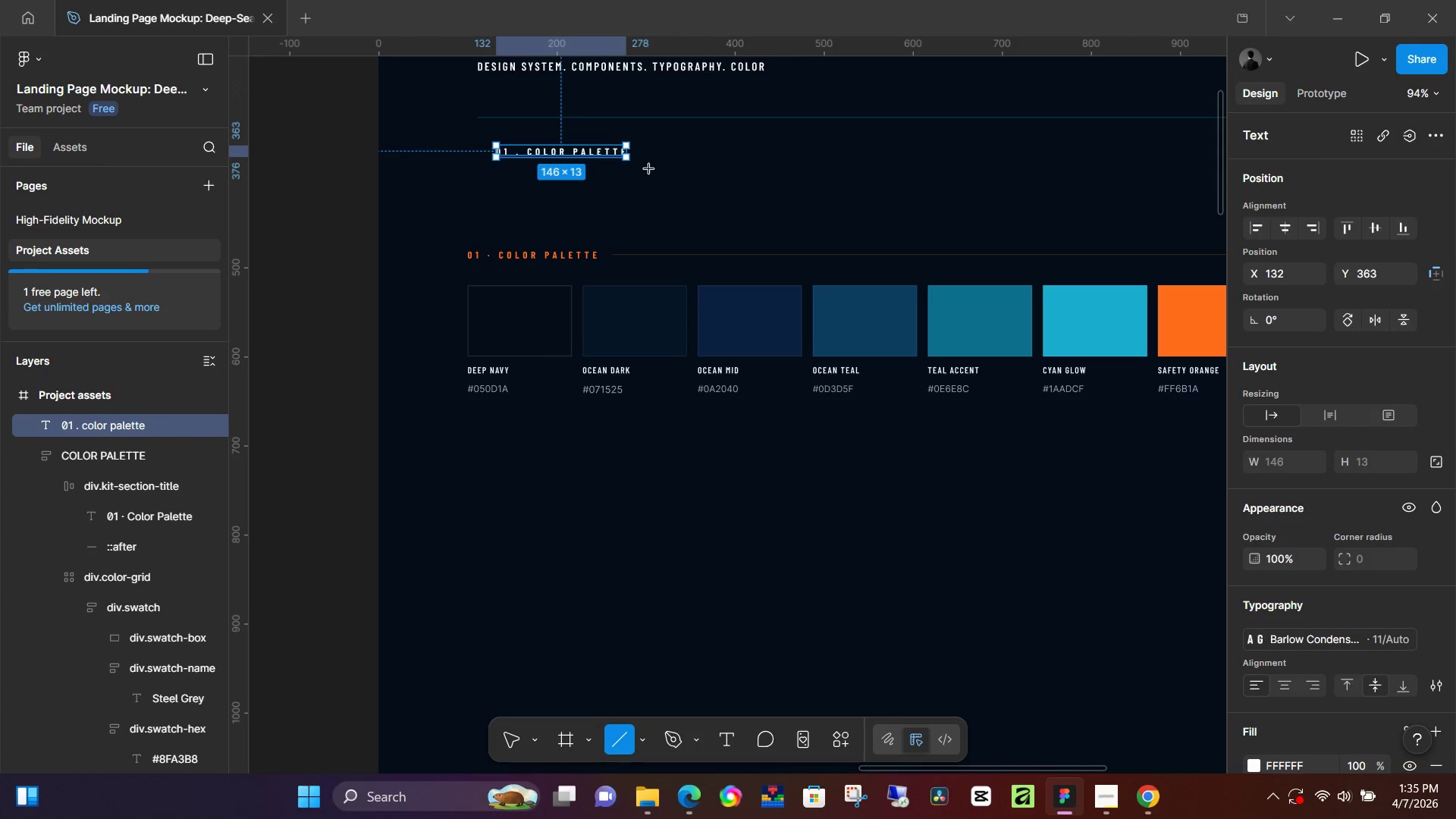 
hold_key(key=ControlLeft, duration=0.61)
scroll: coordinate [720, 197], scroll_direction: up, amount: 10.0
 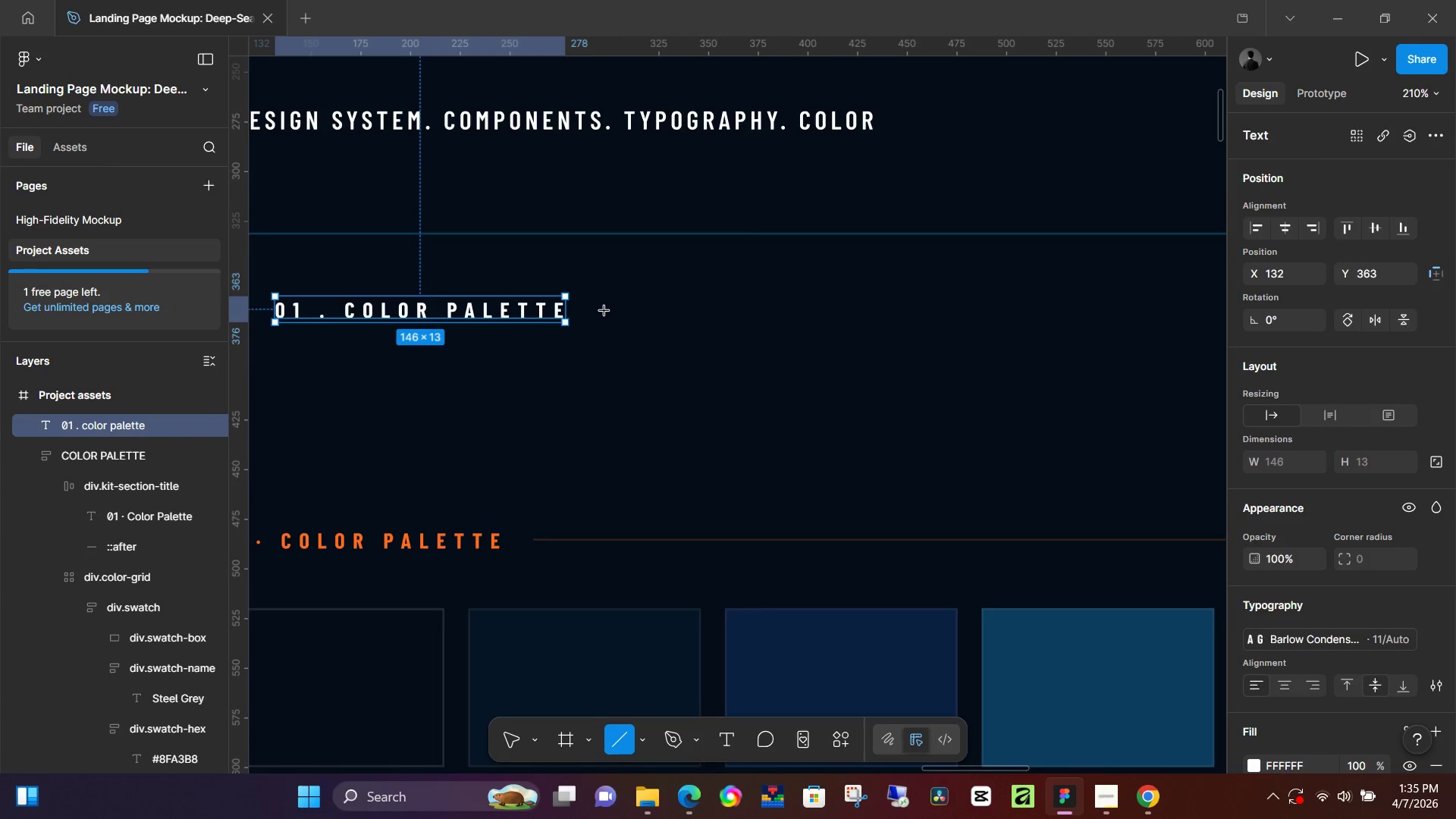 
hold_key(key=ShiftLeft, duration=1.52)
left_click_drag(start_coordinate=[578, 309], to_coordinate=[1023, 315])
 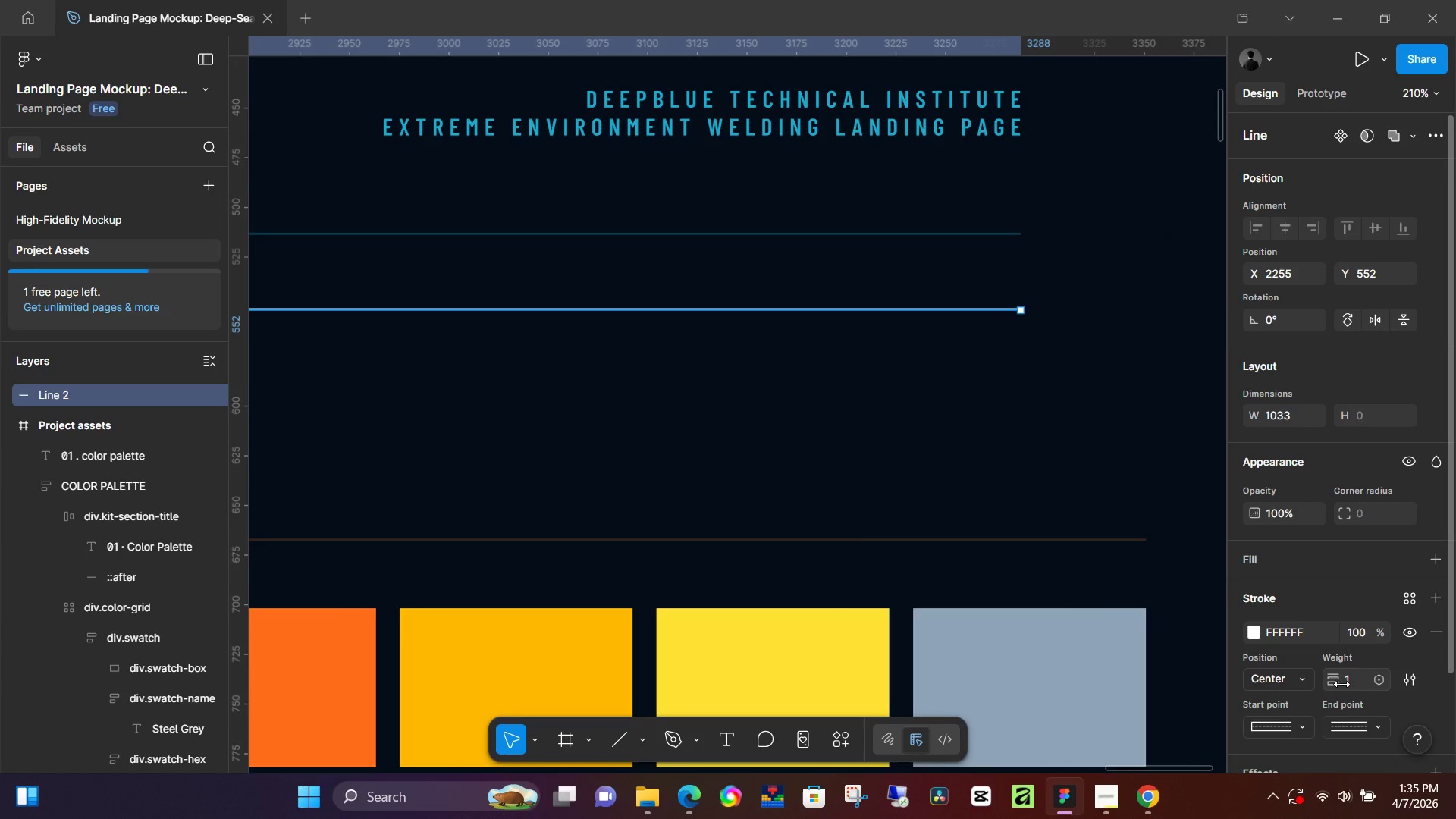 
hold_key(key=ShiftLeft, duration=1.5)
 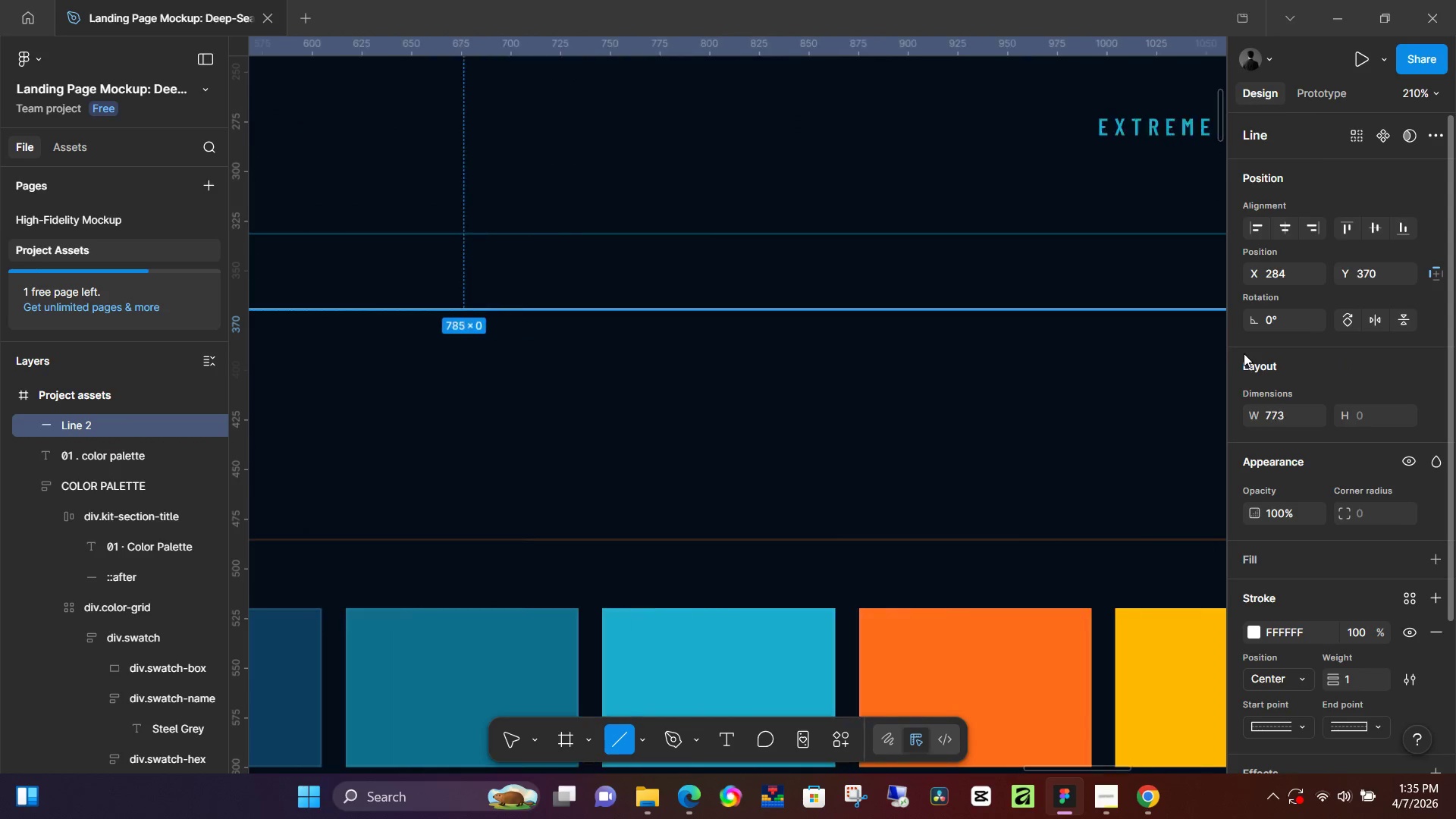 
hold_key(key=ShiftLeft, duration=1.5)
 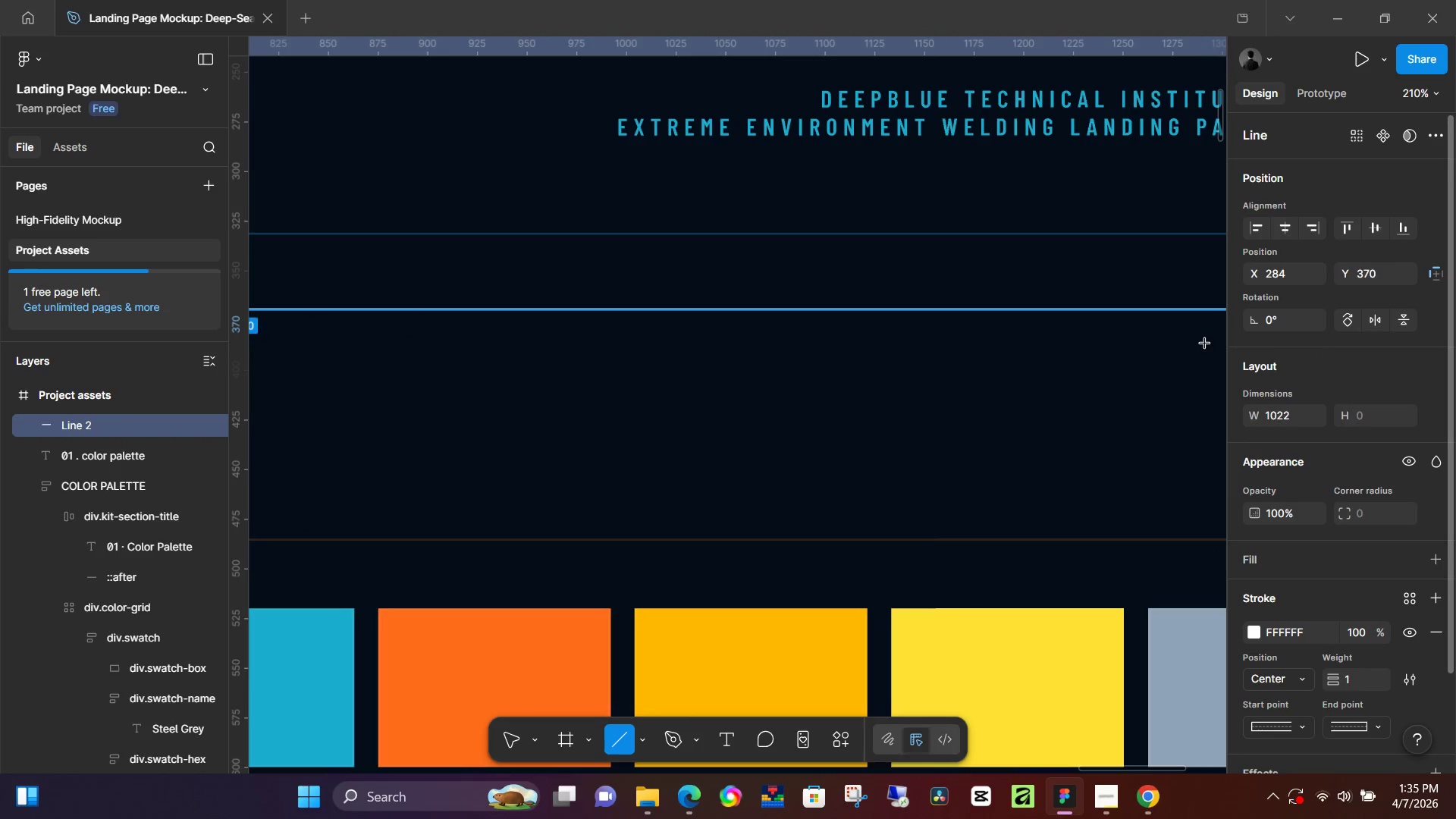 
hold_key(key=ShiftLeft, duration=1.51)
 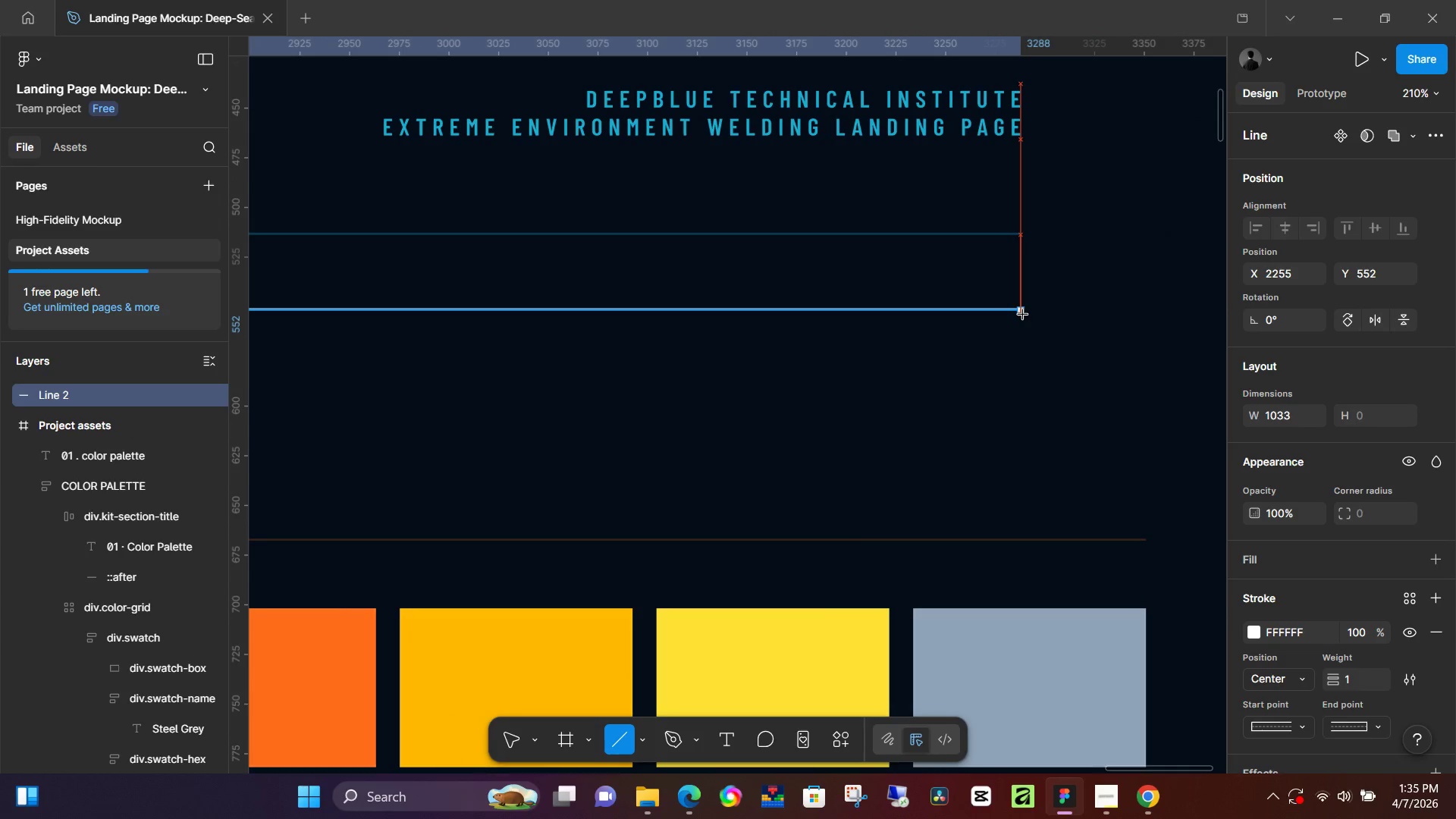 
hold_key(key=ShiftLeft, duration=1.09)
 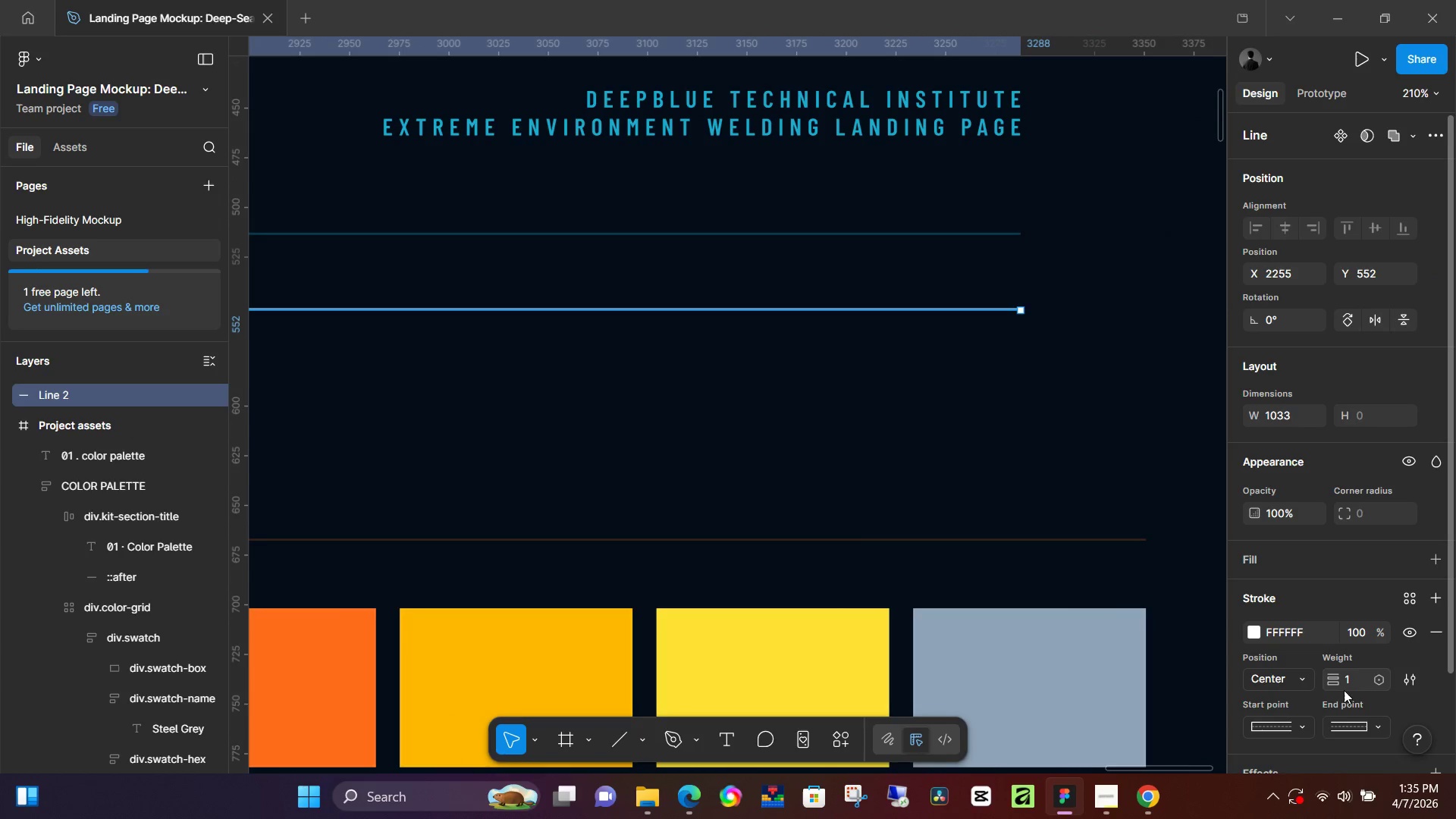 
left_click([1348, 685])
 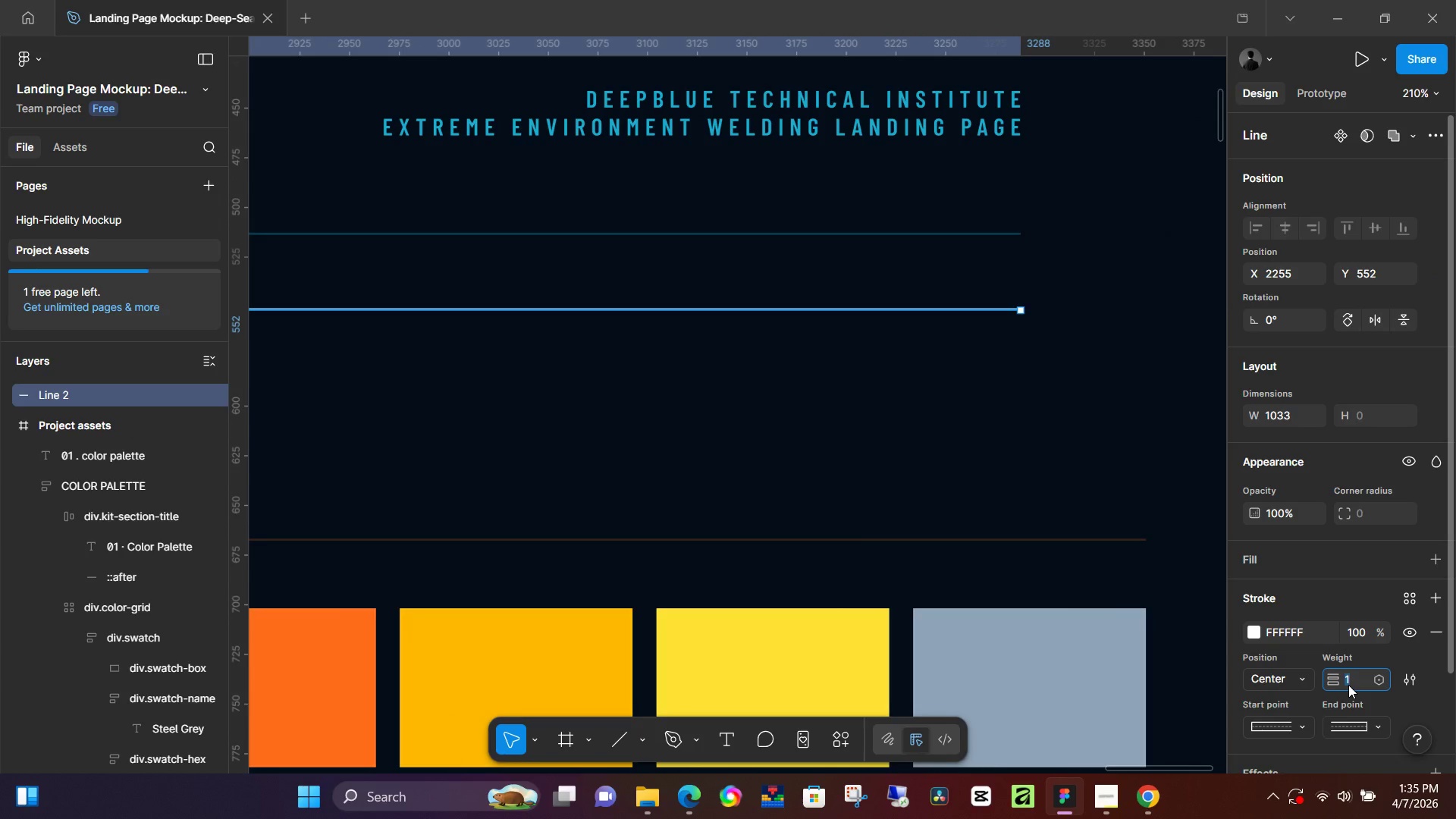 
key(Numpad0)
 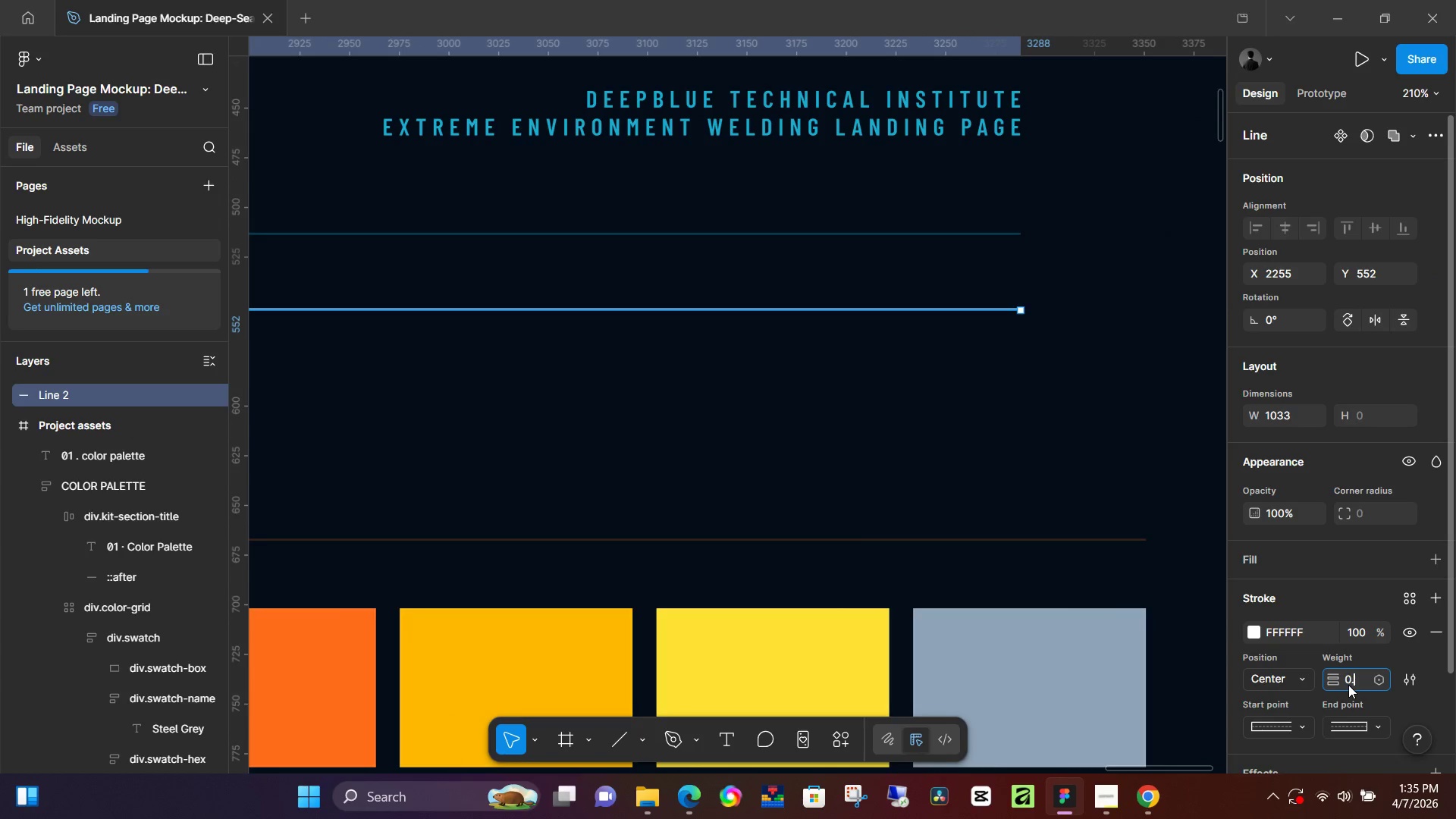 
key(NumpadDecimal)
 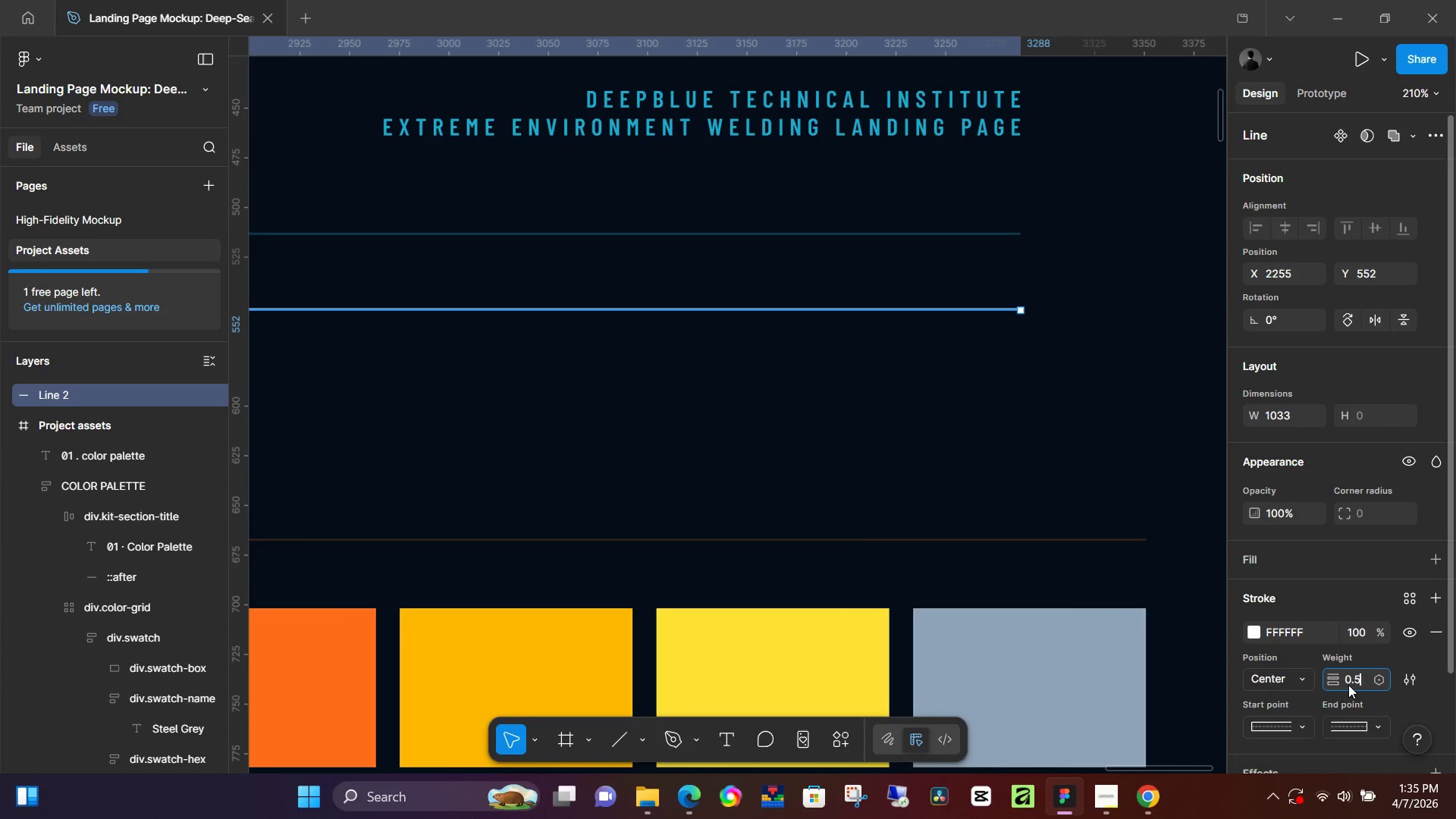 
key(Numpad5)
 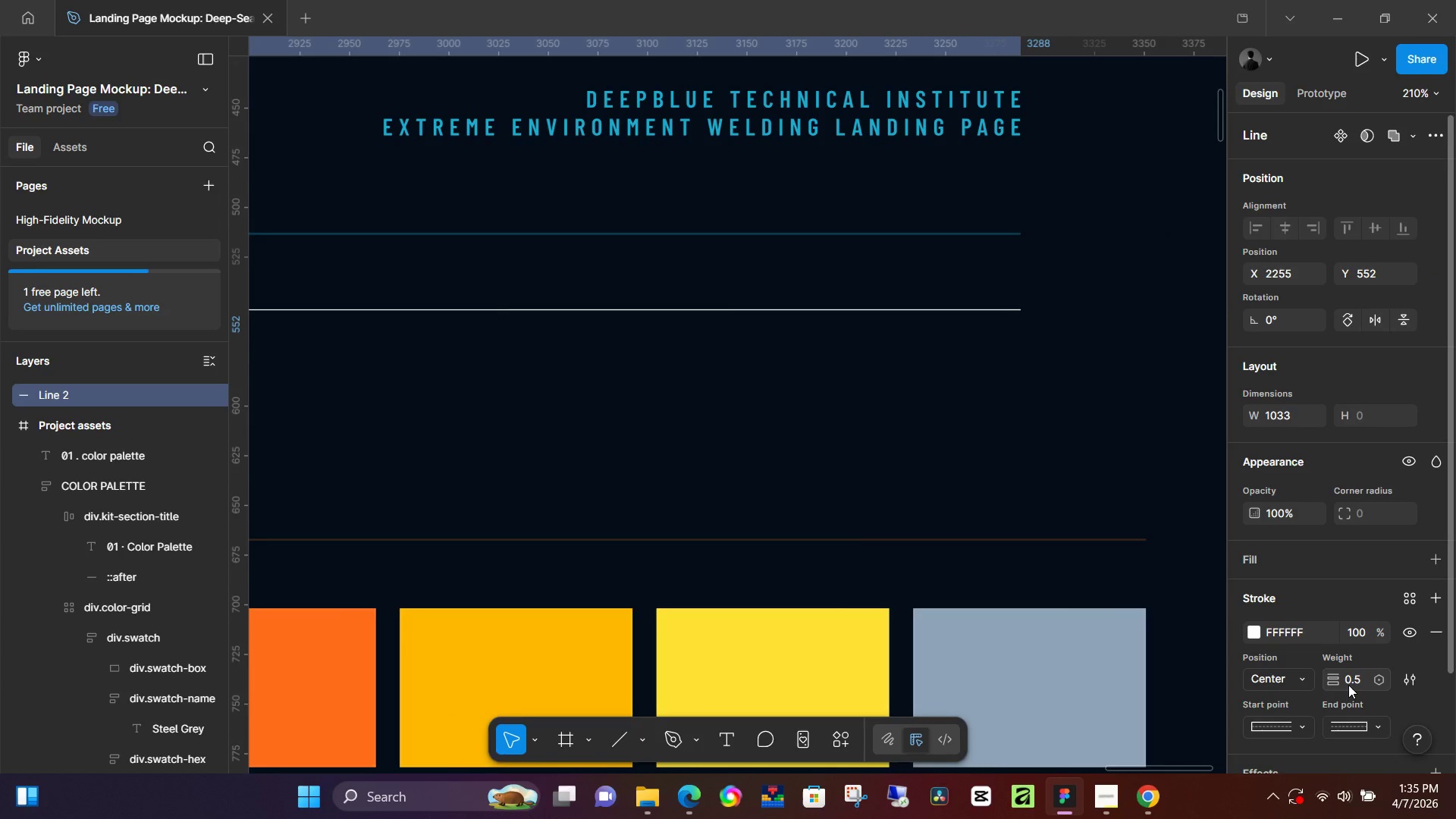 
key(NumpadEnter)
 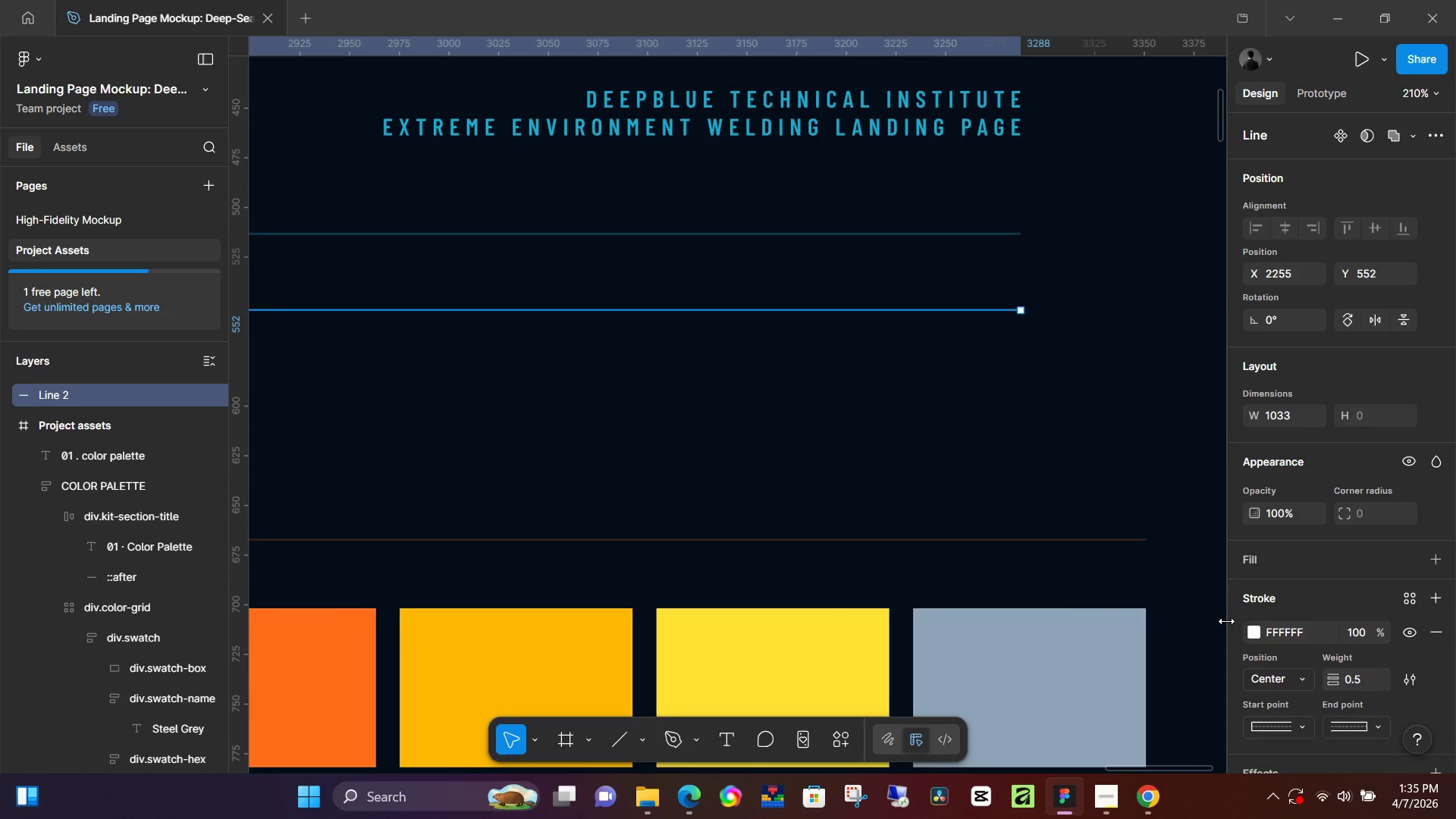 
left_click([1250, 630])
 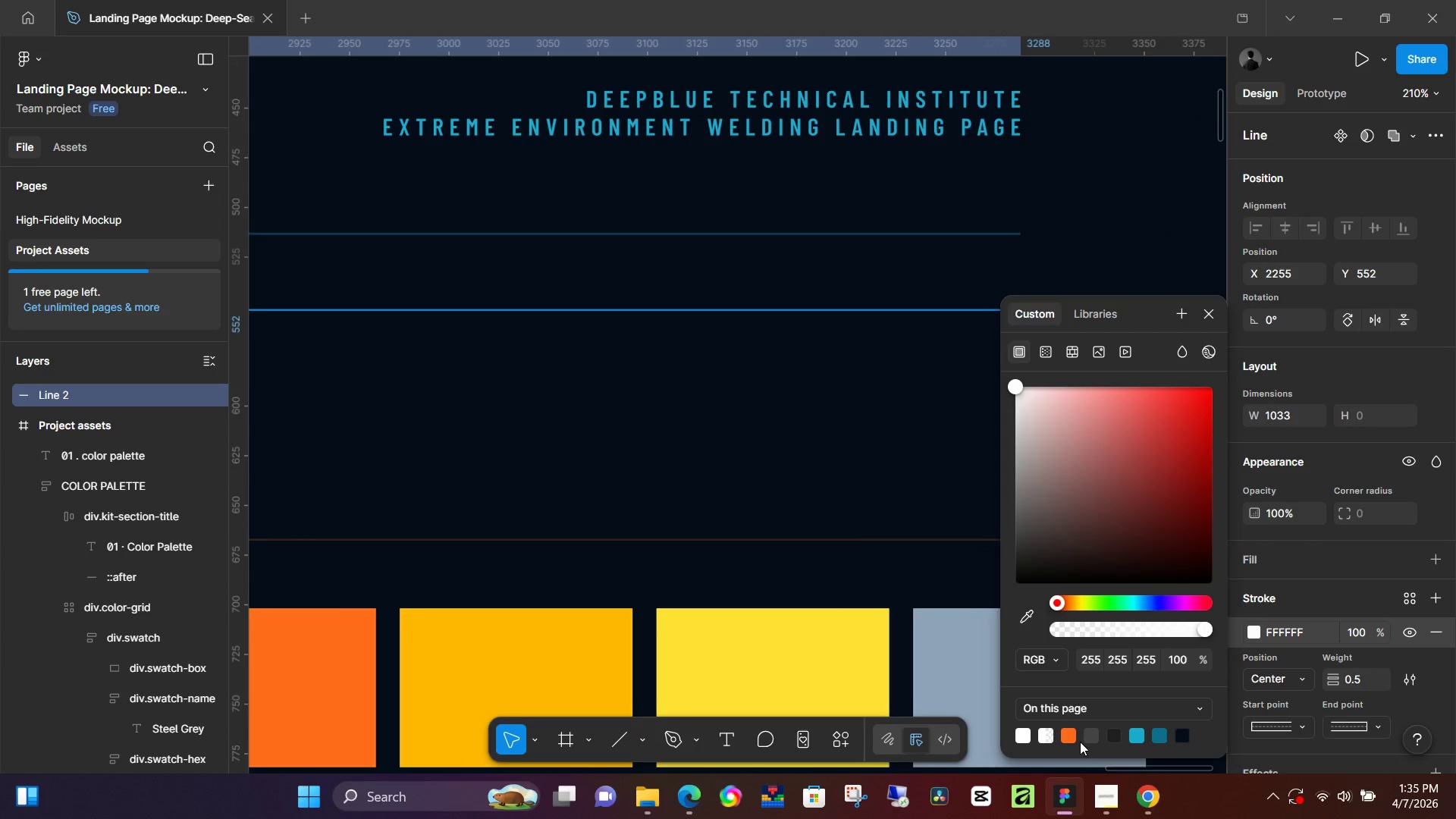 
left_click([1073, 738])
 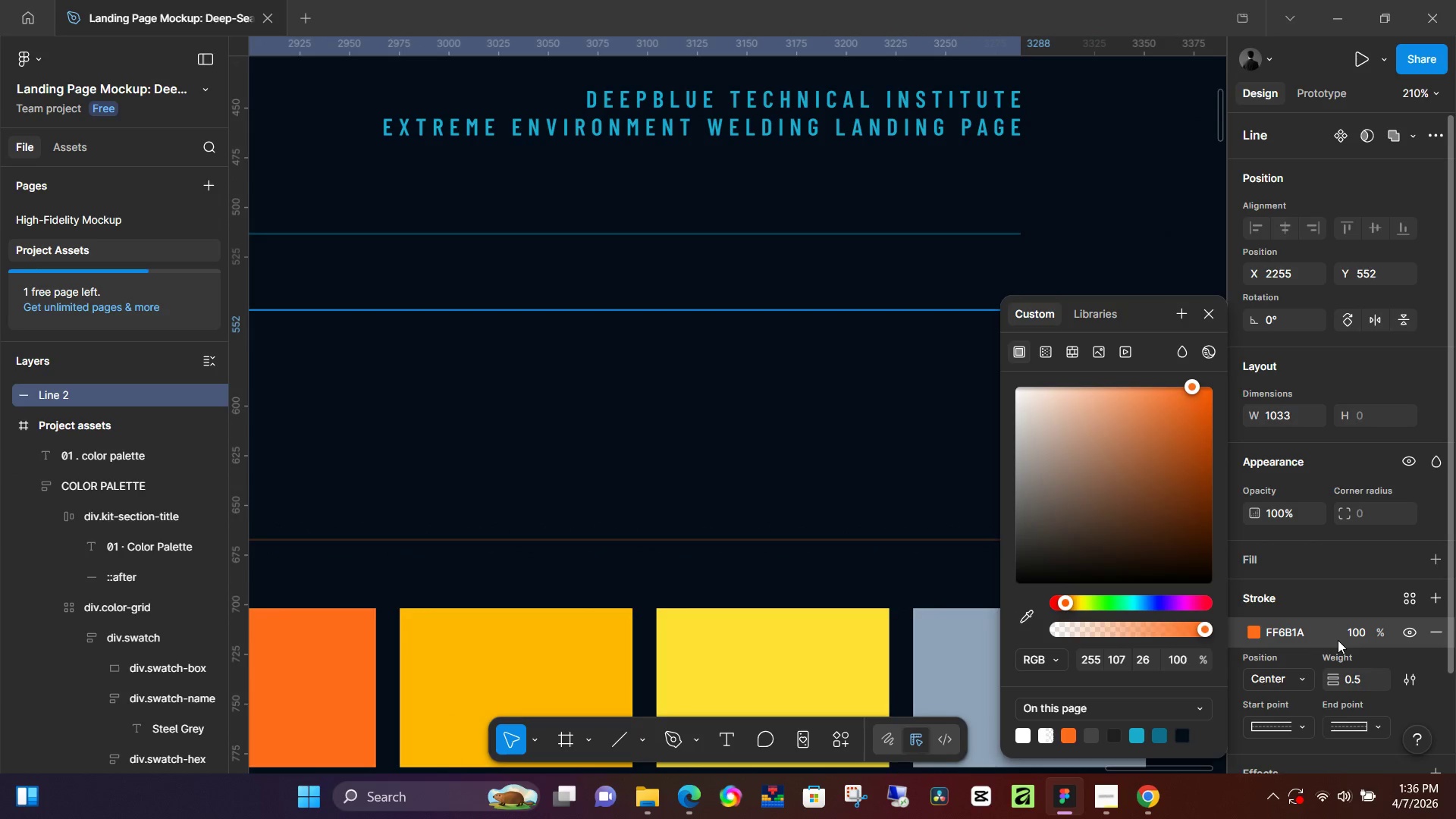 
left_click([1348, 637])
 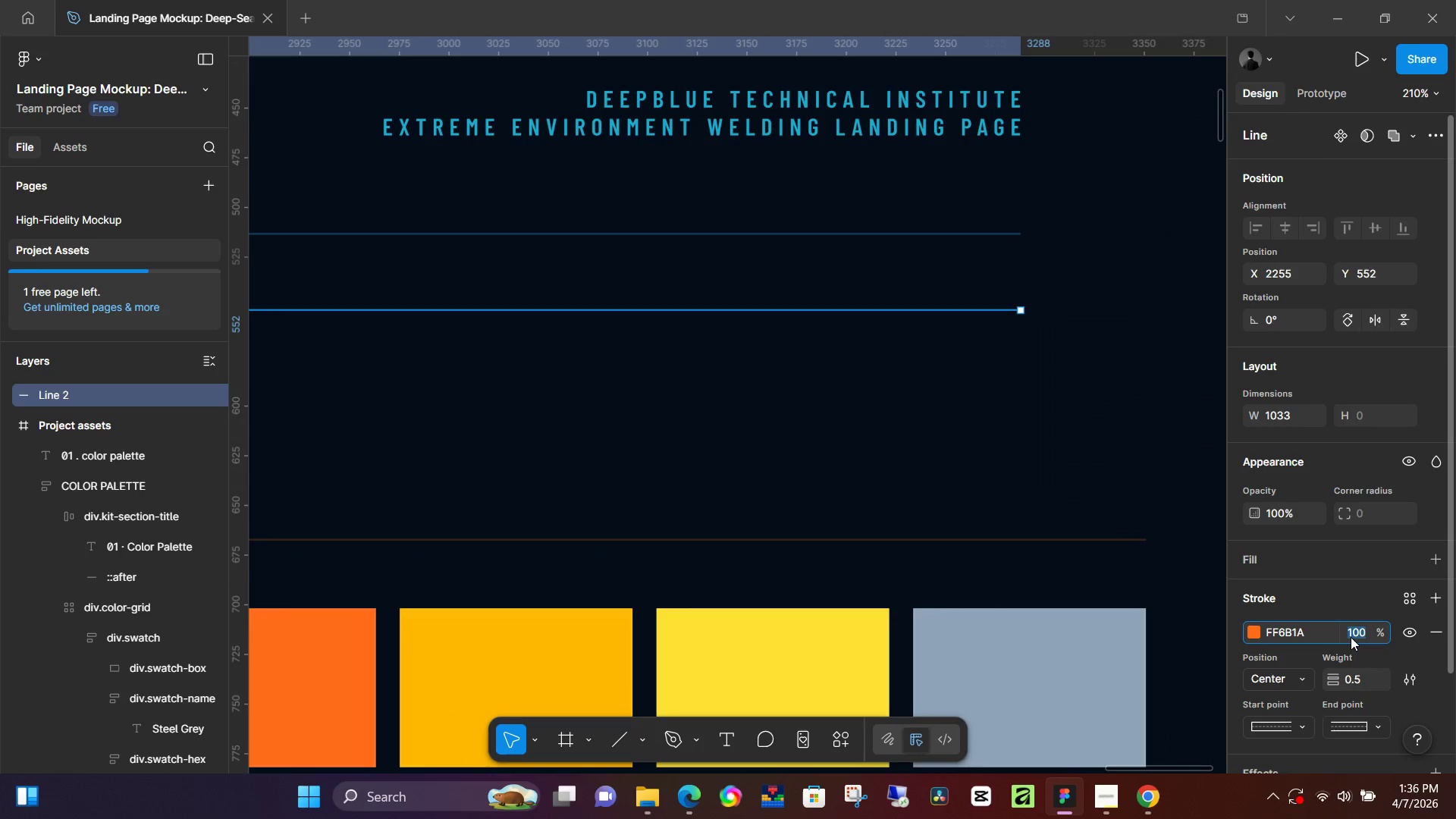 
key(Numpad5)
 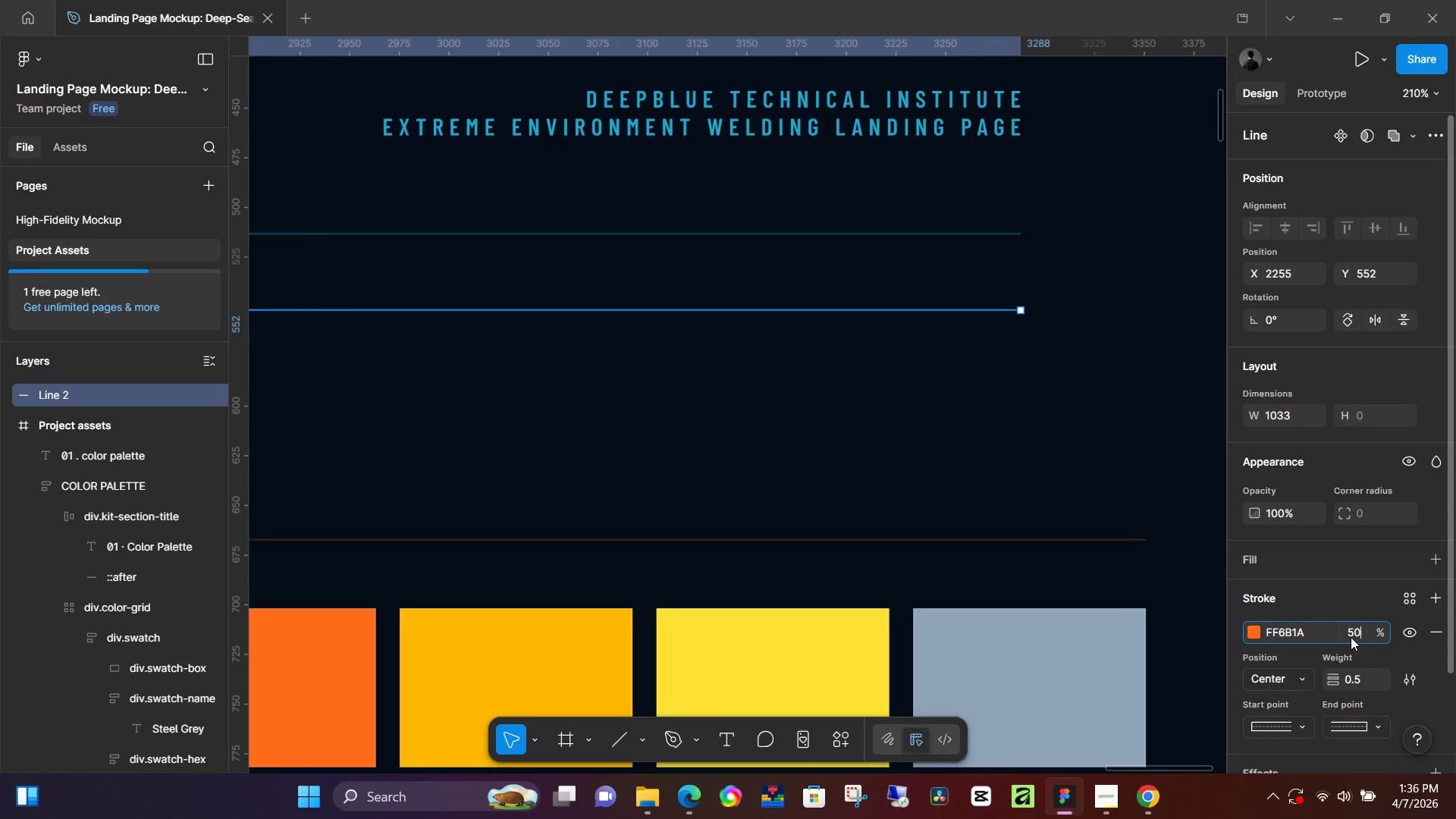 
key(Numpad0)
 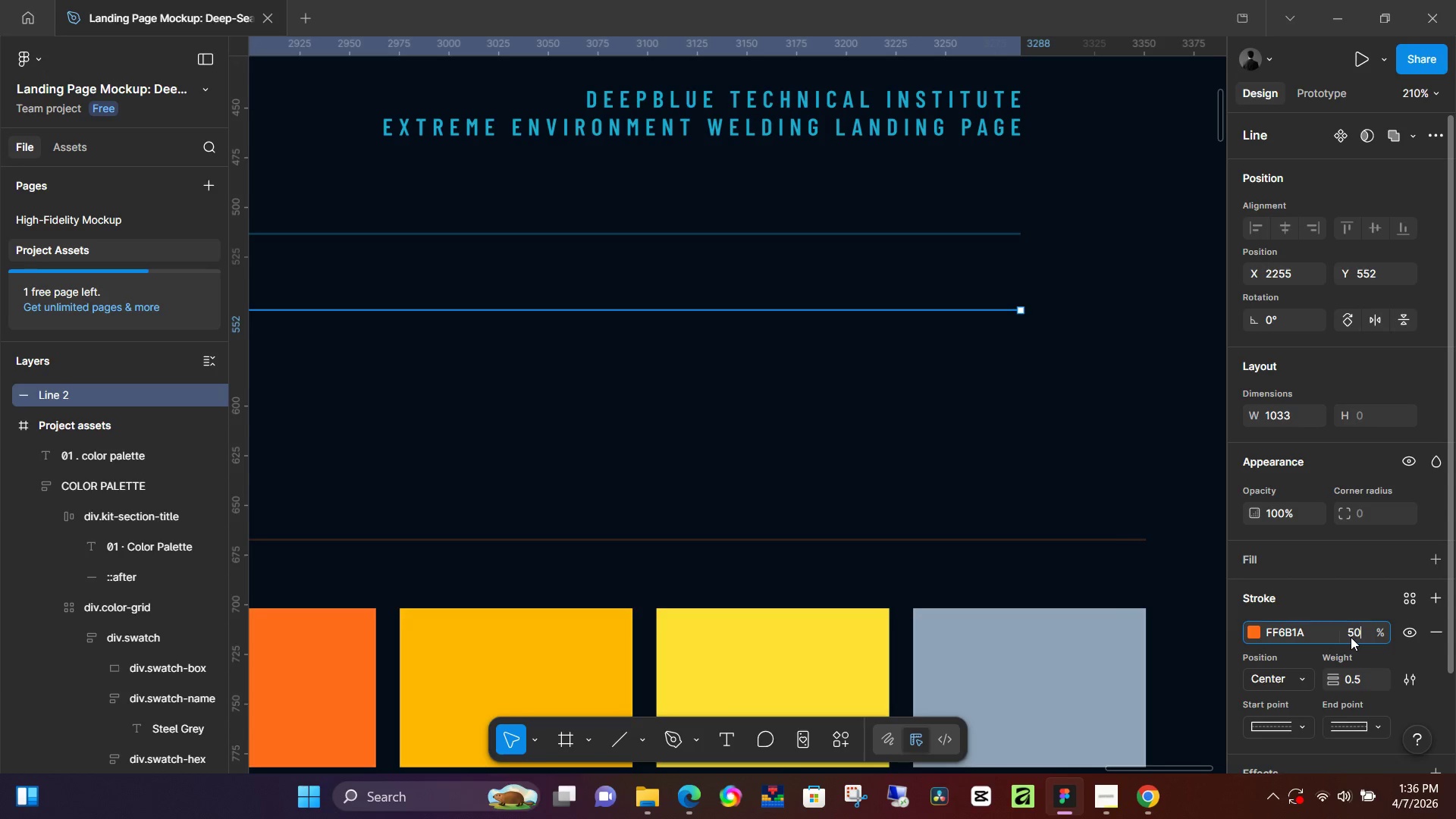 
key(NumpadEnter)
 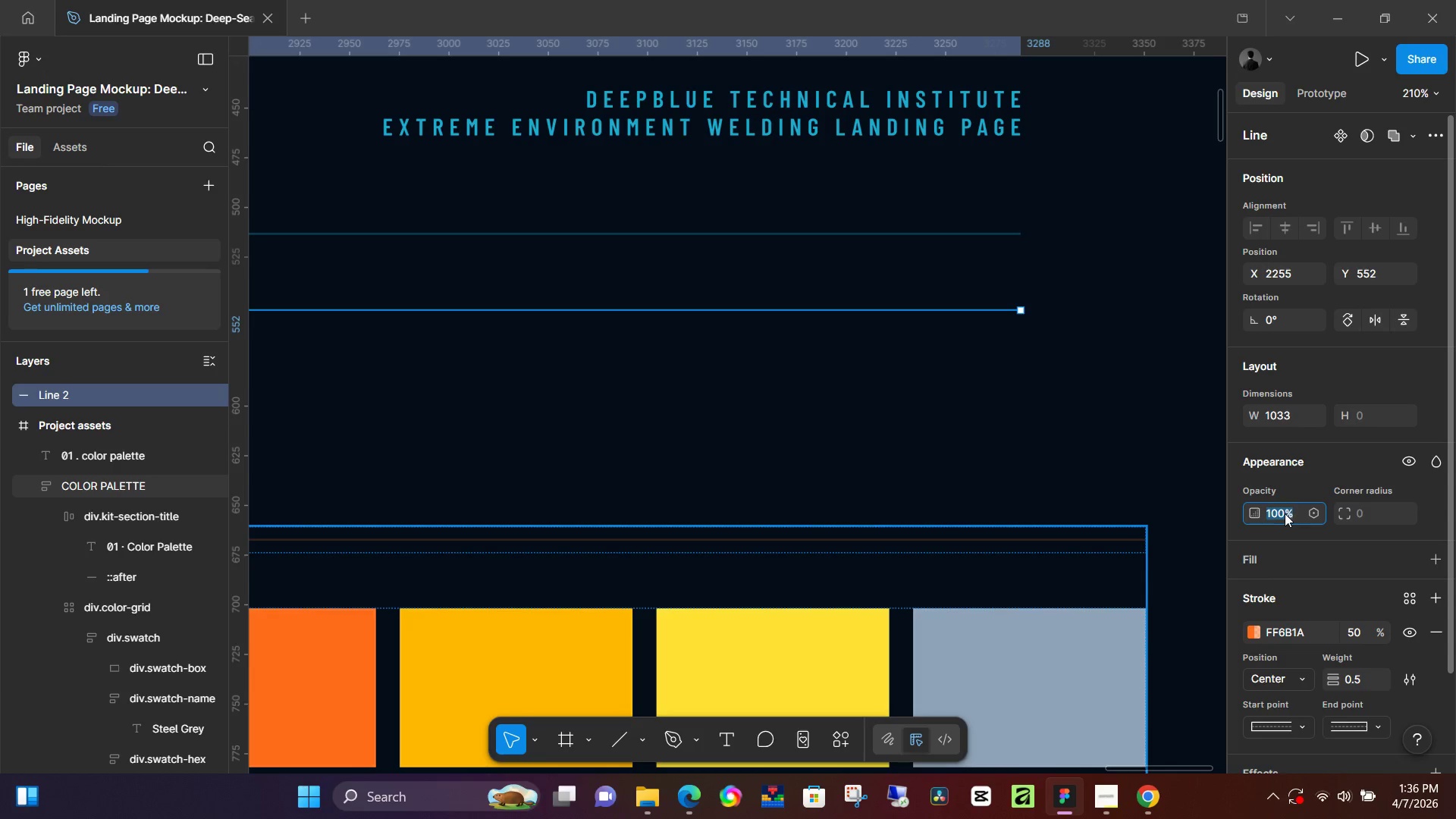 
key(Numpad5)
 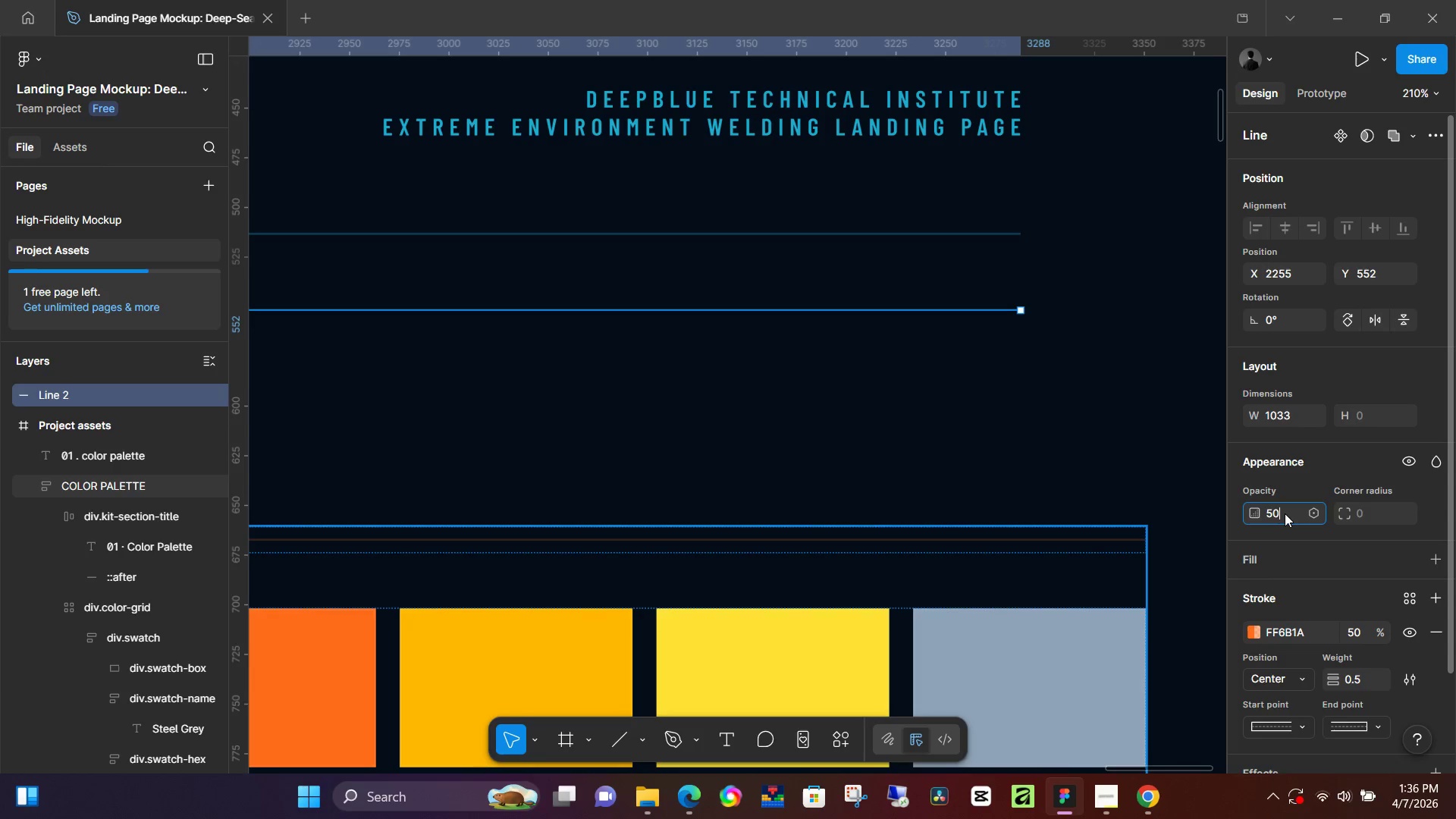 
key(Numpad0)
 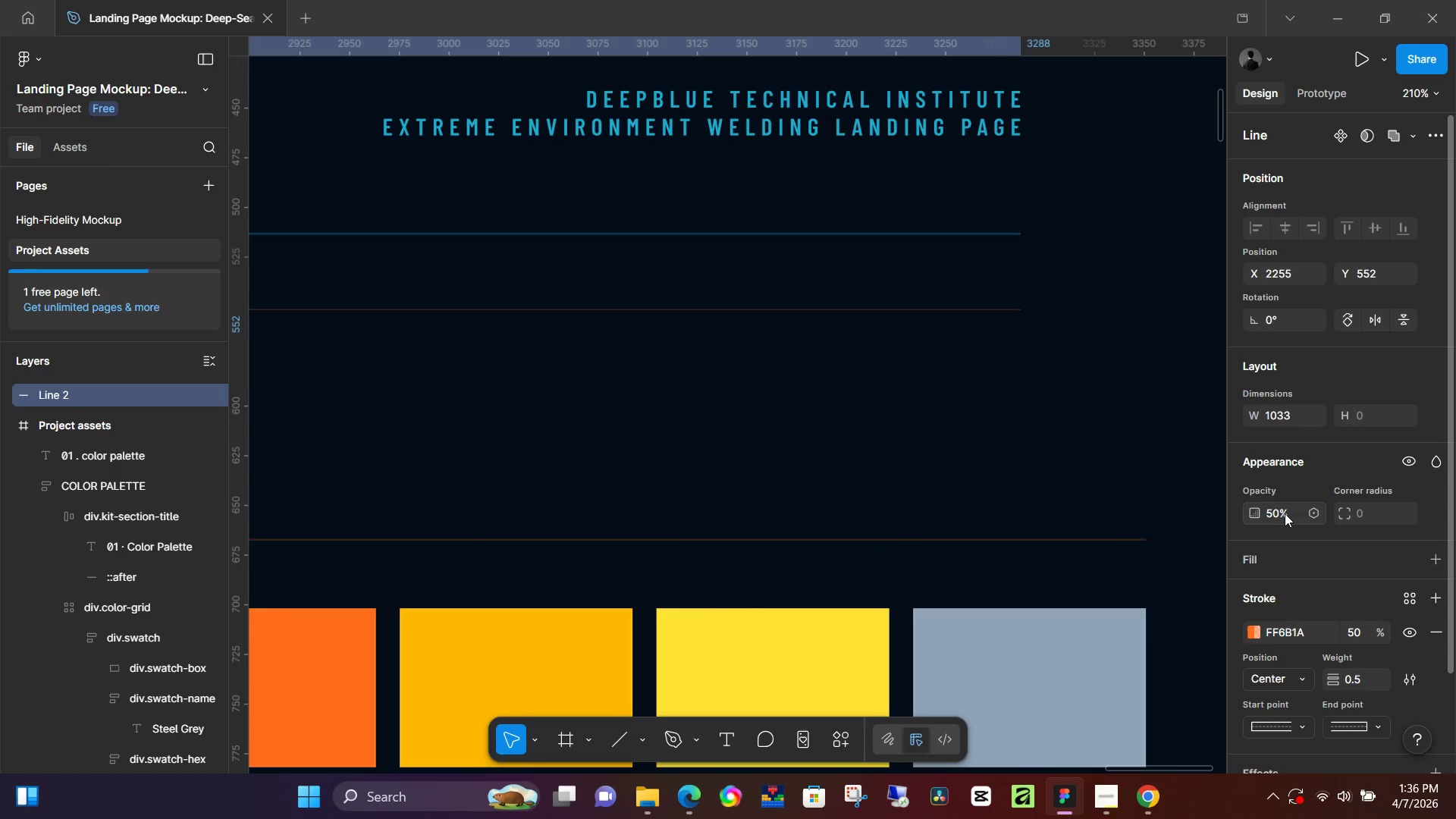 
key(NumpadEnter)
 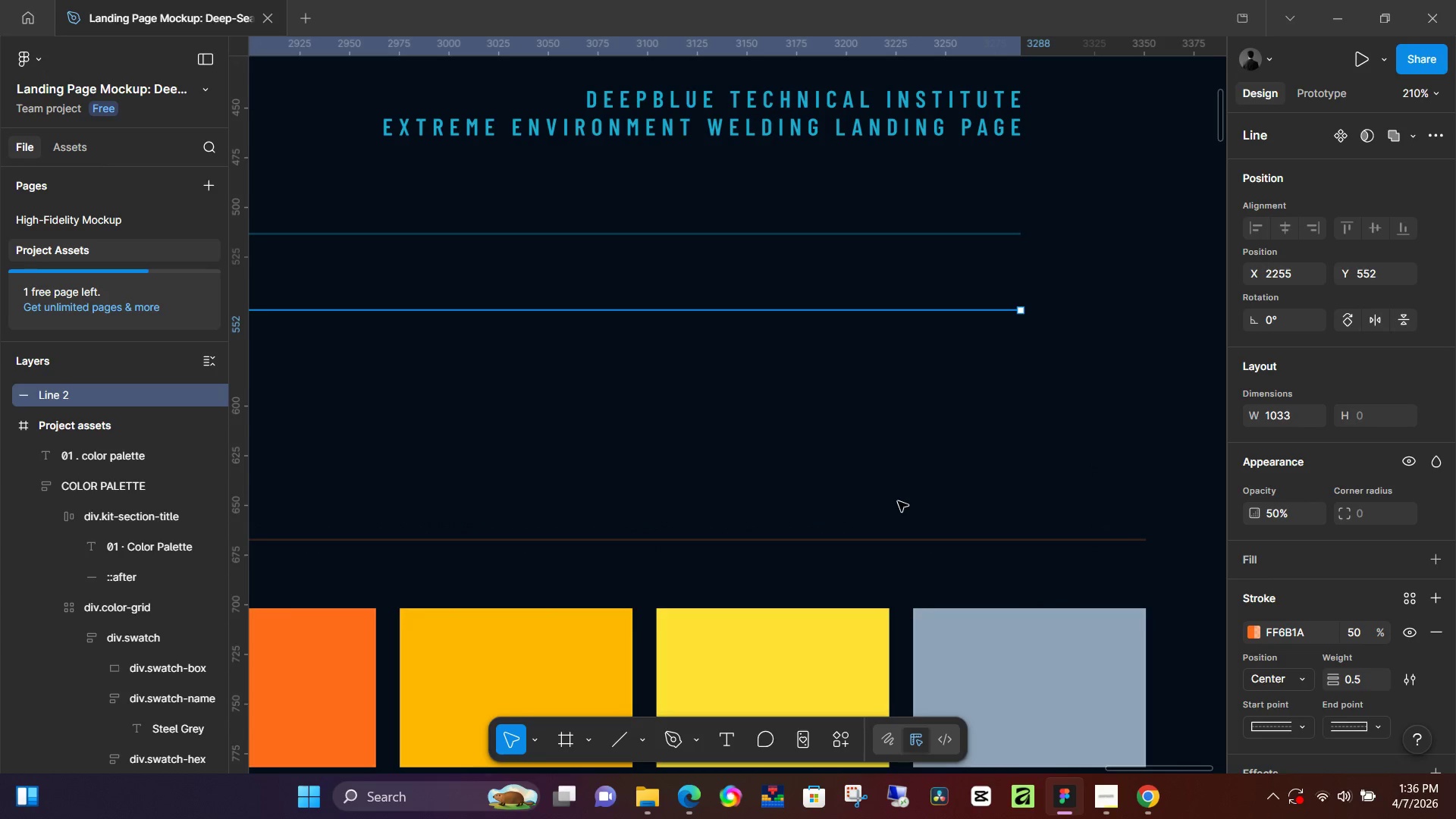 
left_click([898, 501])
 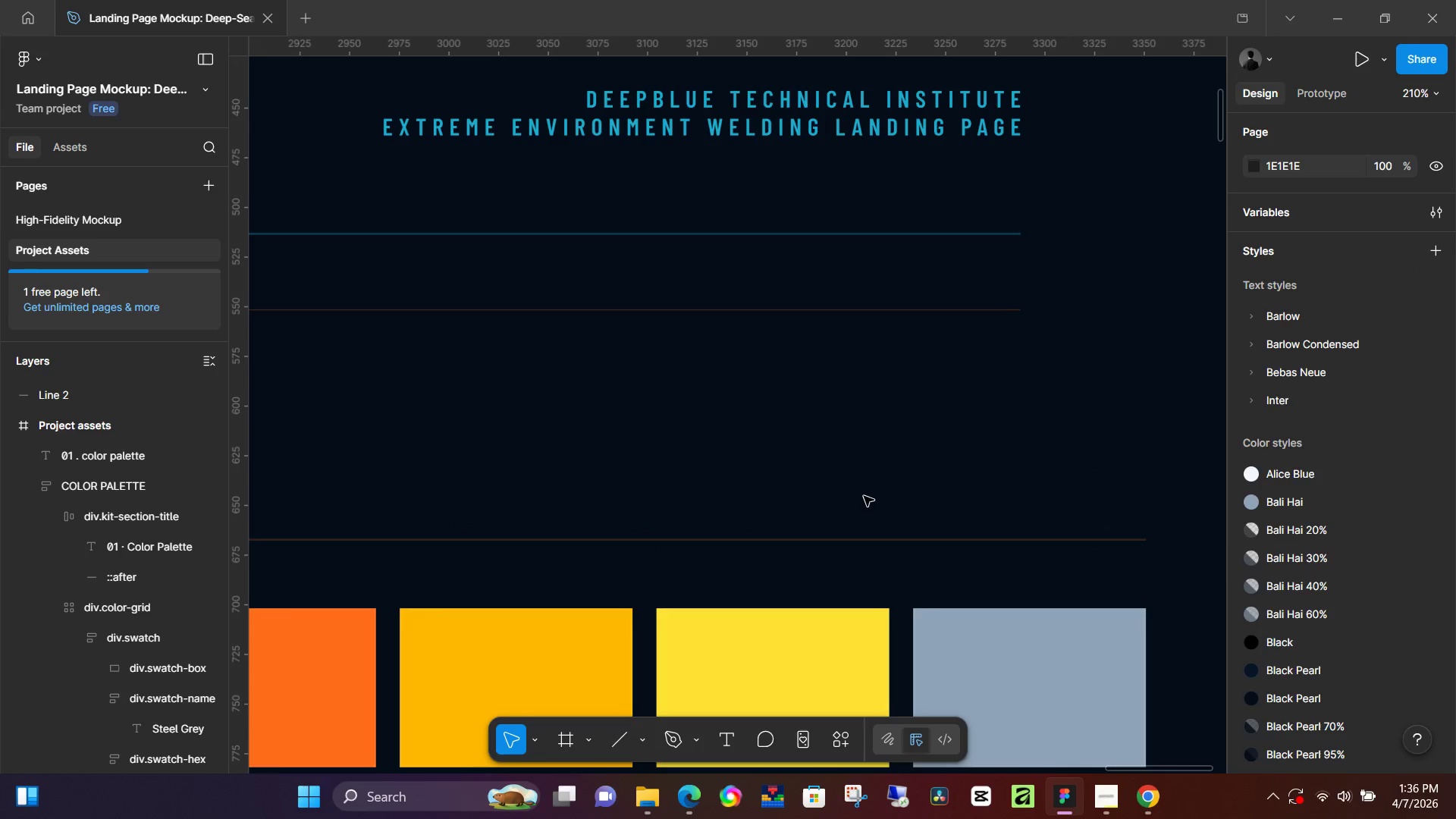 
hold_key(key=ControlLeft, duration=0.69)
left_click_drag(start_coordinate=[598, 430], to_coordinate=[1140, 468])
 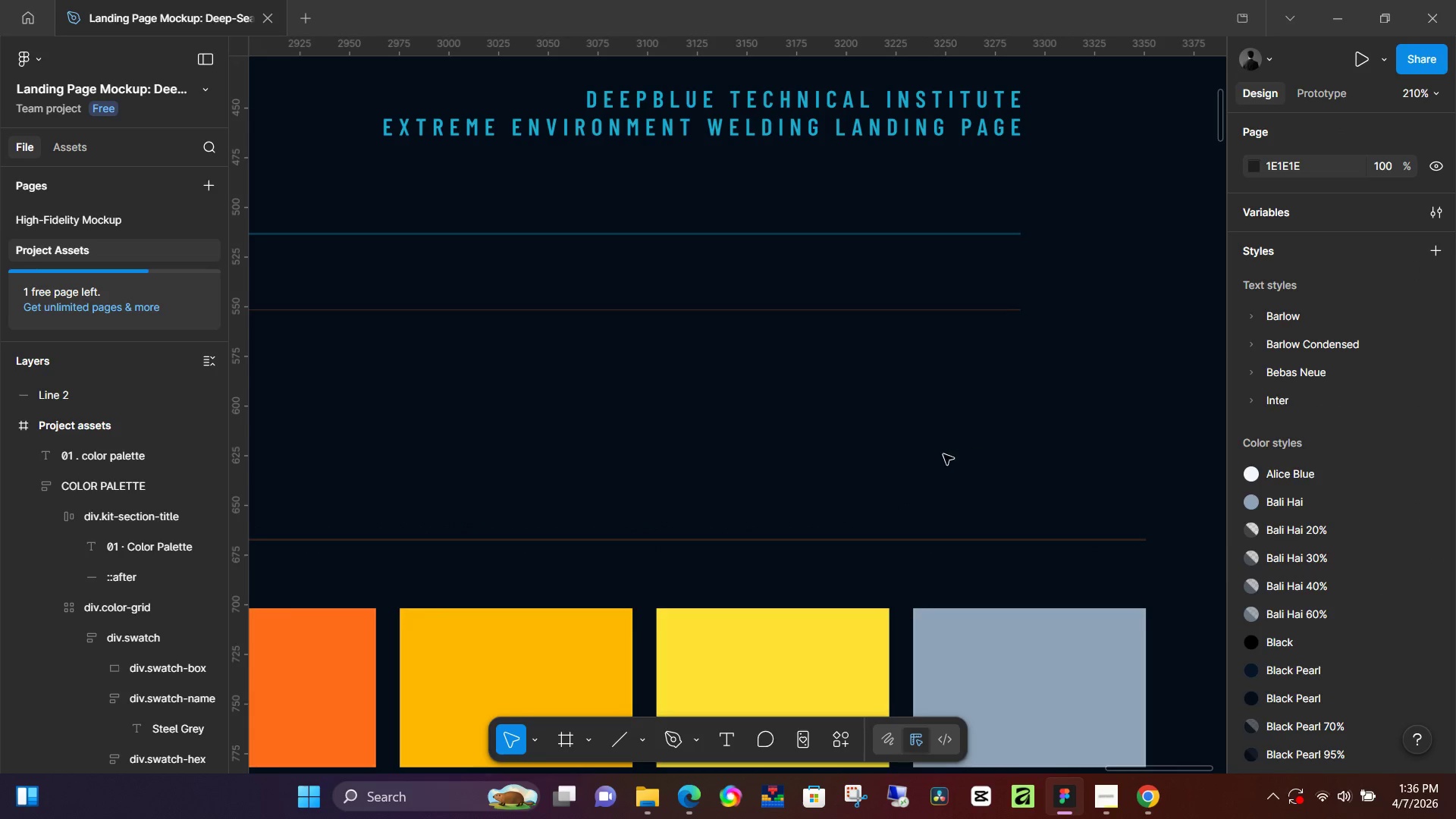 
hold_key(key=Space, duration=1.53)
 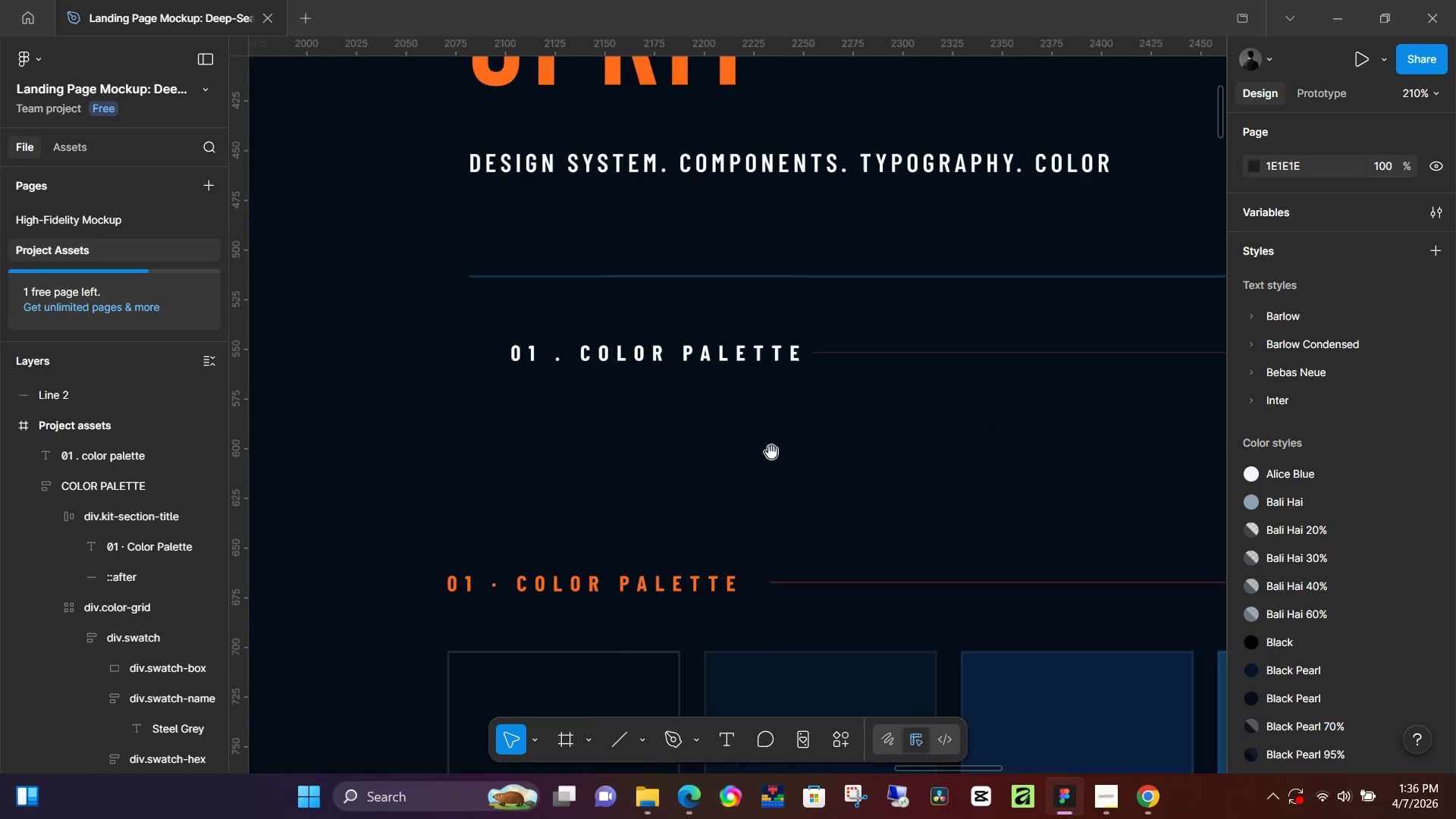 
left_click_drag(start_coordinate=[608, 451], to_coordinate=[1228, 440])
 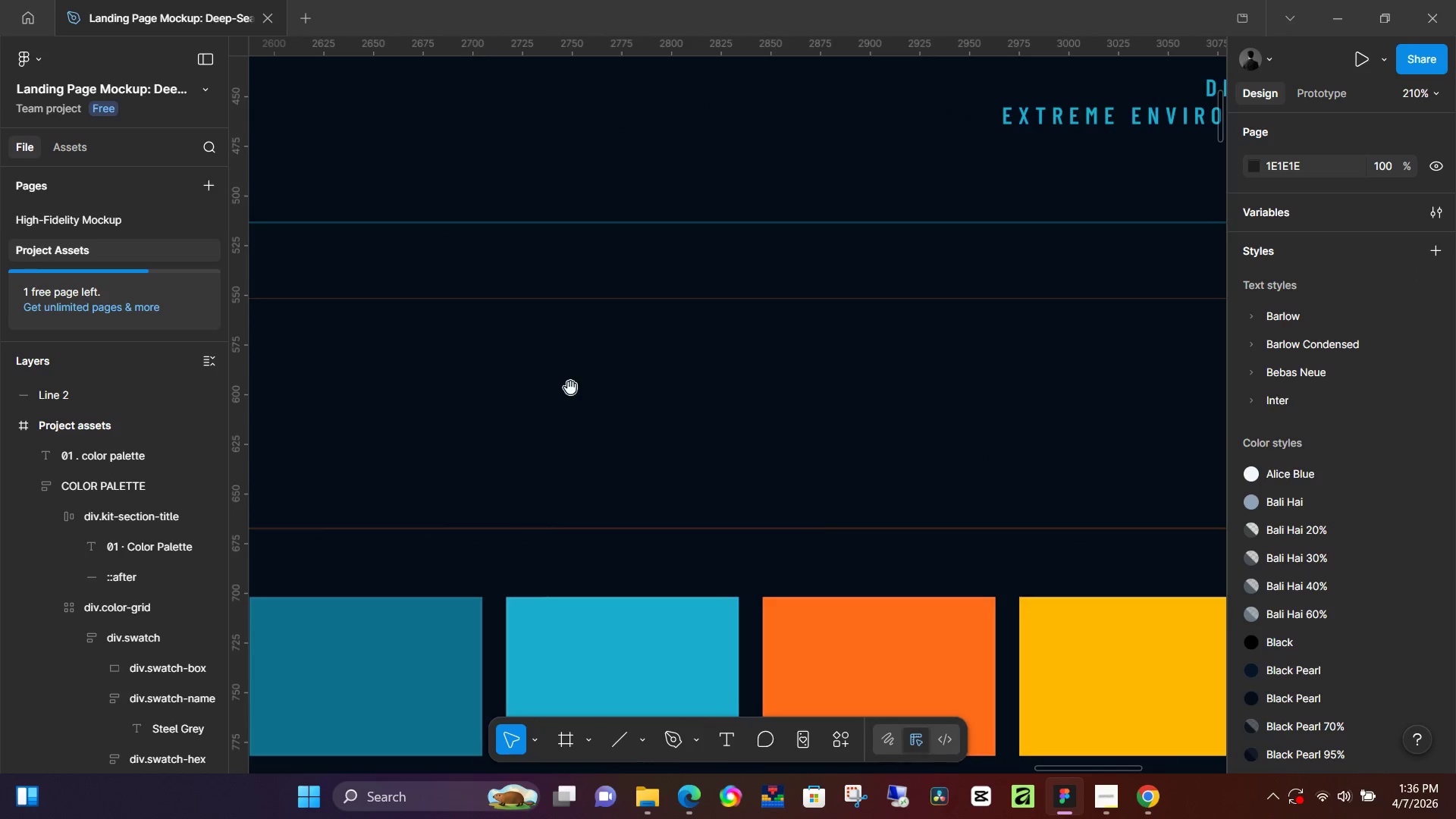 
left_click_drag(start_coordinate=[570, 388], to_coordinate=[1128, 446])
 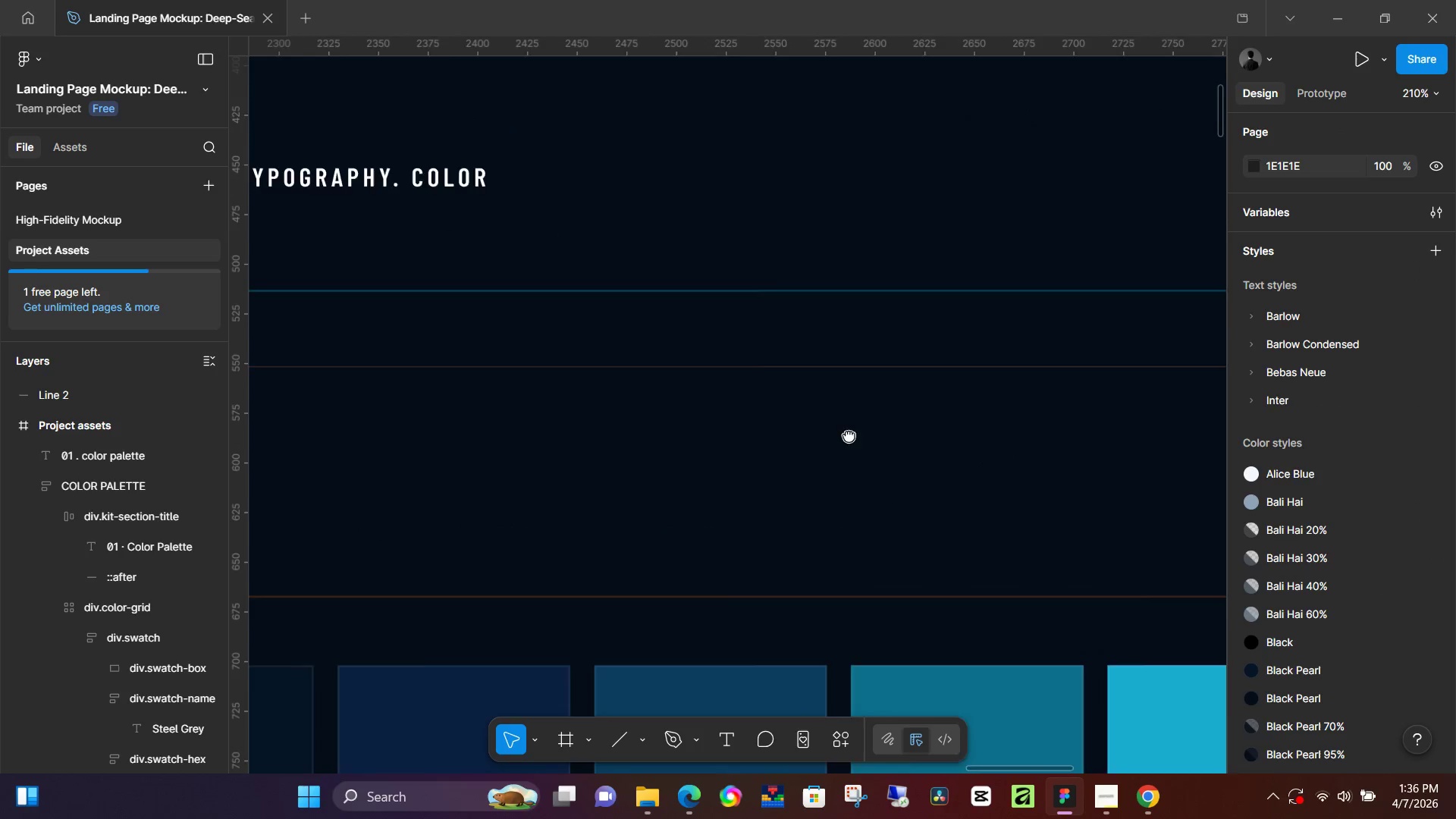 
left_click_drag(start_coordinate=[498, 381], to_coordinate=[880, 441])
 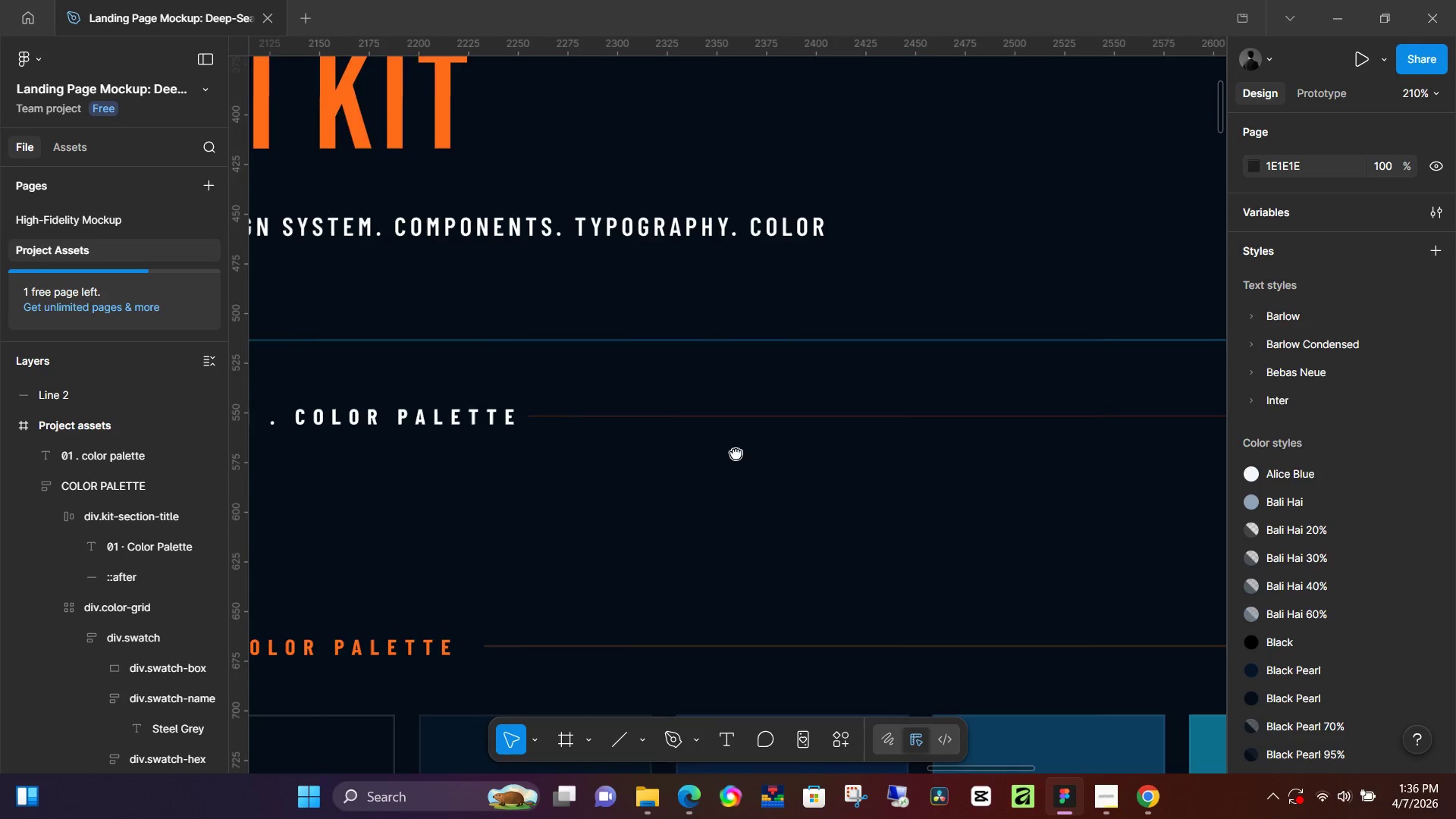 
left_click_drag(start_coordinate=[579, 428], to_coordinate=[956, 457])
 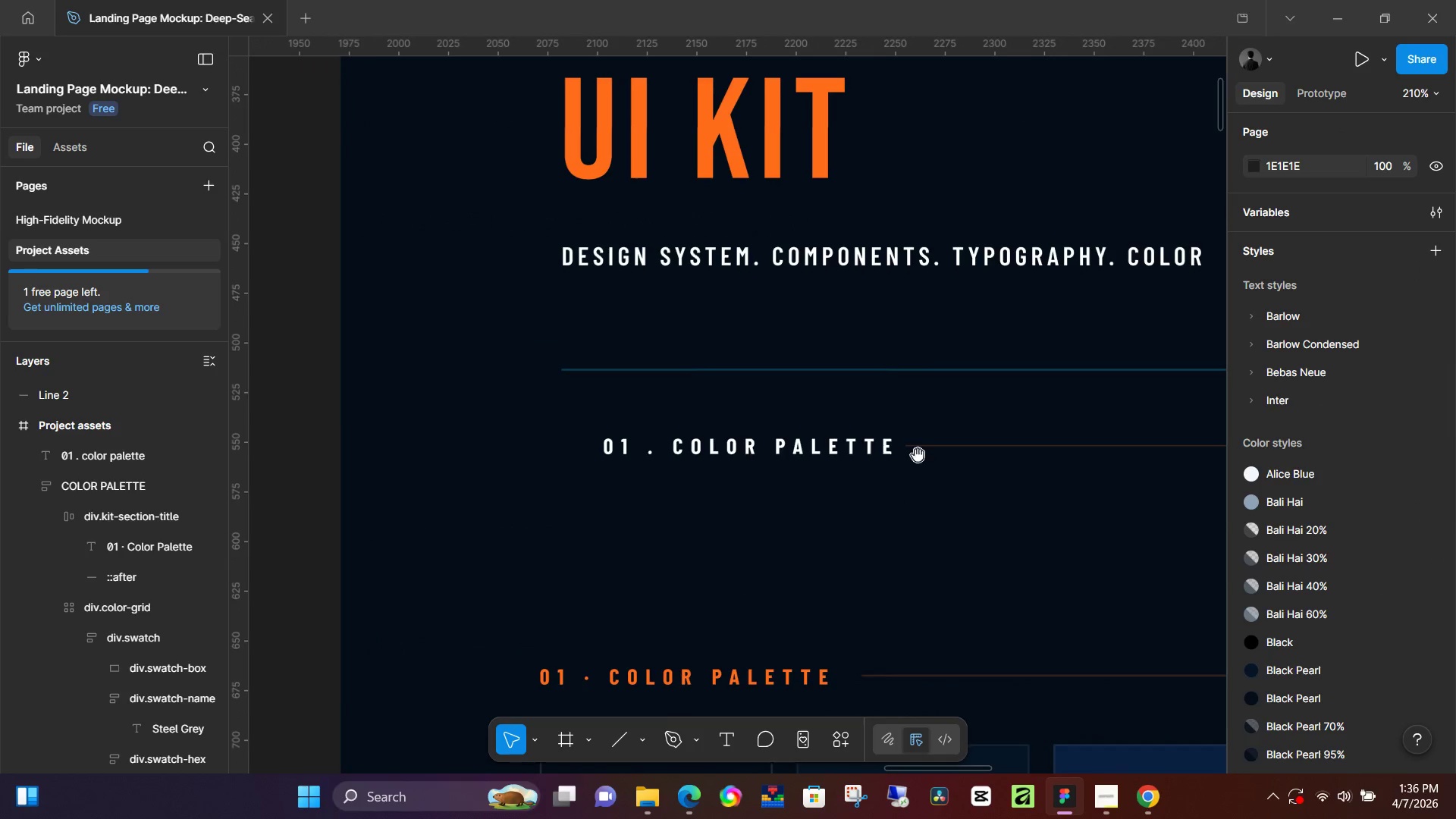 
hold_key(key=Space, duration=0.56)
 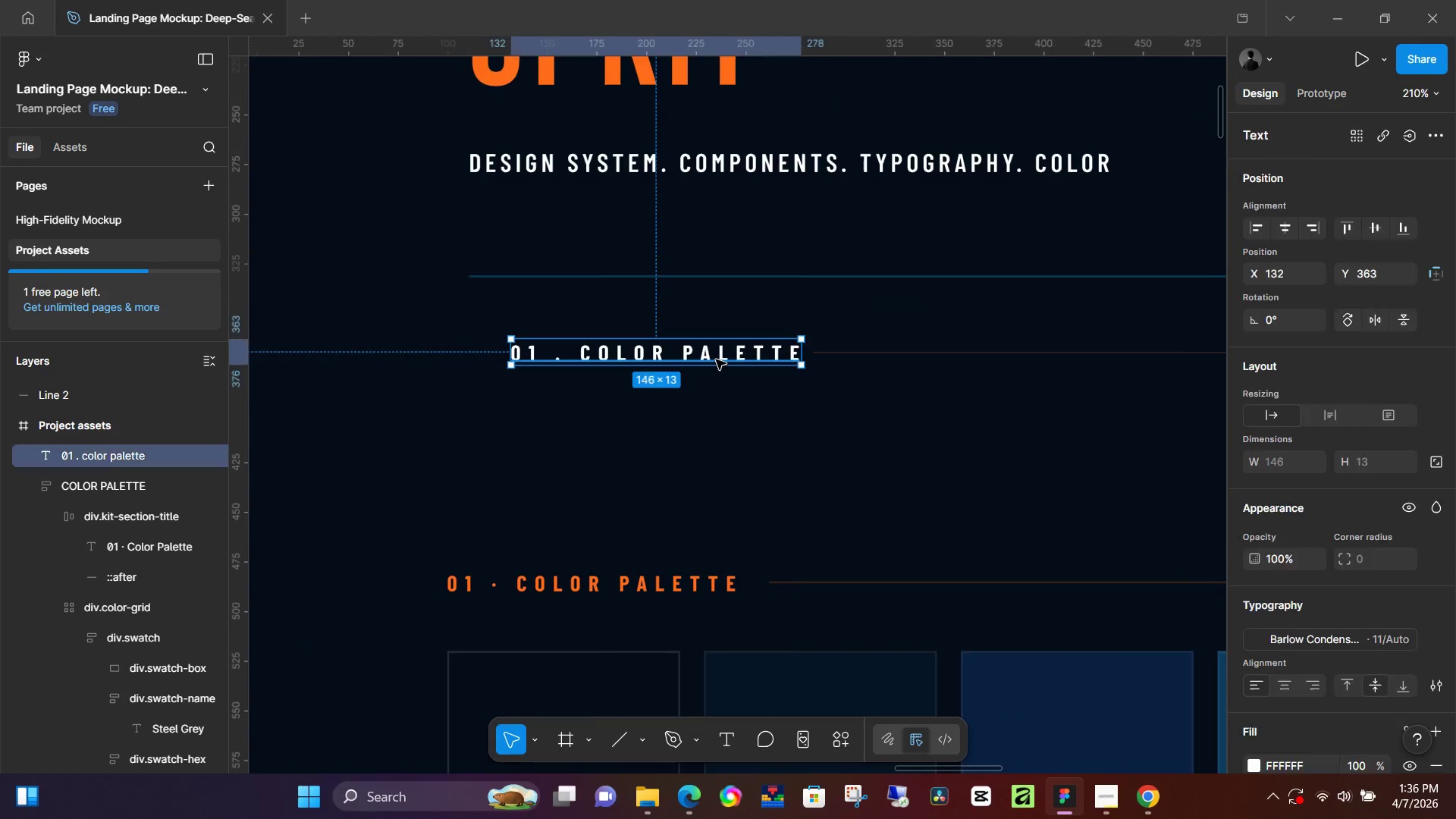 
left_click_drag(start_coordinate=[864, 546], to_coordinate=[772, 453])
 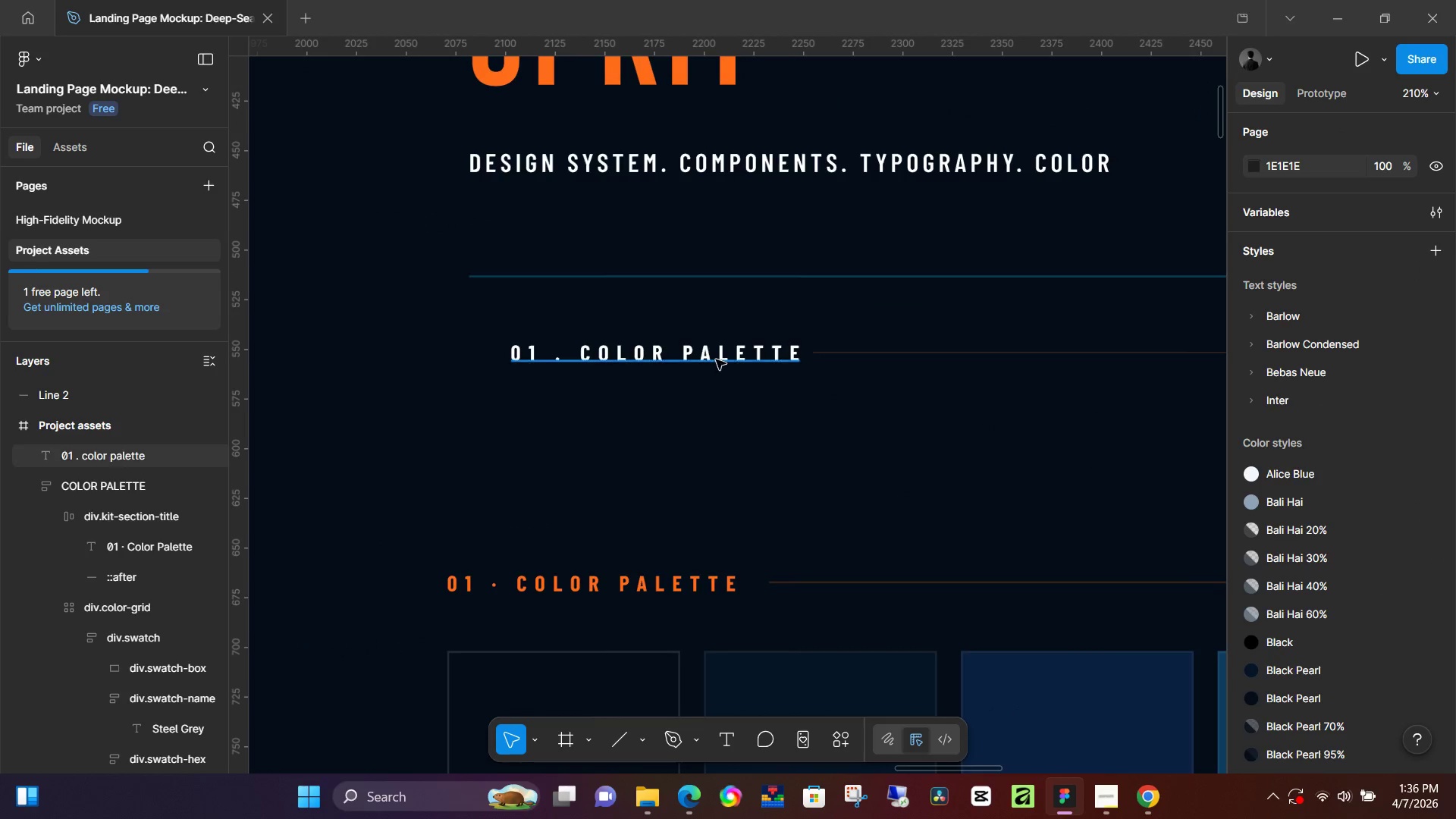 
left_click([716, 359])
 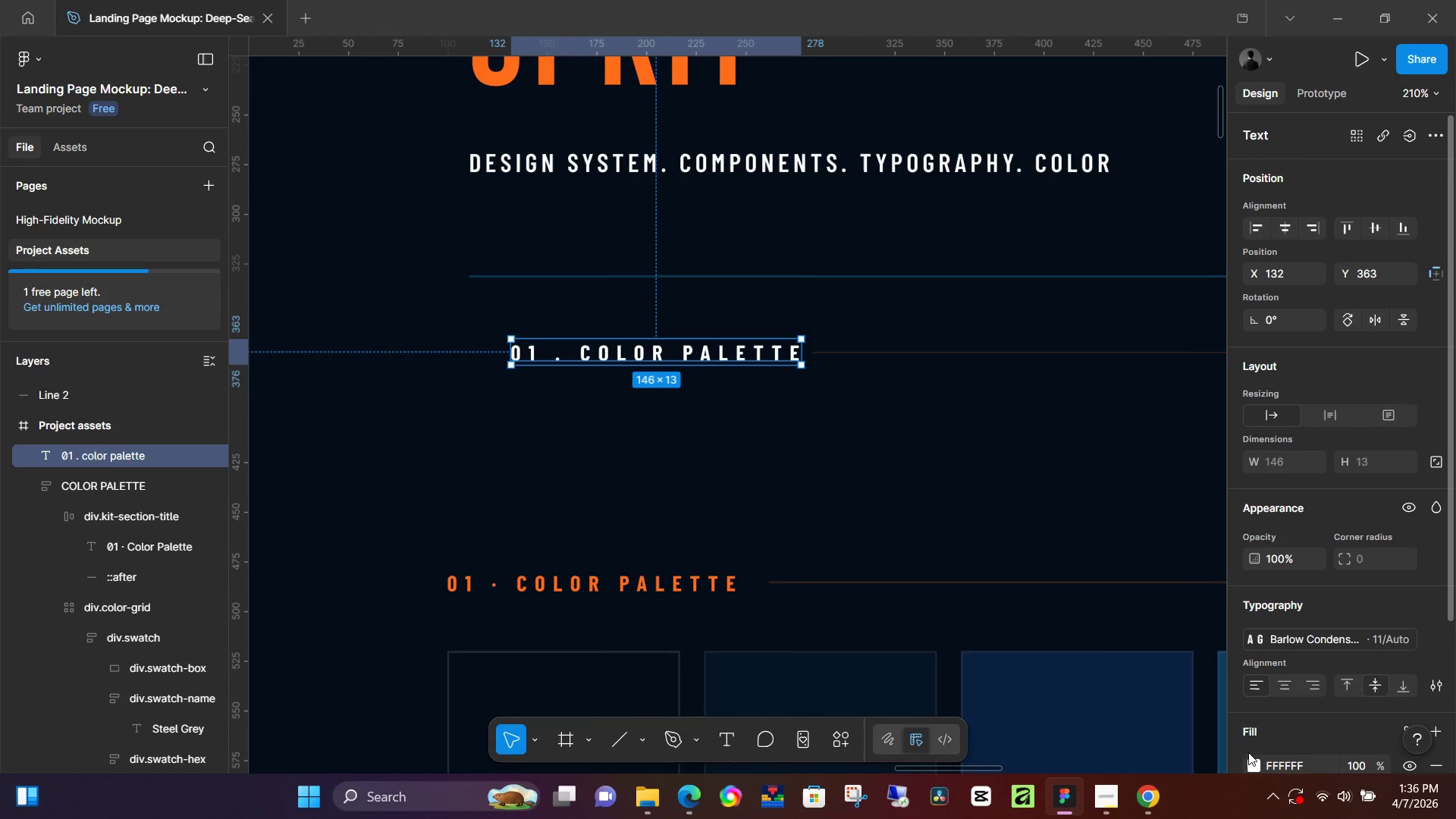 
left_click([1256, 765])
 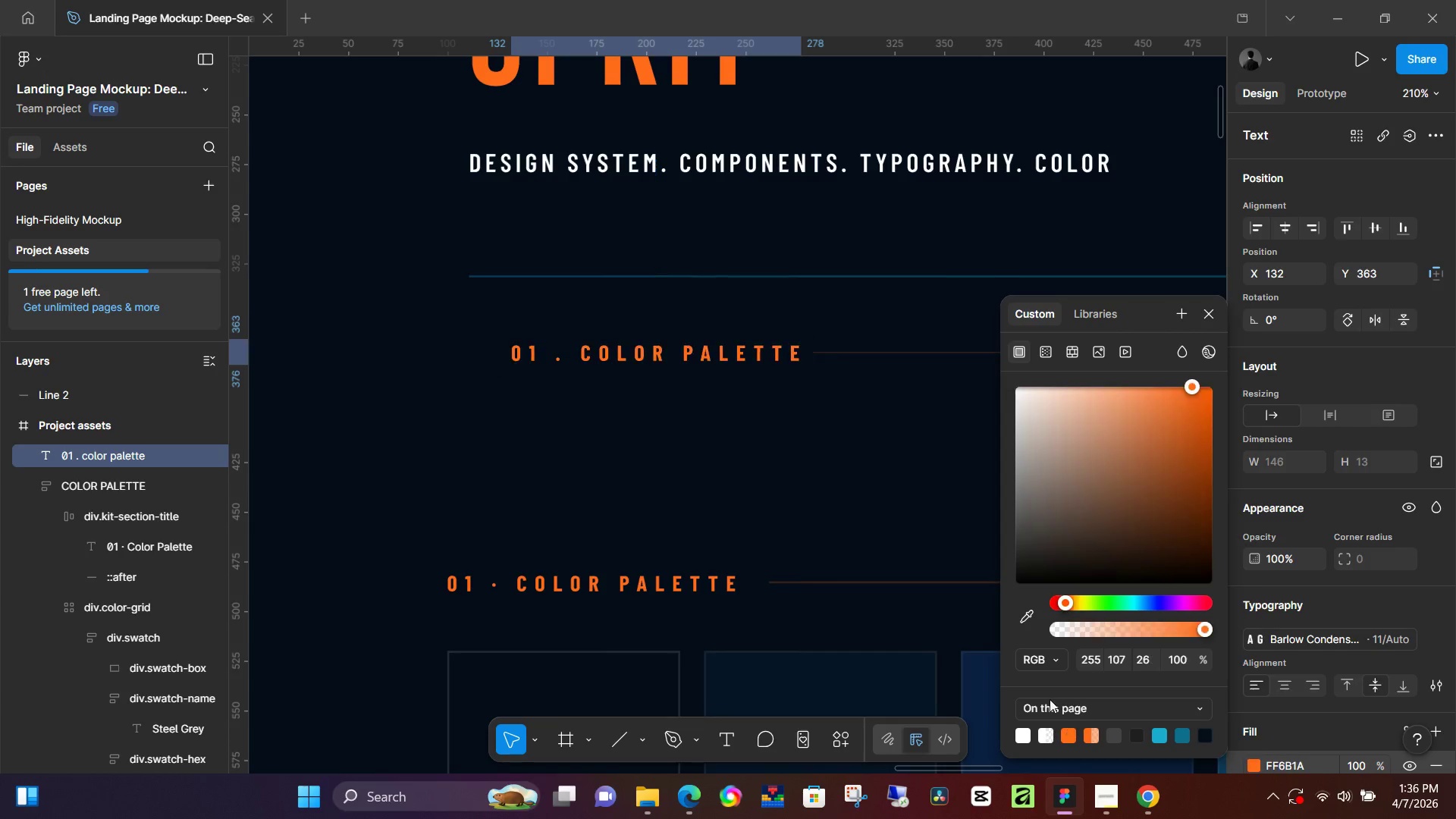 
double_click([869, 516])
 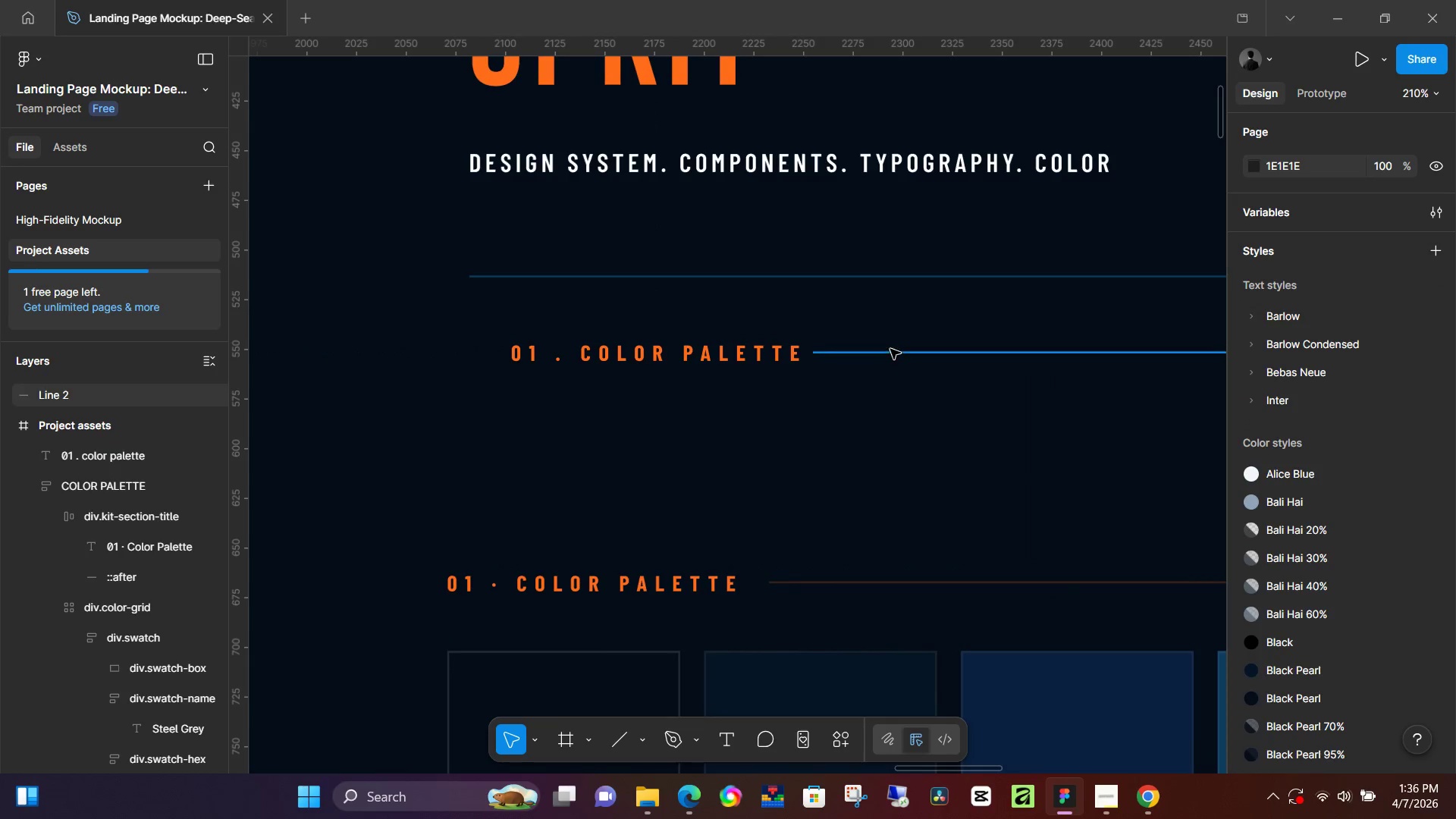 
hold_key(key=ShiftLeft, duration=1.5)
left_click([893, 351])
 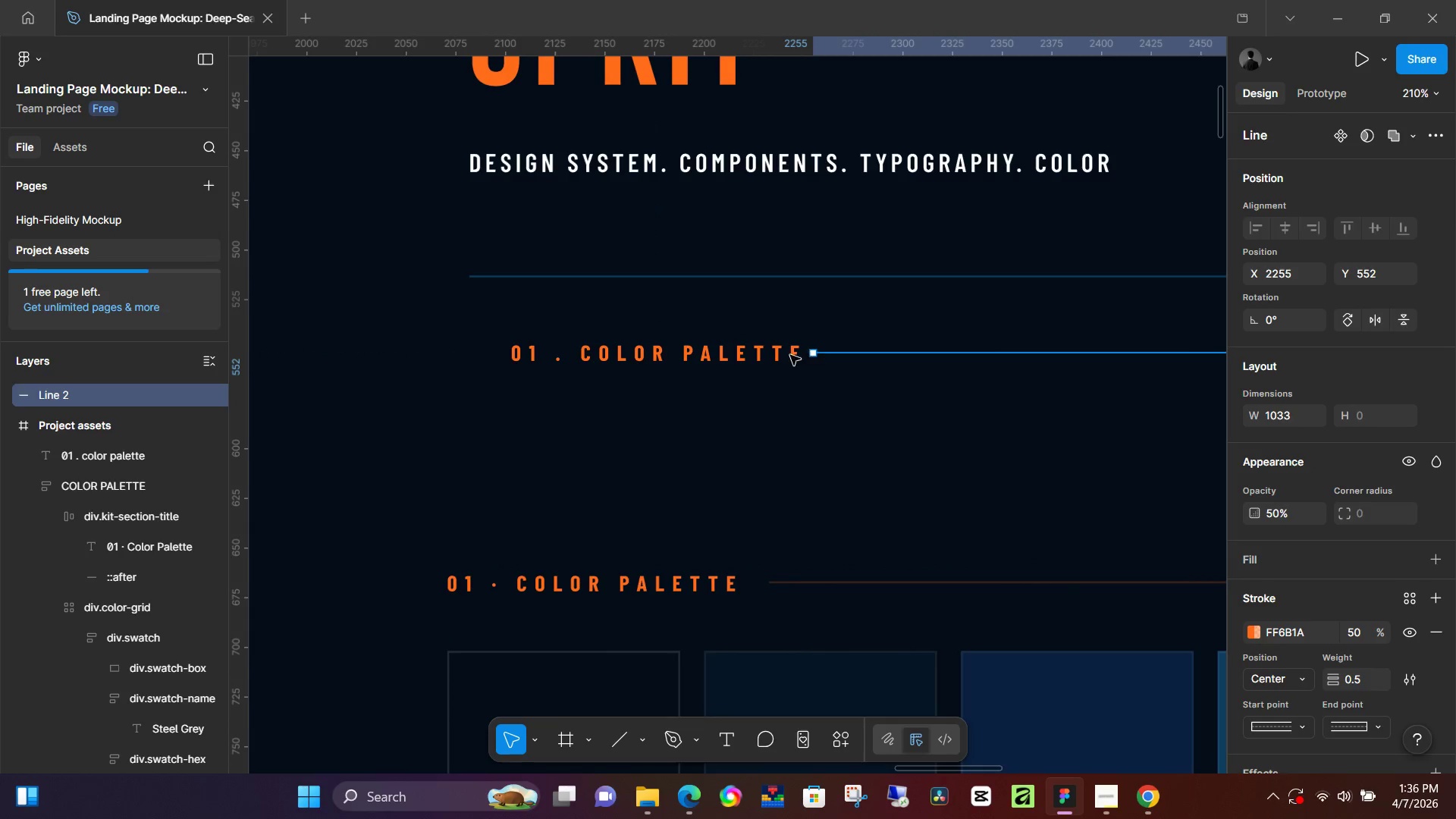 
left_click([788, 355])
 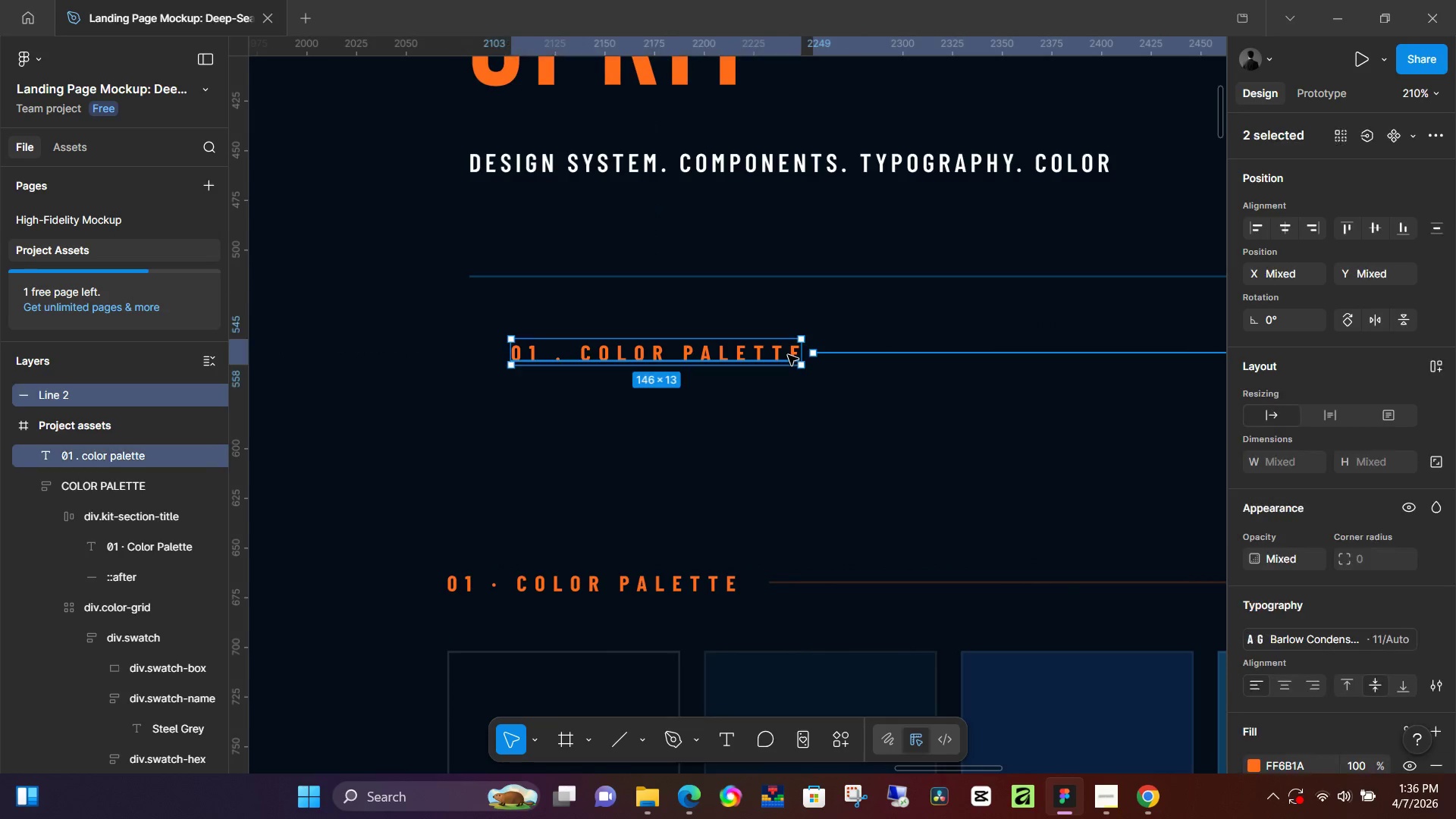 
key(Shift+A)
 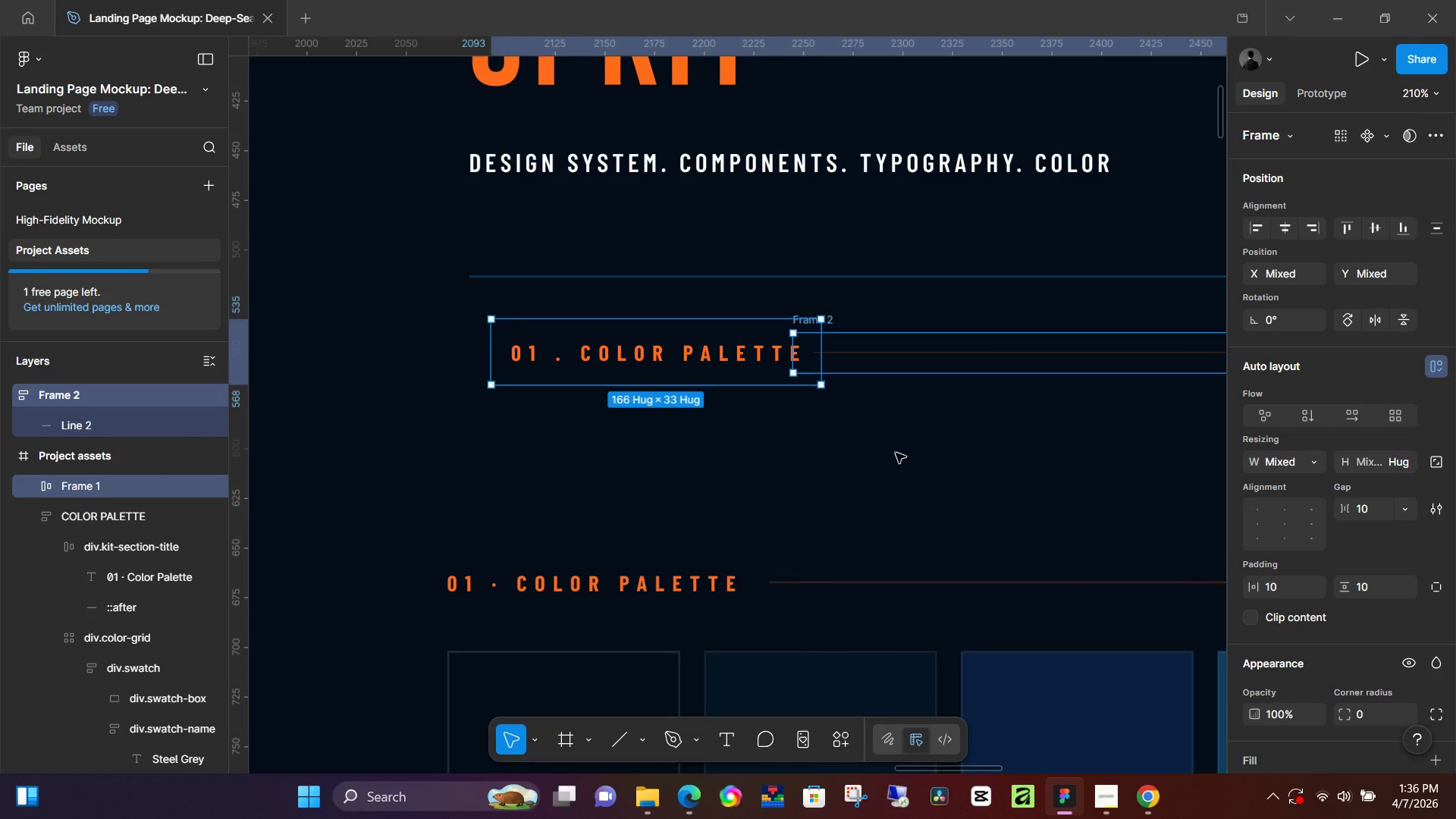 
left_click([896, 453])
 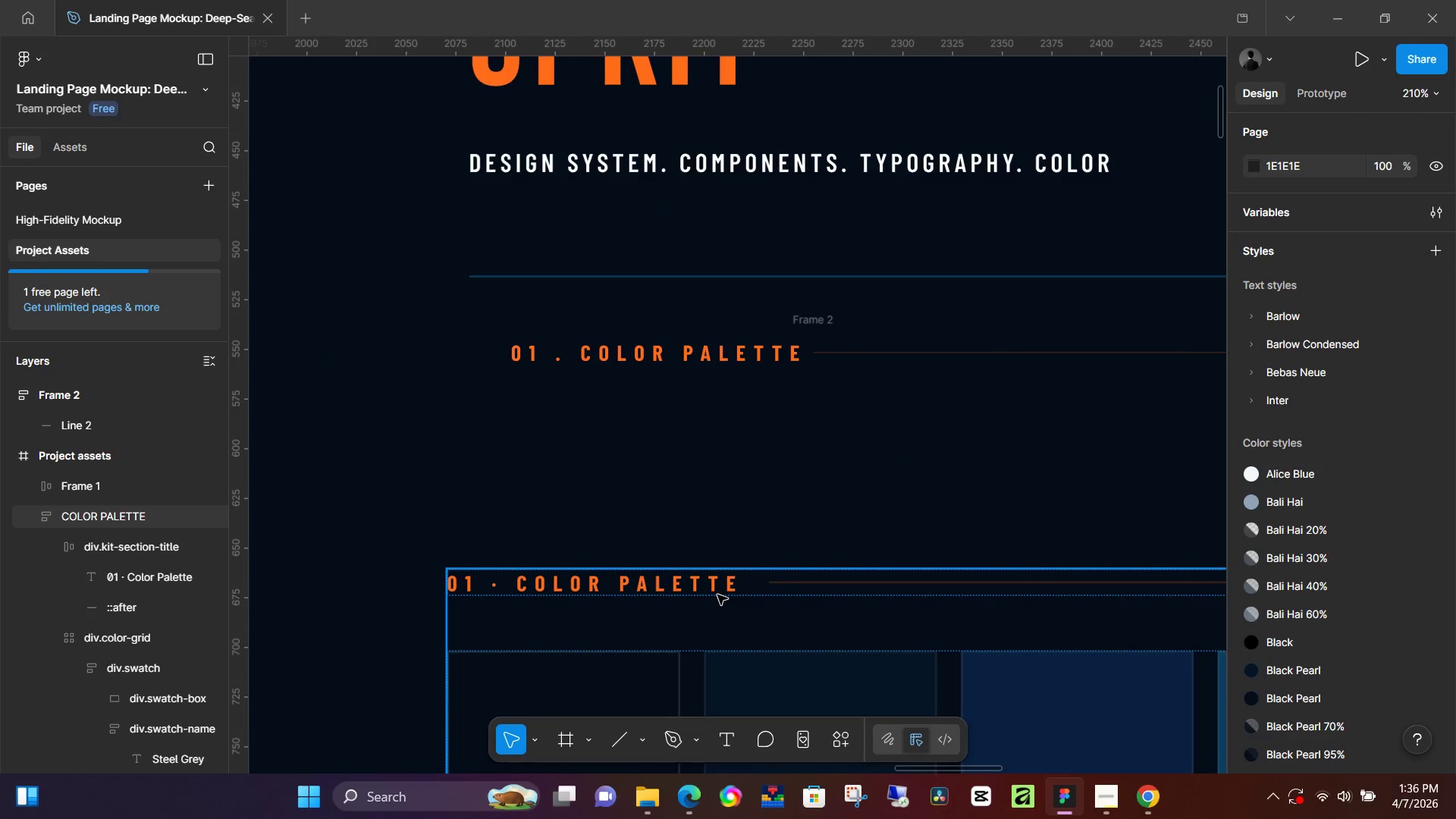 
double_click([731, 586])
 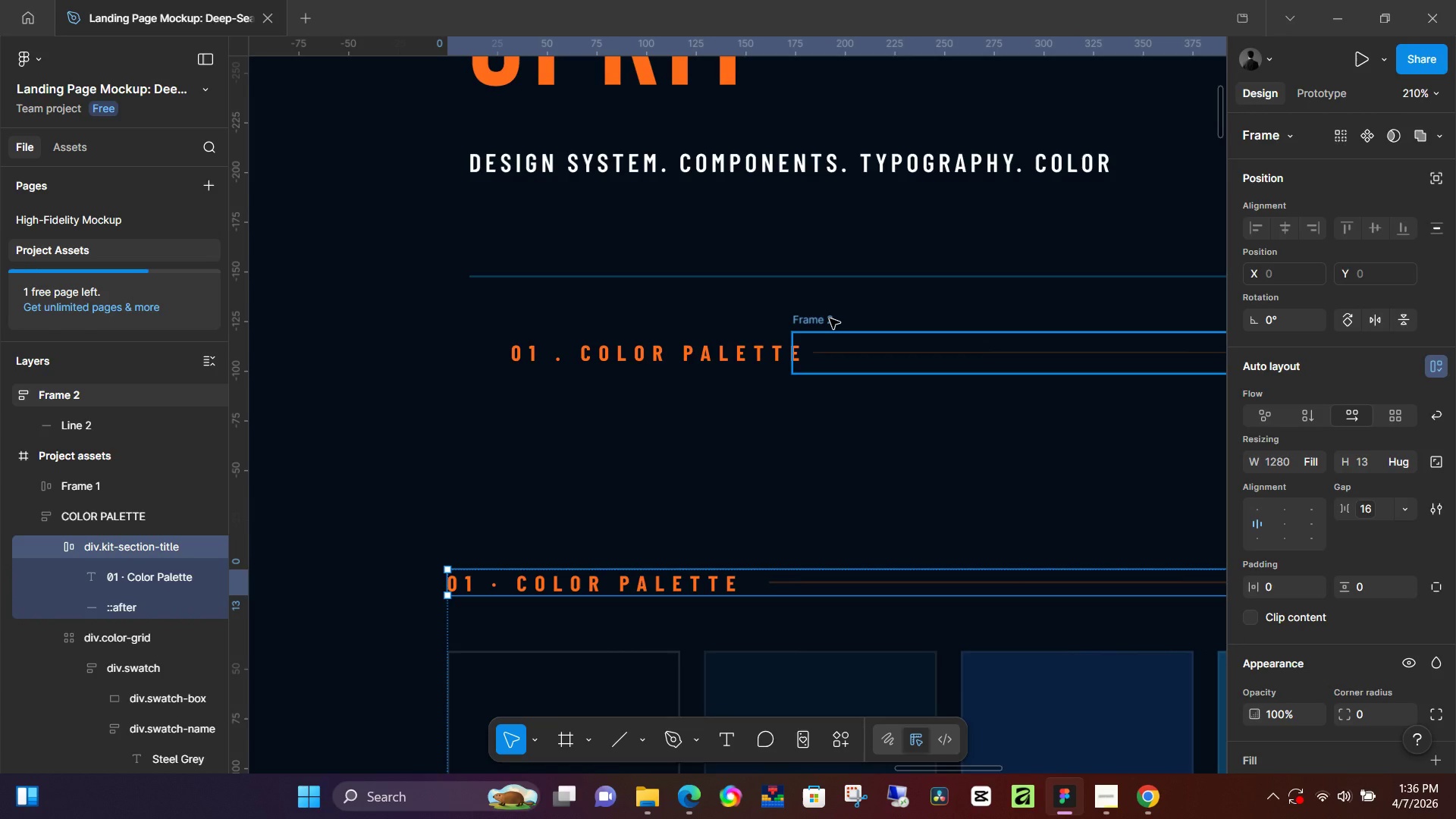 
wait(7.12)
 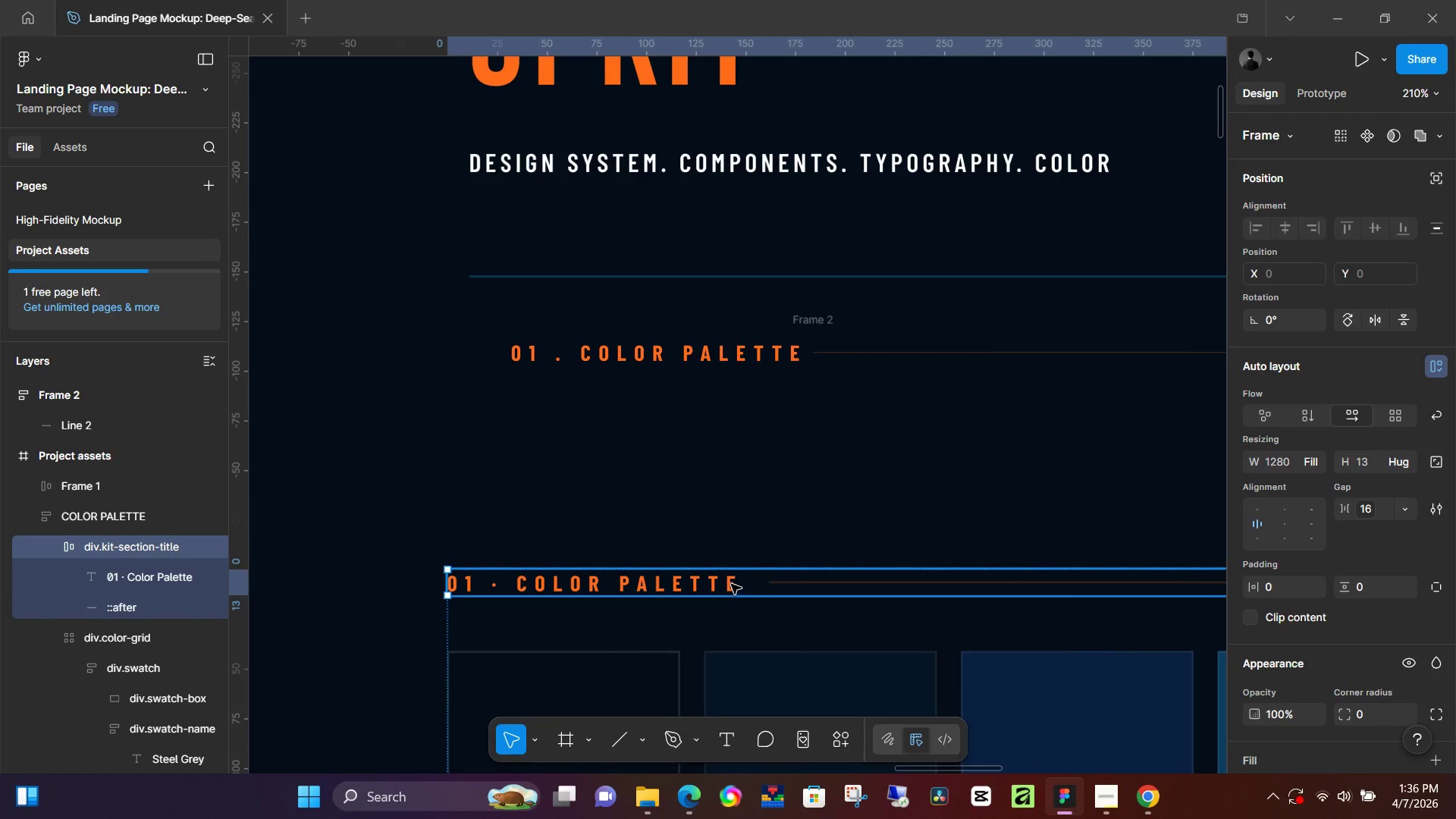 
double_click([830, 318])
 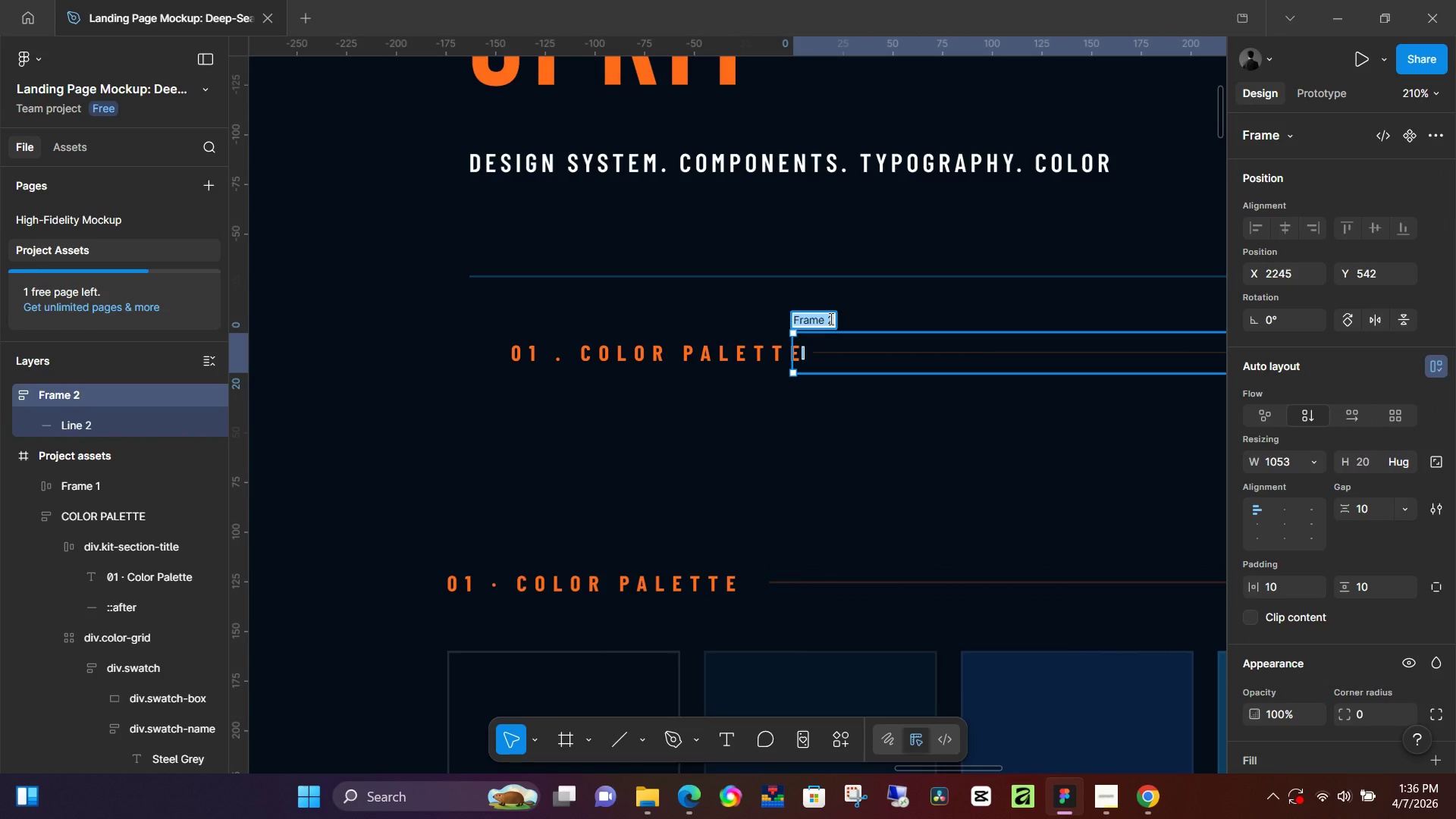 
type(Color section title)
 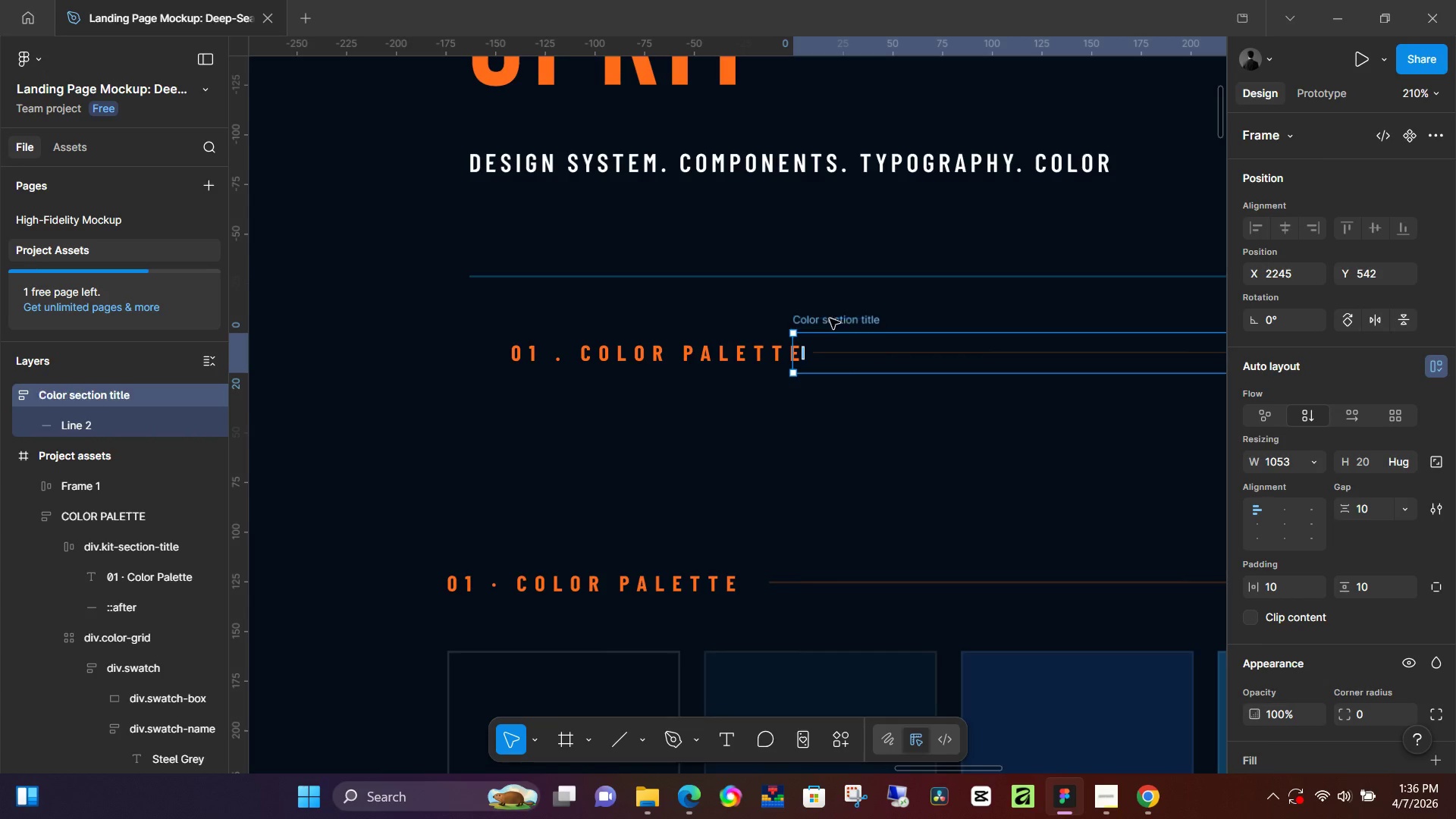 
key(Enter)
 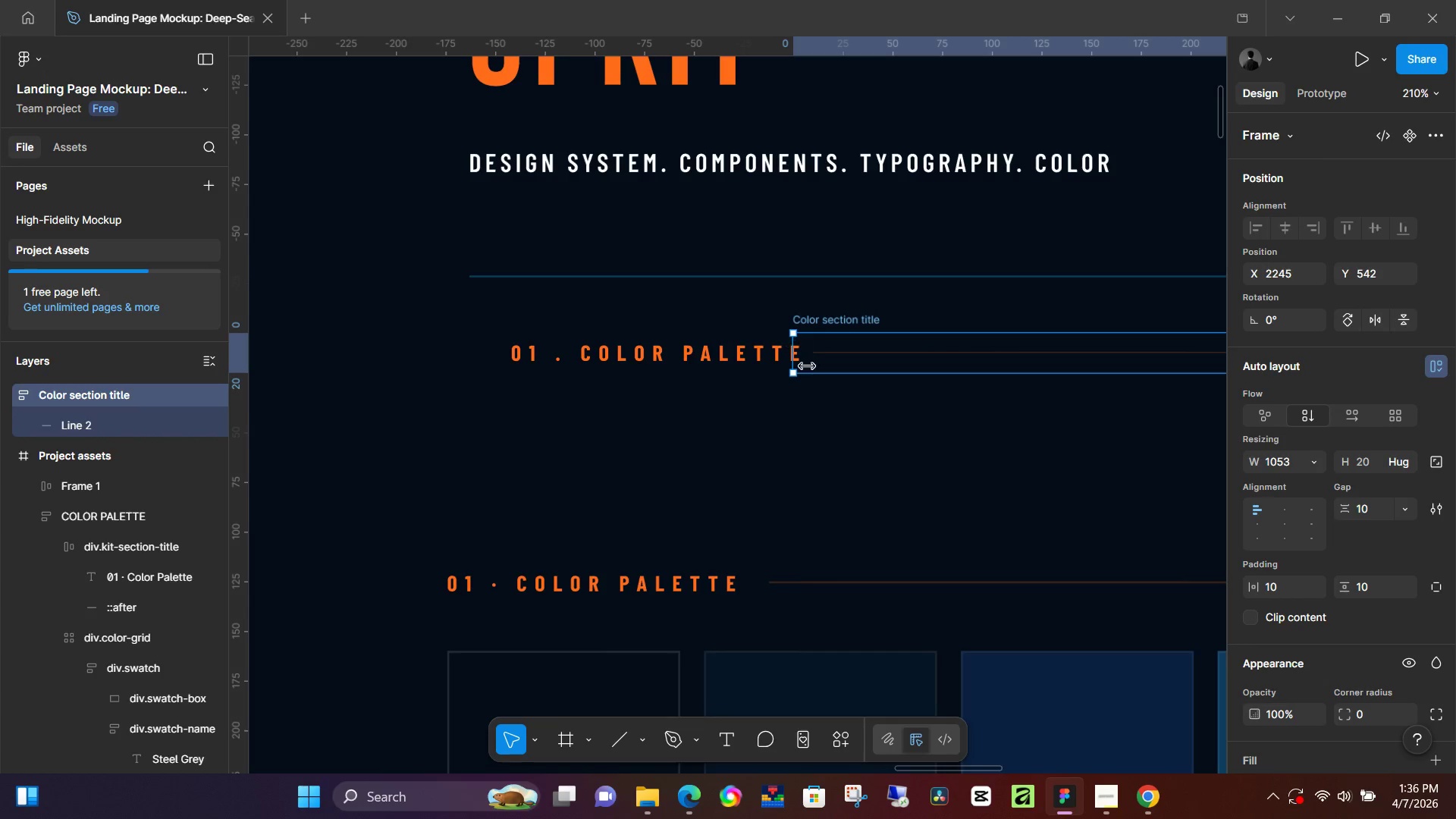 
left_click([825, 444])
 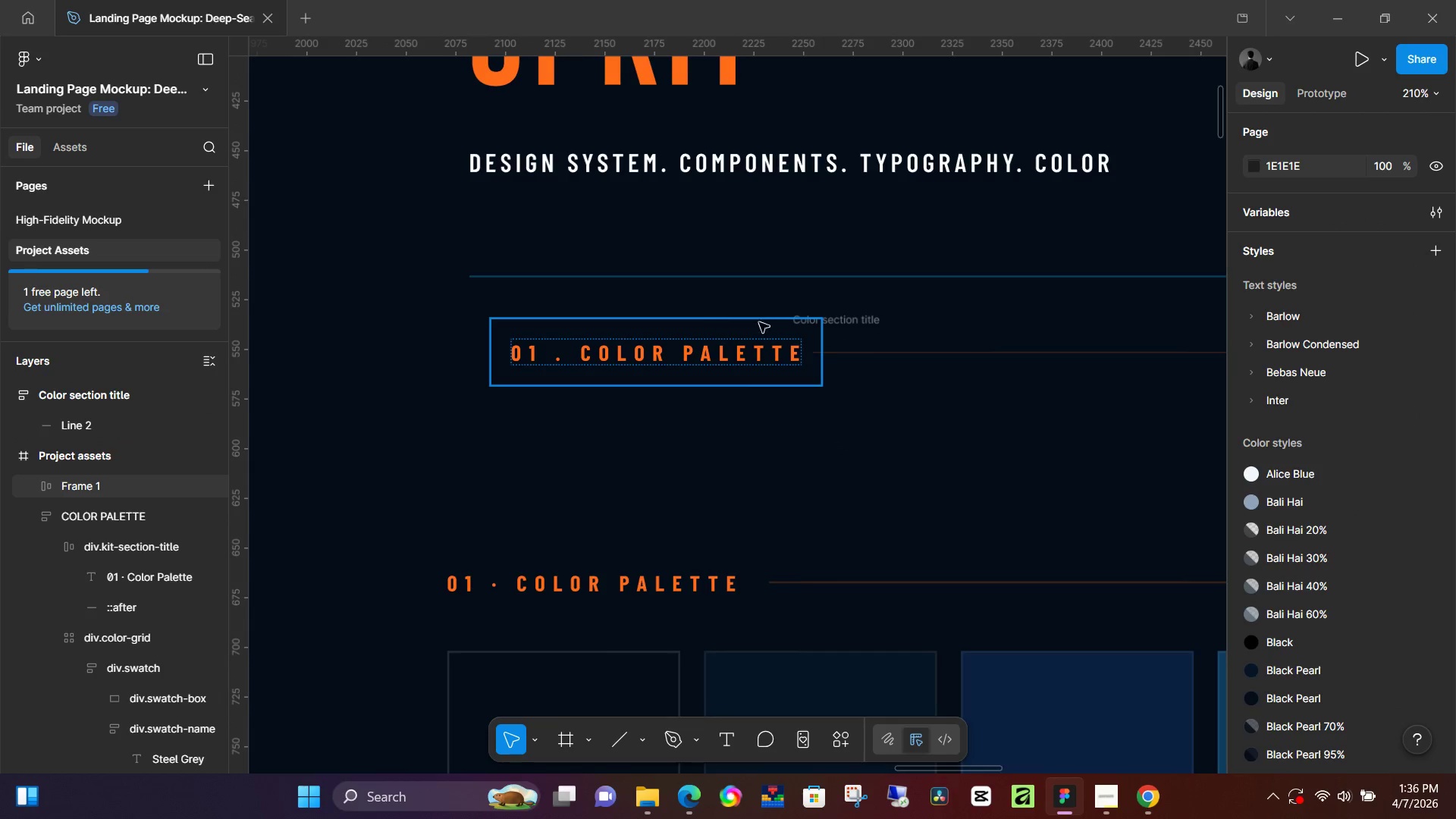 
left_click([790, 322])
 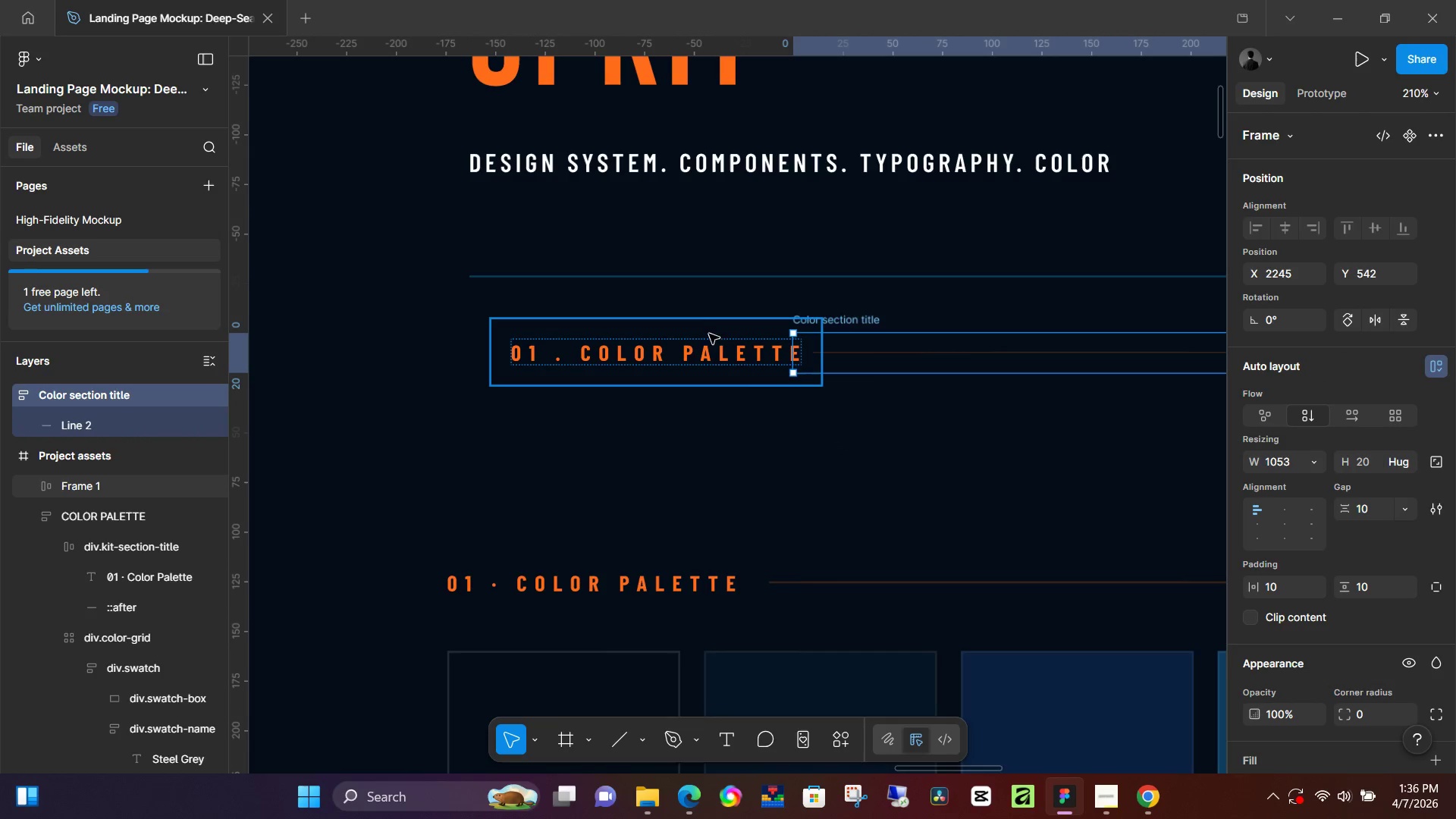 
left_click([706, 344])
 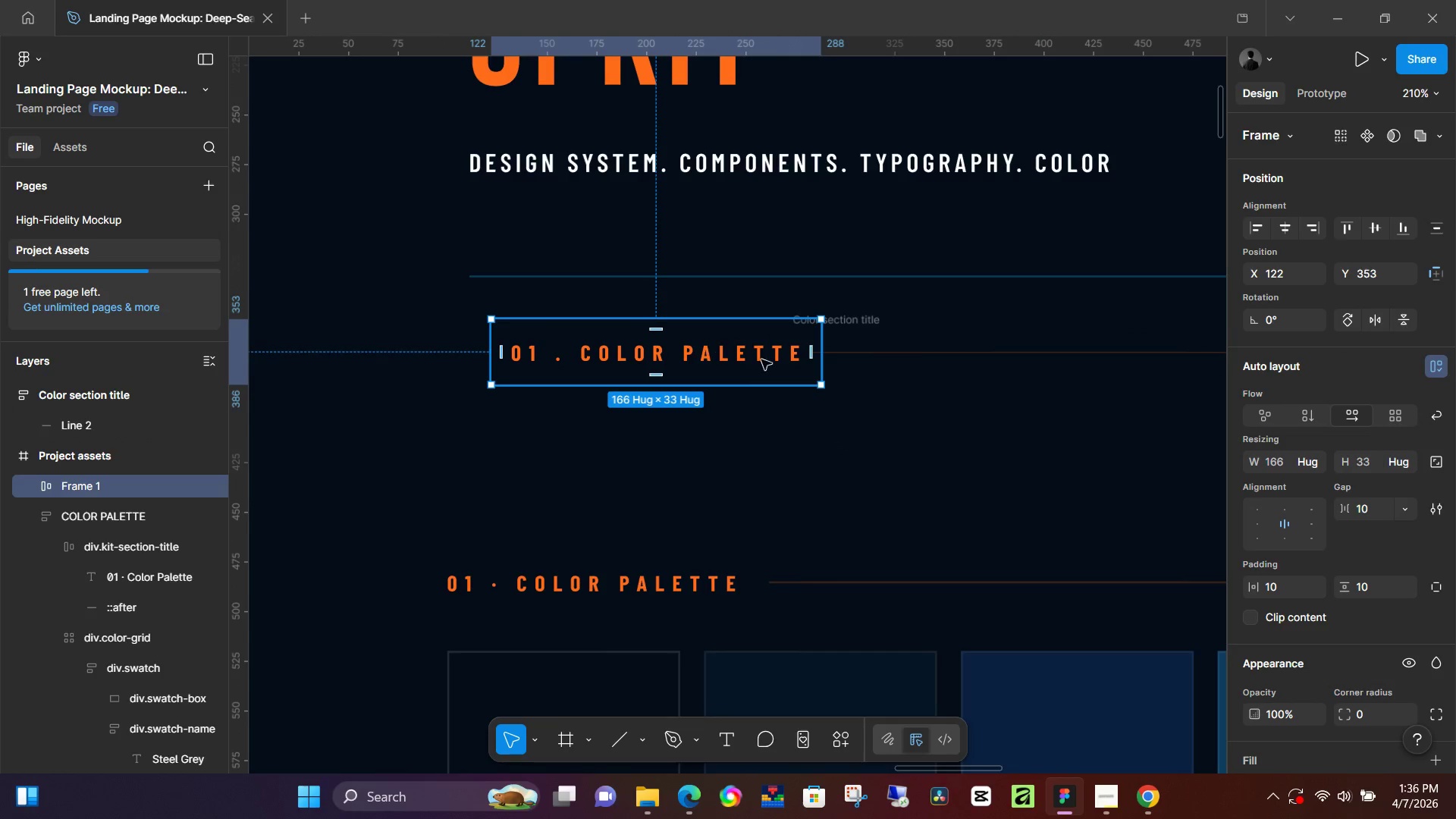 
hold_key(key=ShiftLeft, duration=1.45)
 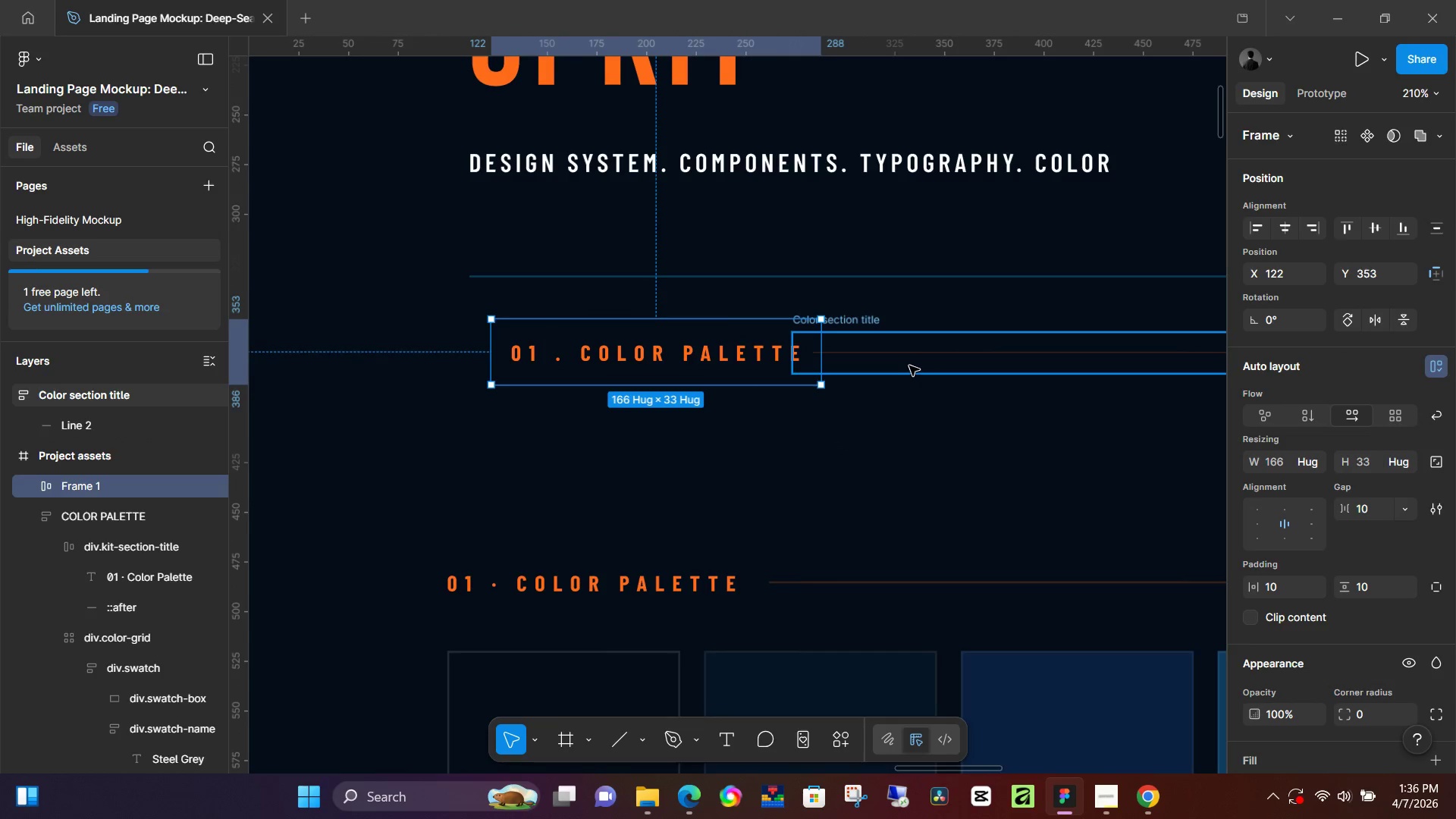 
hold_key(key=ShiftLeft, duration=1.52)
left_click([909, 366])
 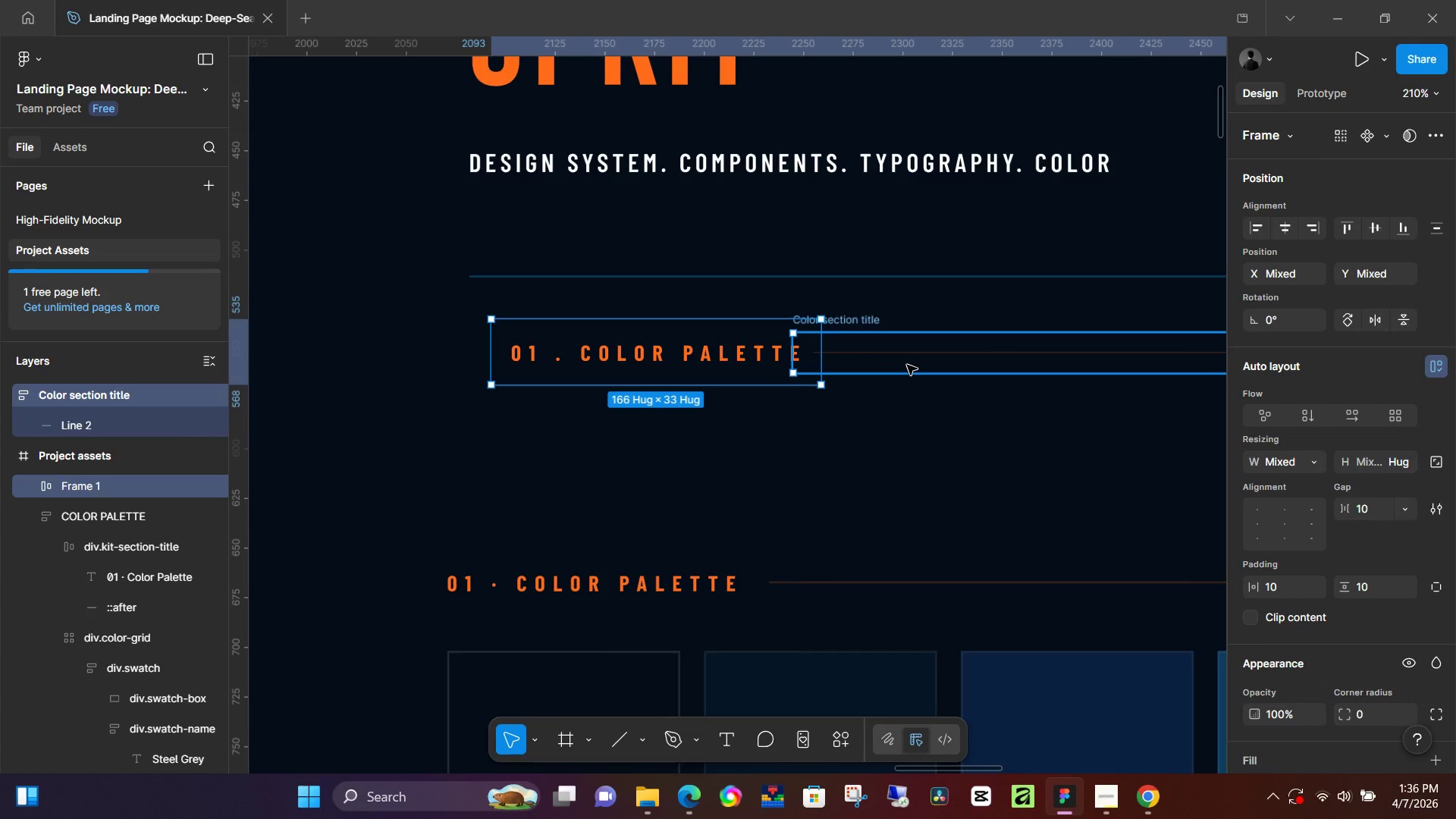 
hold_key(key=ShiftLeft, duration=1.5)
 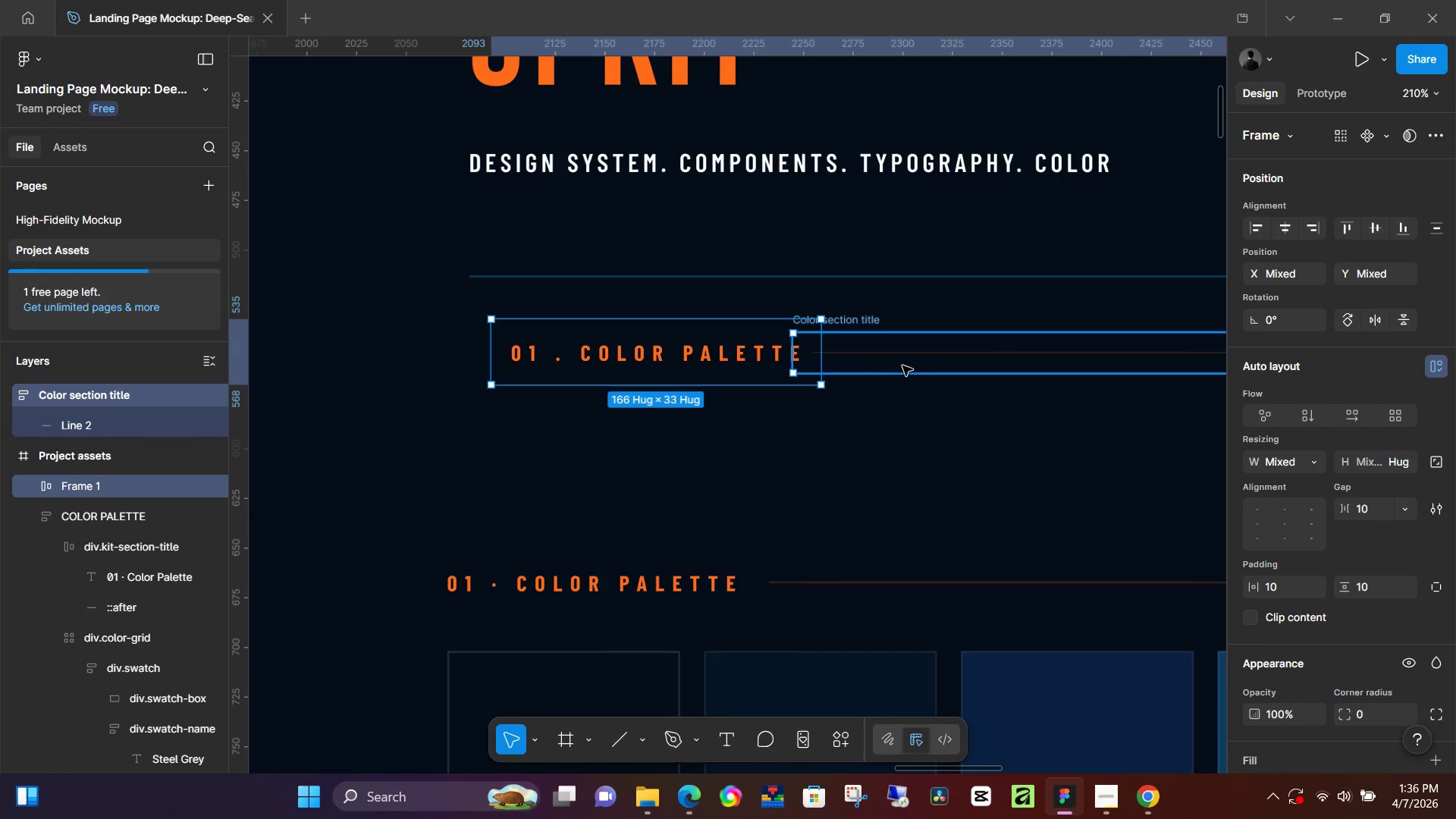 
key(Shift+ShiftLeft)
 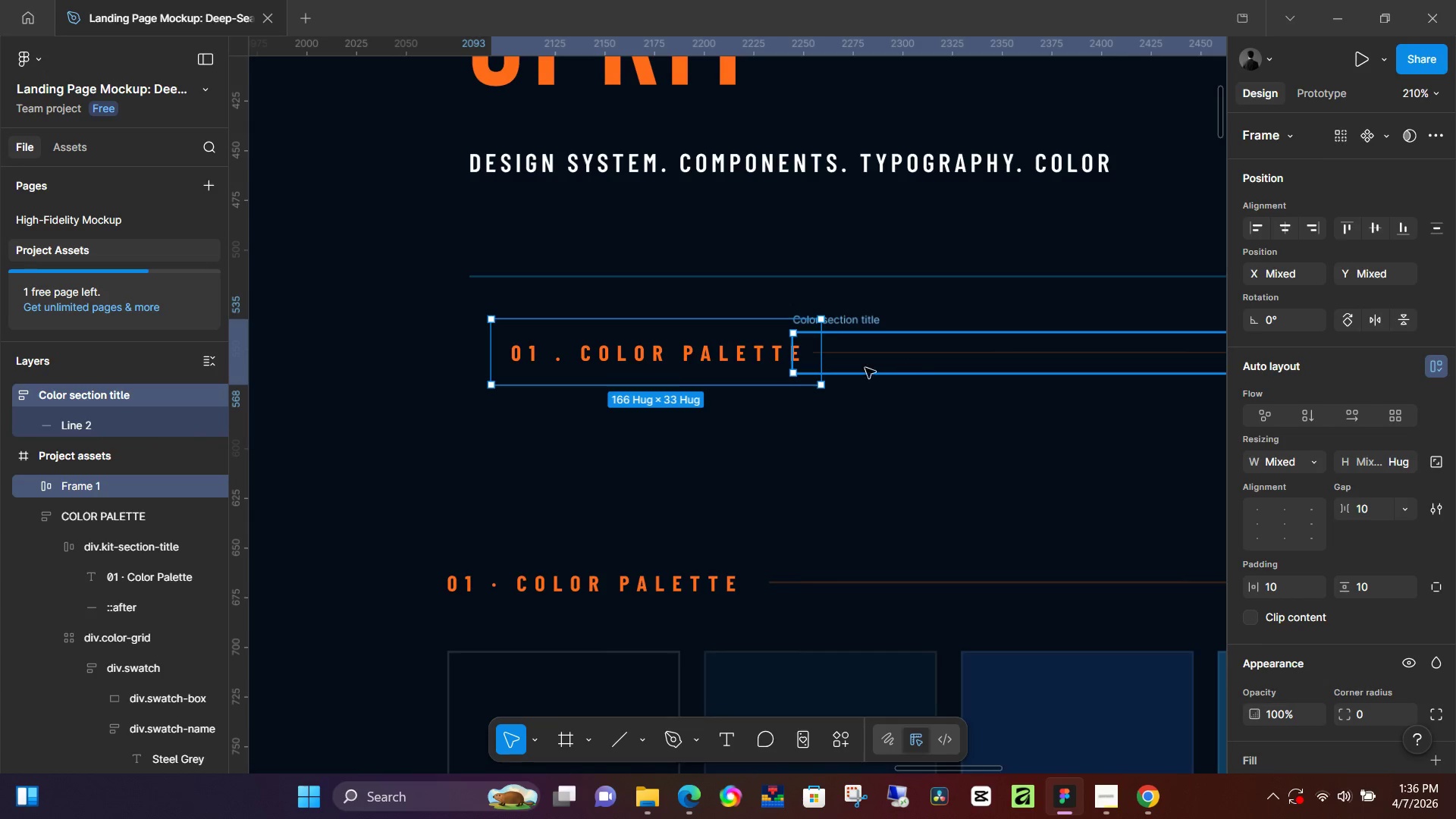 
key(Shift+ShiftLeft)
 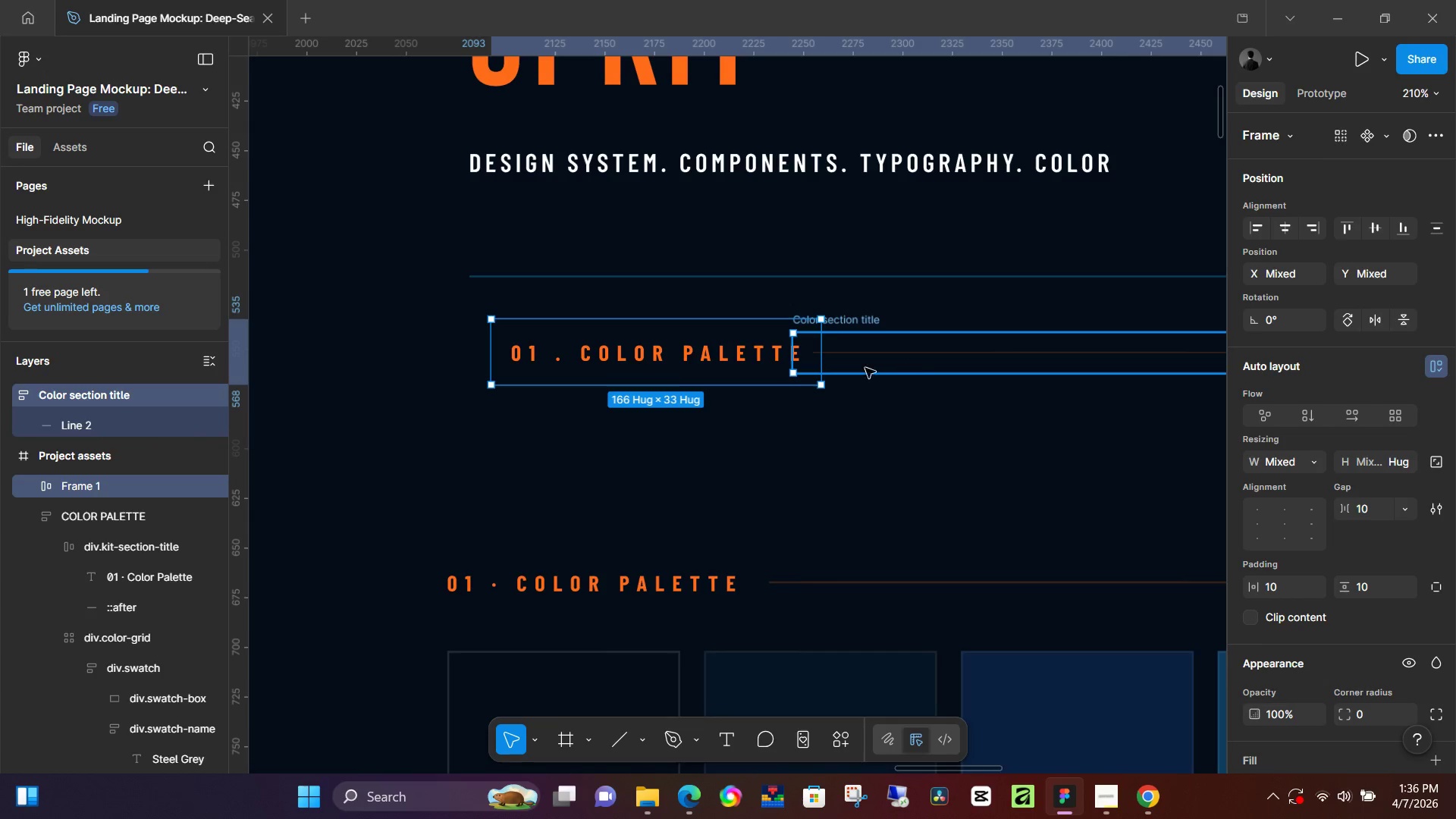 
key(Shift+ShiftLeft)
 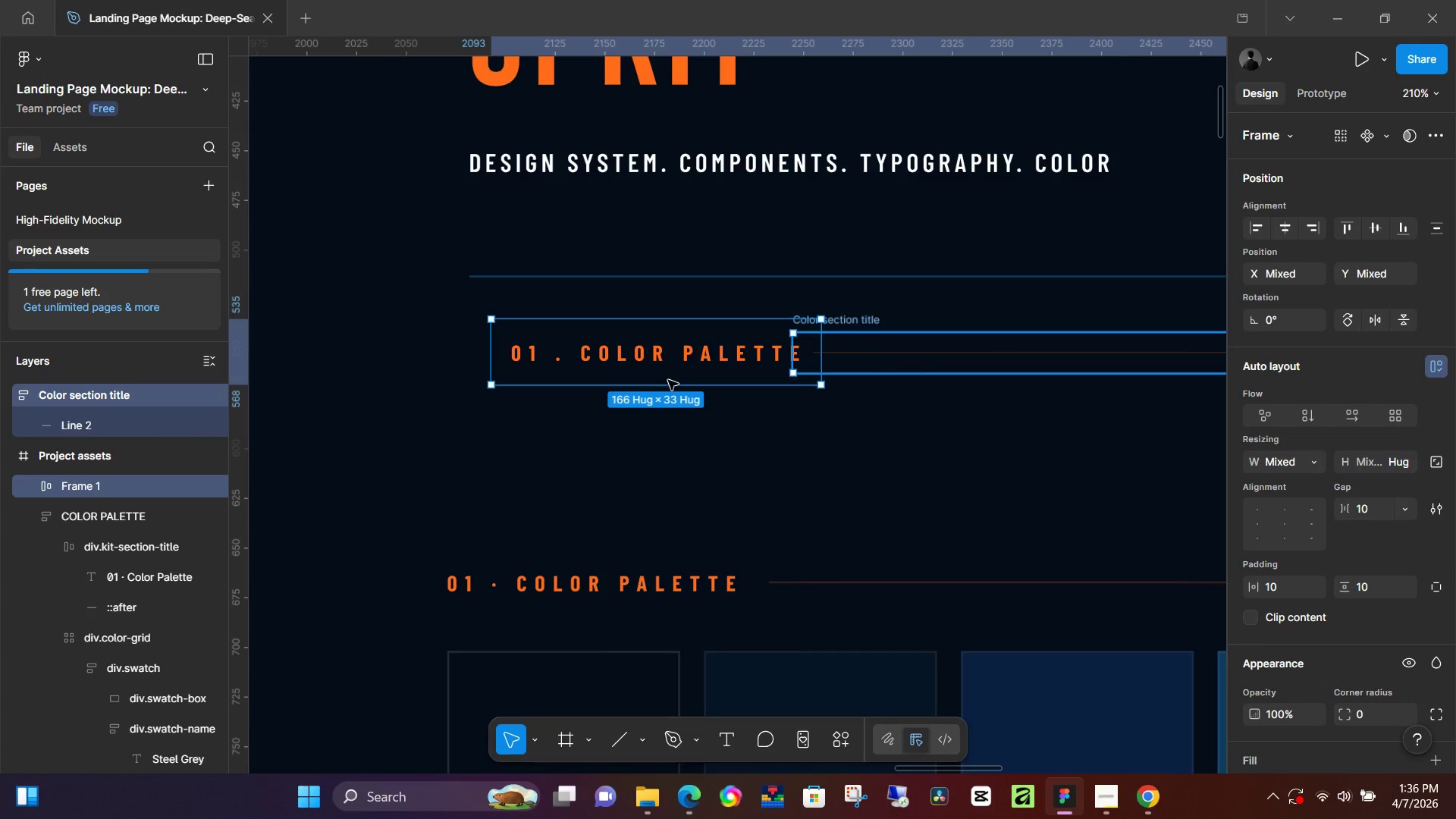 
key(Shift+ShiftLeft)
 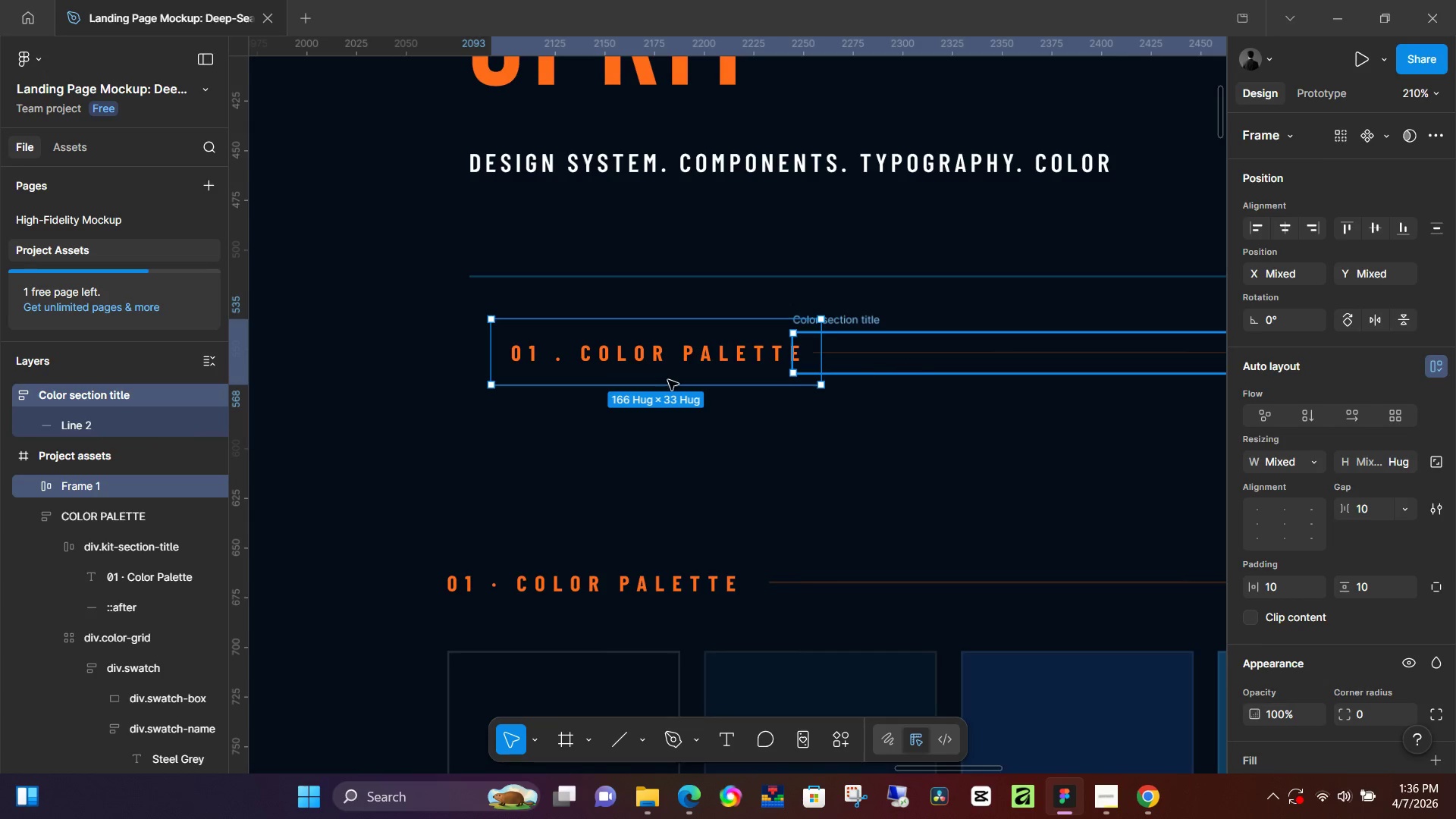 
key(Shift+ShiftLeft)
 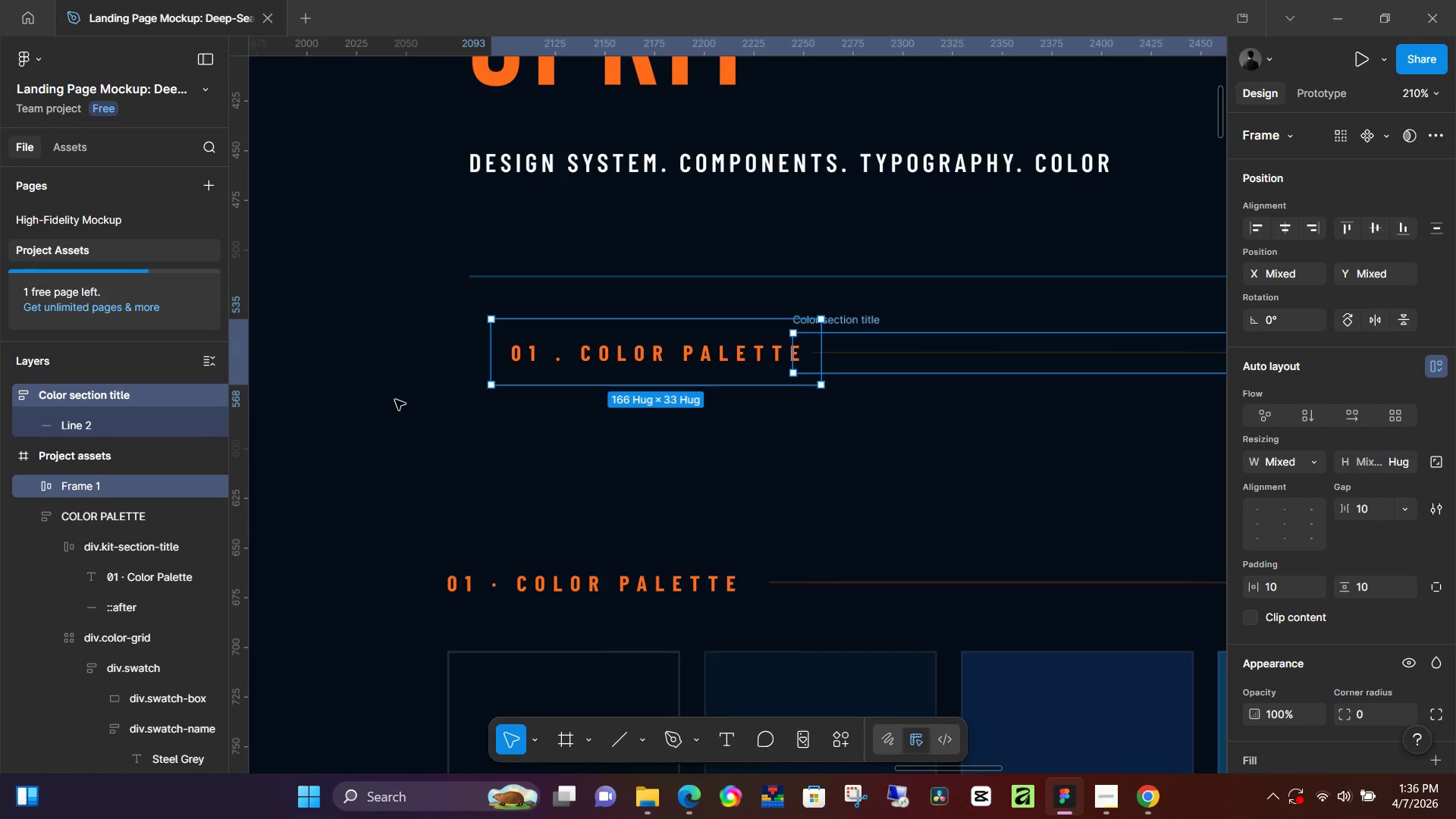 
key(Shift+ShiftLeft)
 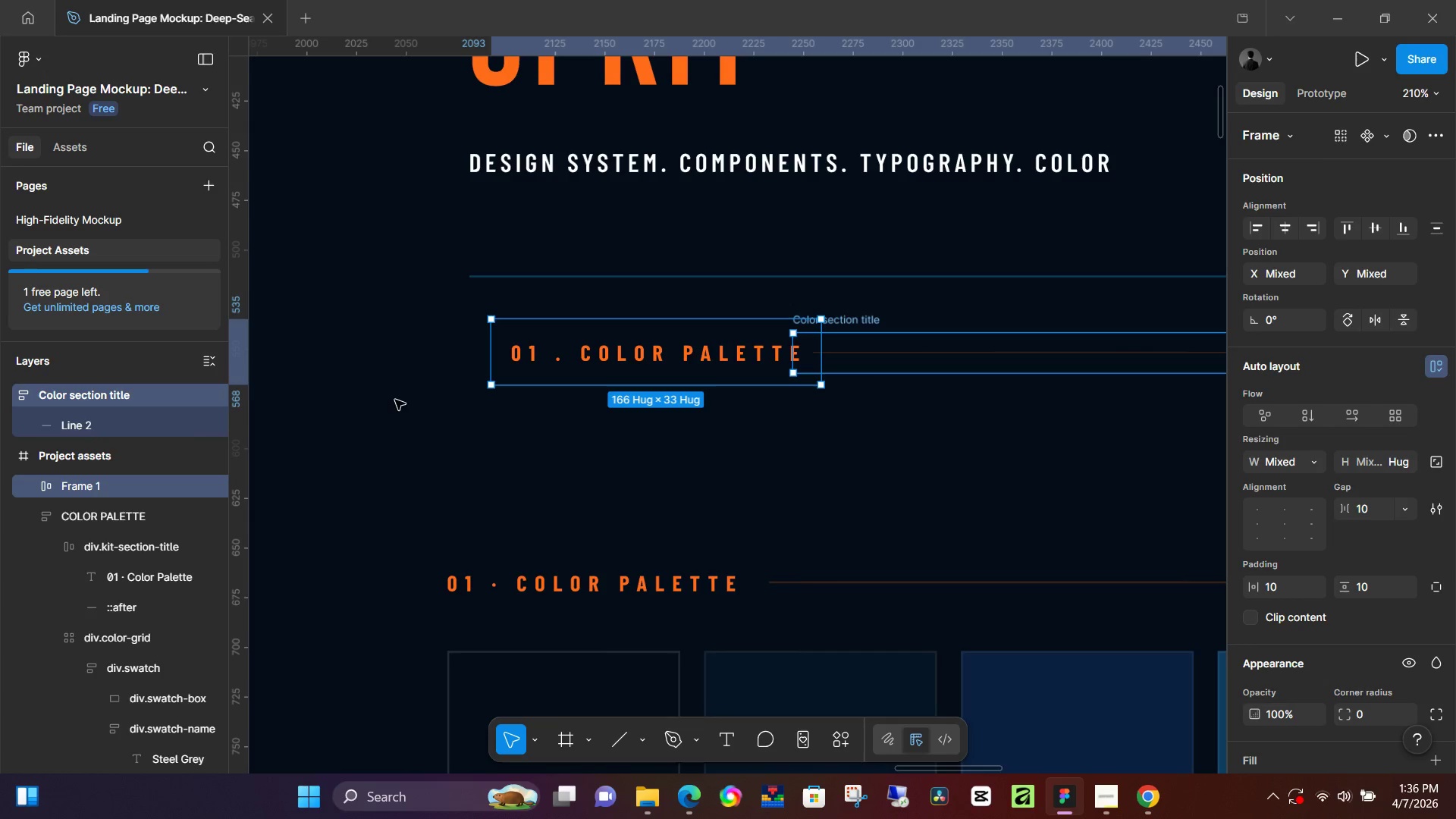 
key(Shift+ShiftLeft)
 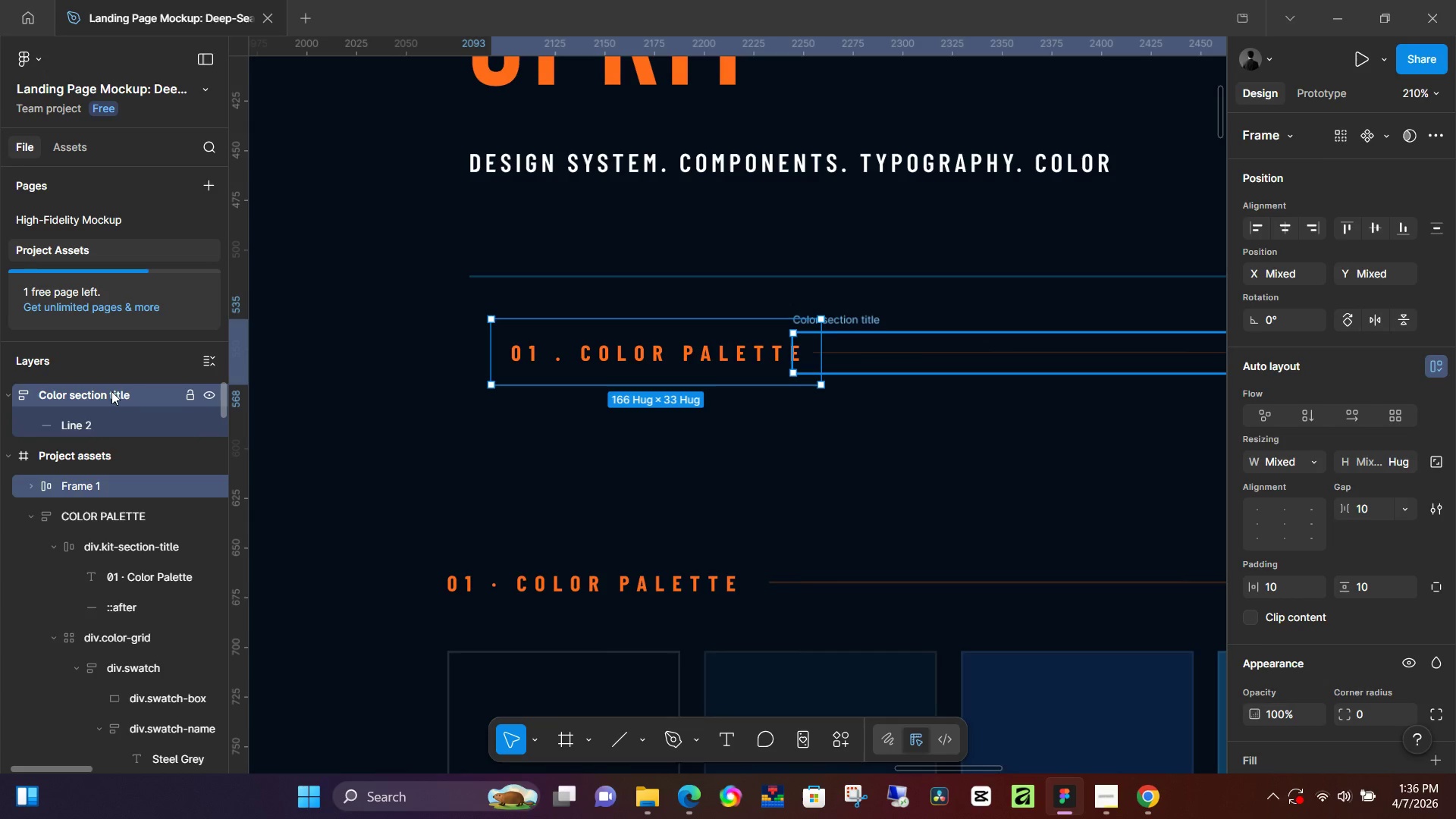 
left_click_drag(start_coordinate=[111, 391], to_coordinate=[87, 478])
 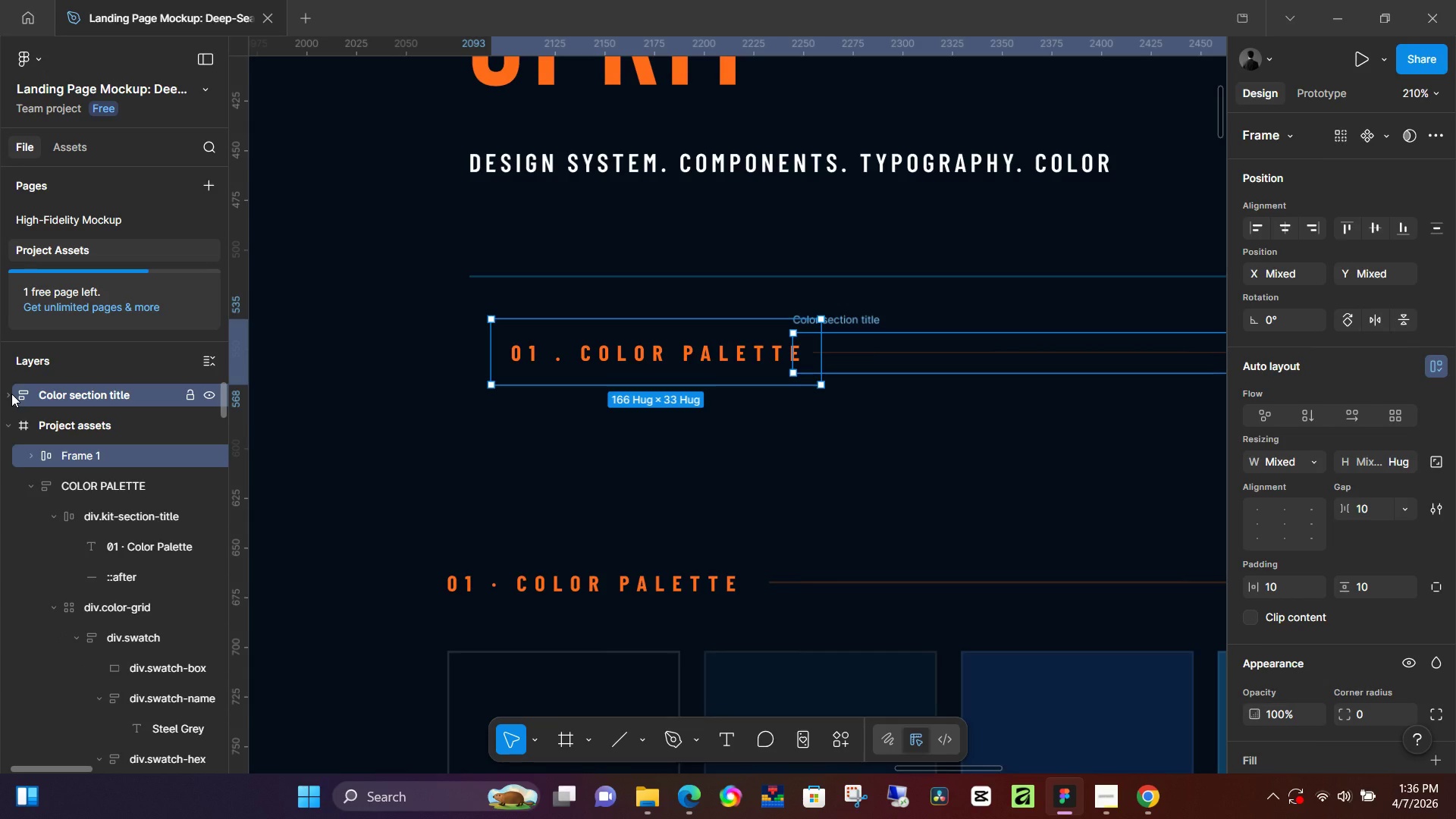 
double_click([11, 394])
 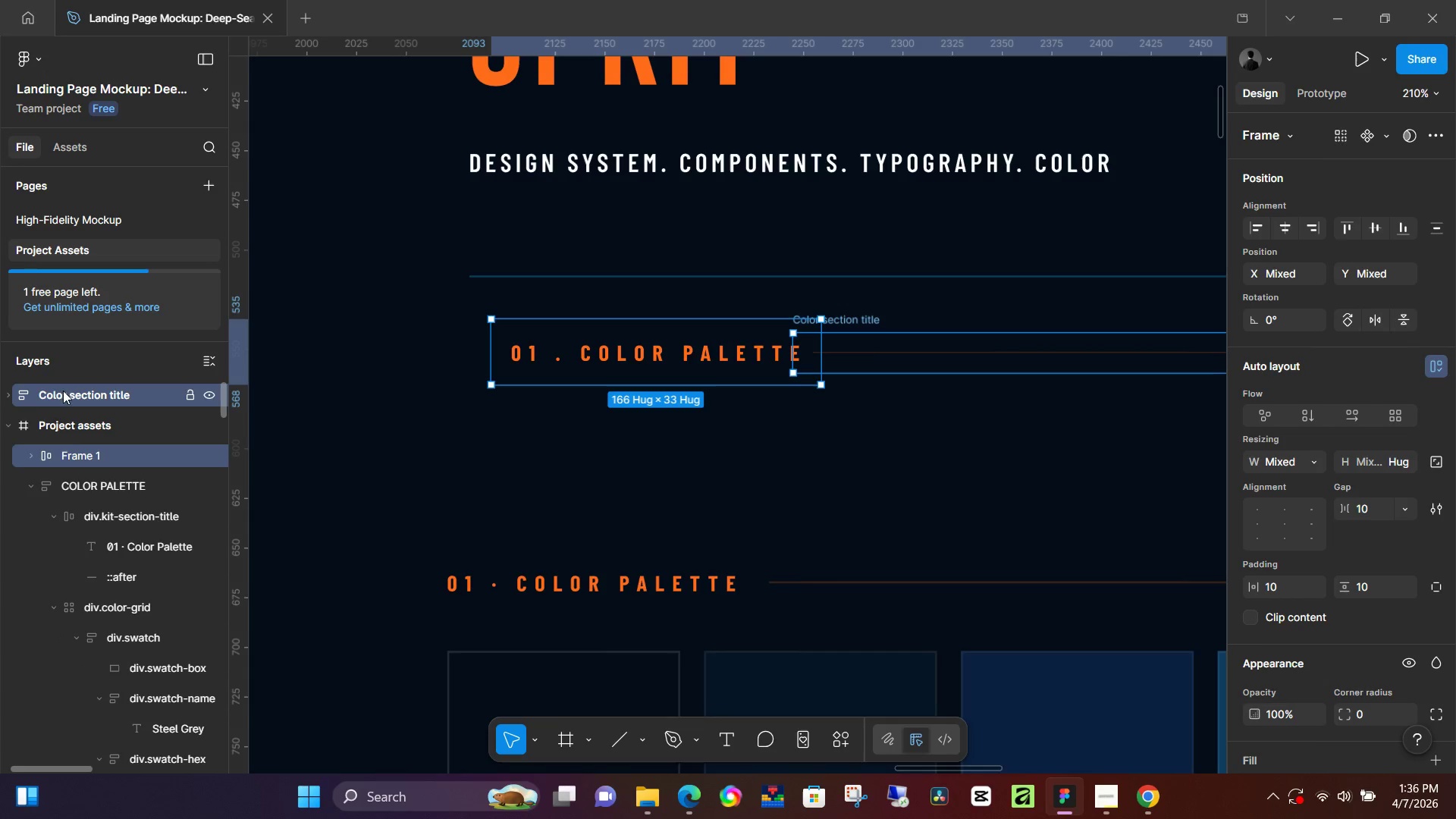 
left_click_drag(start_coordinate=[63, 391], to_coordinate=[69, 447])
 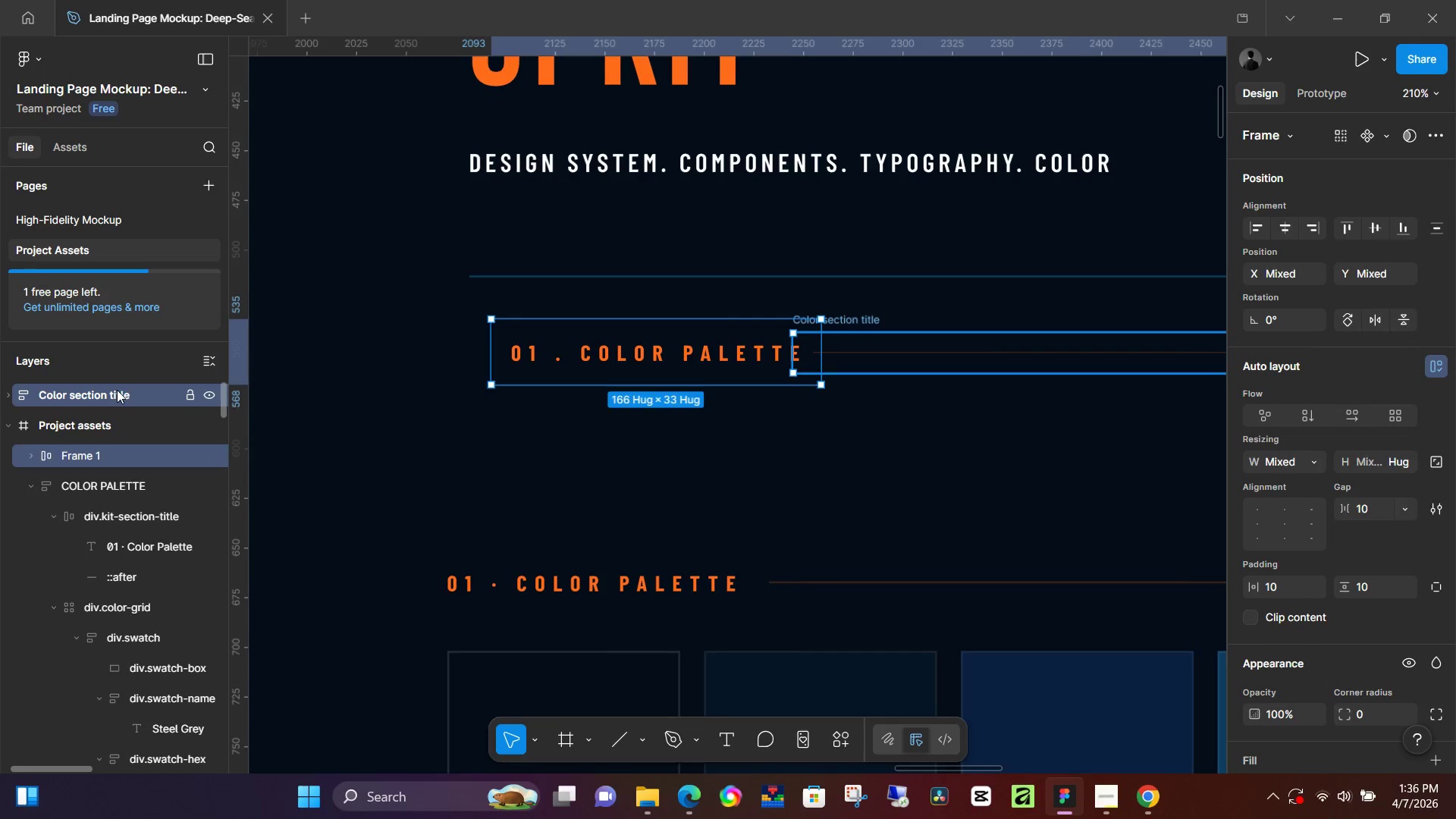 
double_click([524, 496])
 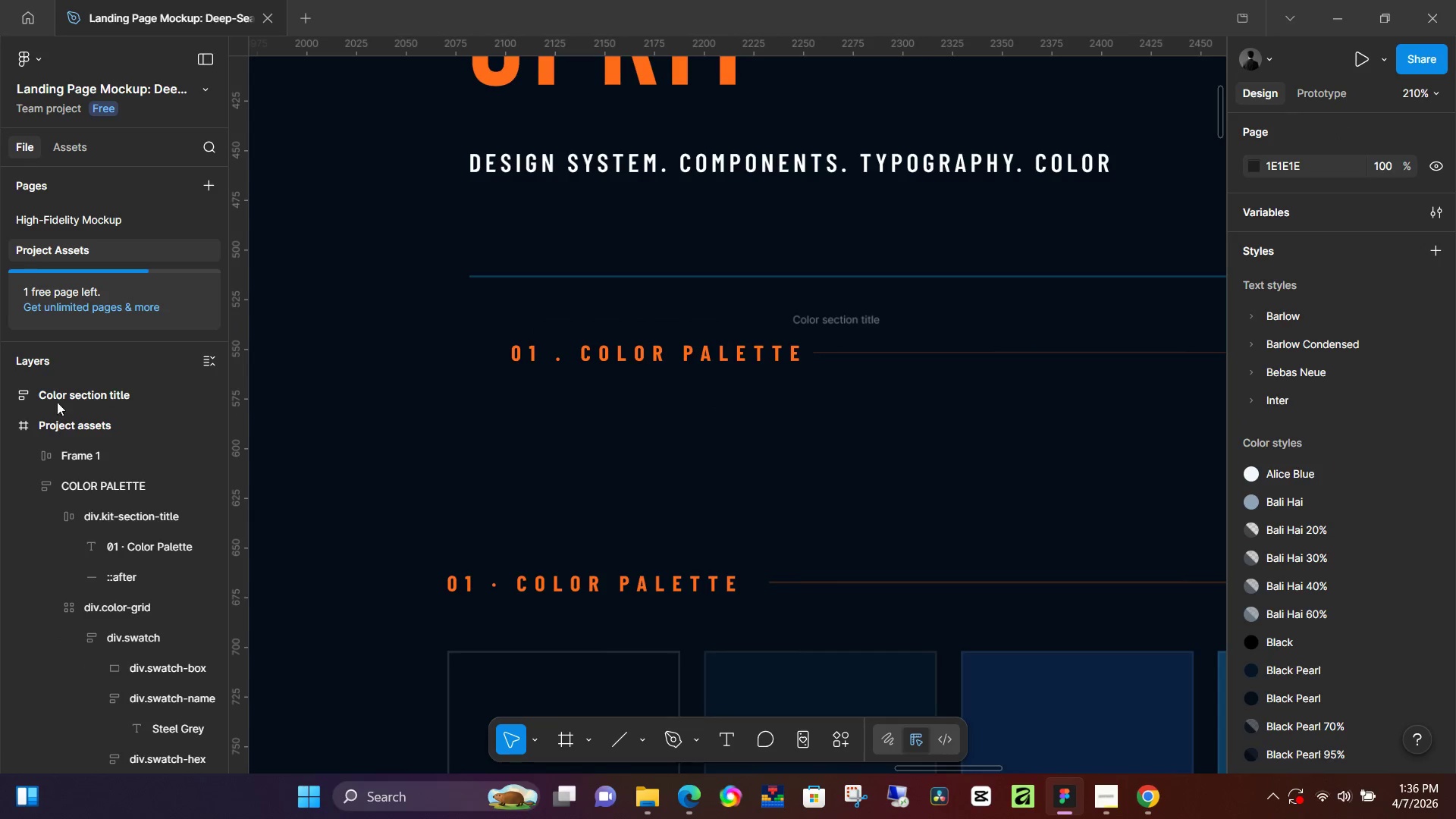 
left_click_drag(start_coordinate=[86, 384], to_coordinate=[78, 417])
 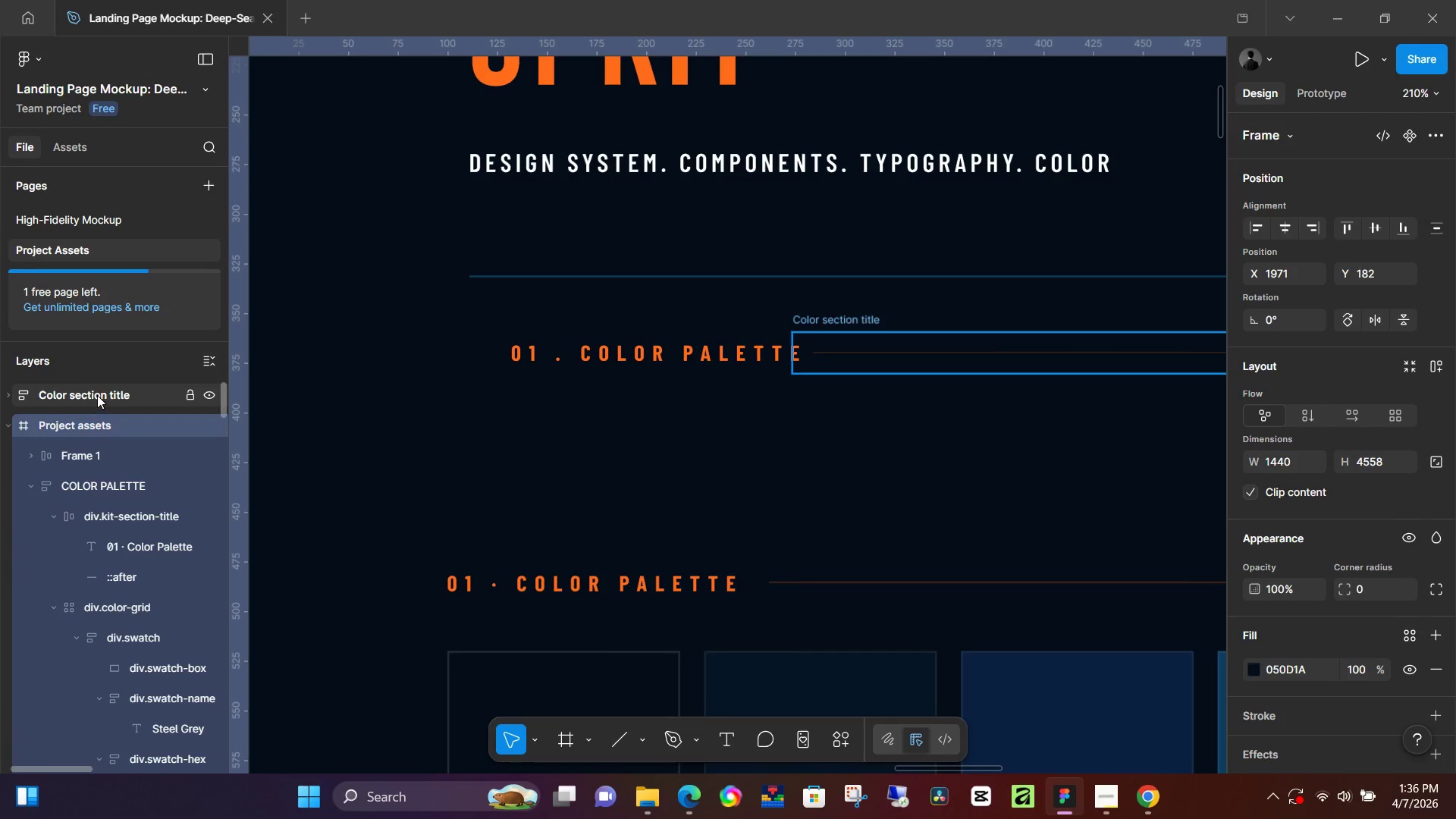 
left_click([97, 395])
 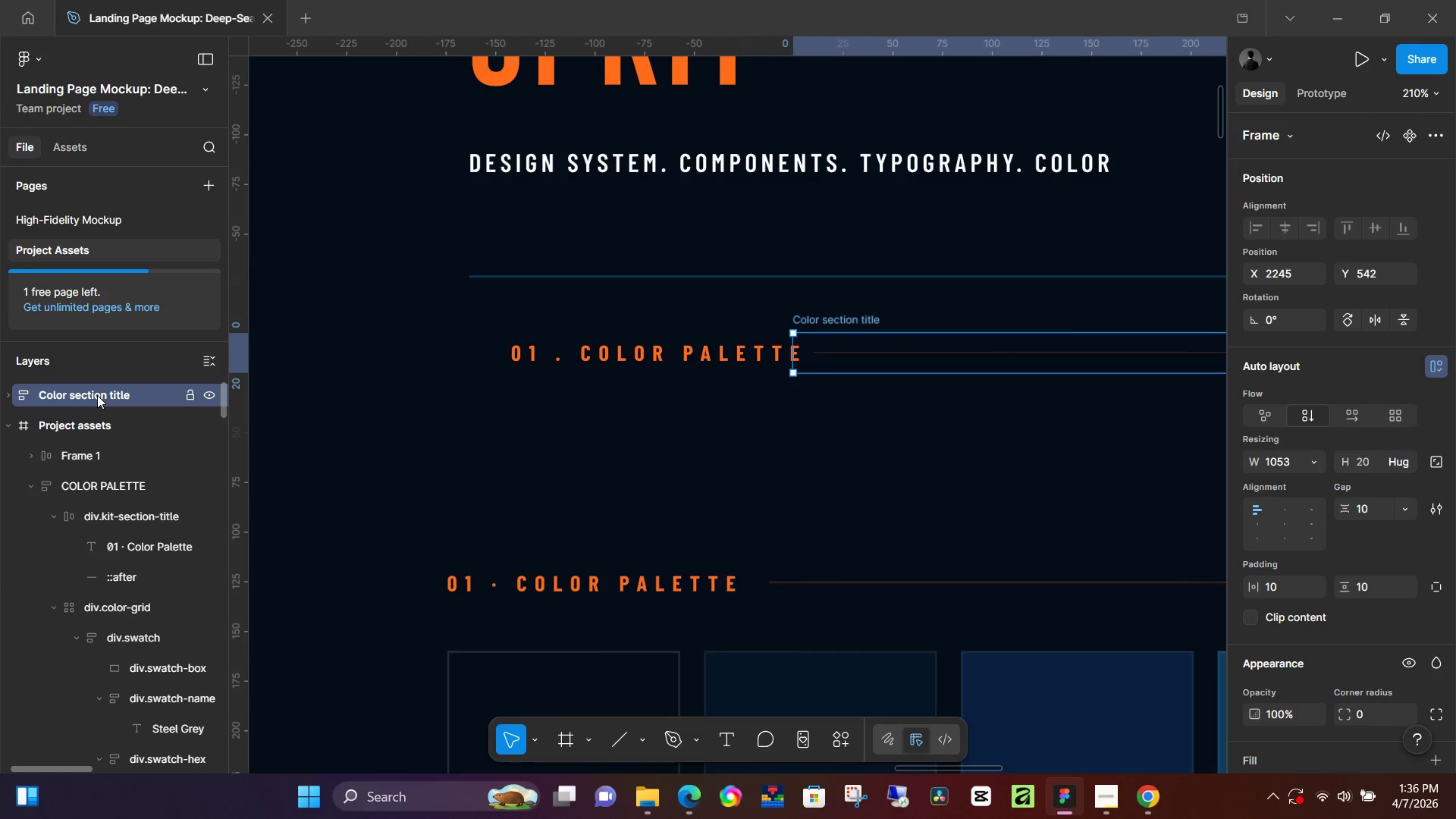 
left_click_drag(start_coordinate=[97, 395], to_coordinate=[83, 444])
 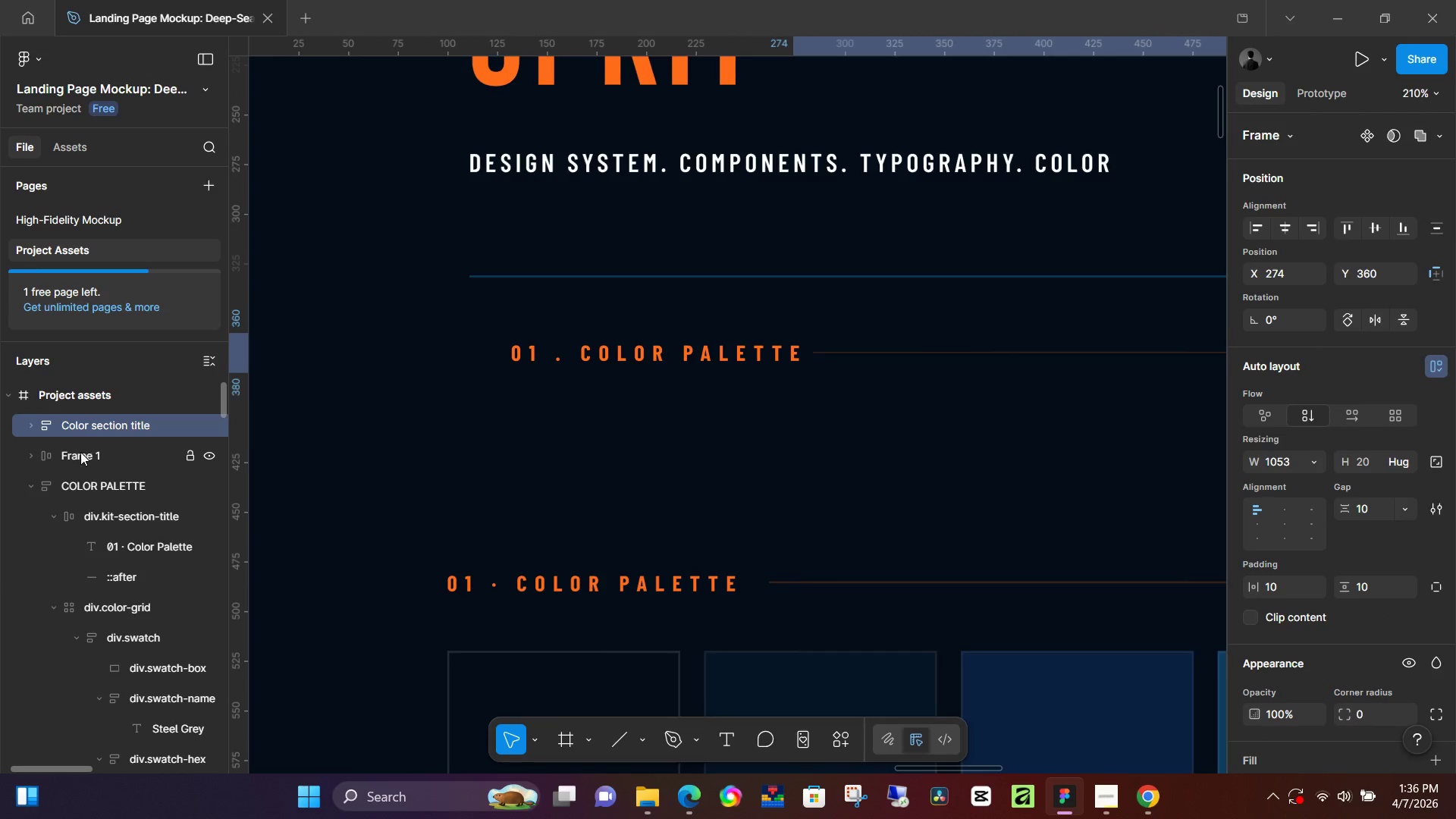 
left_click([80, 457])
 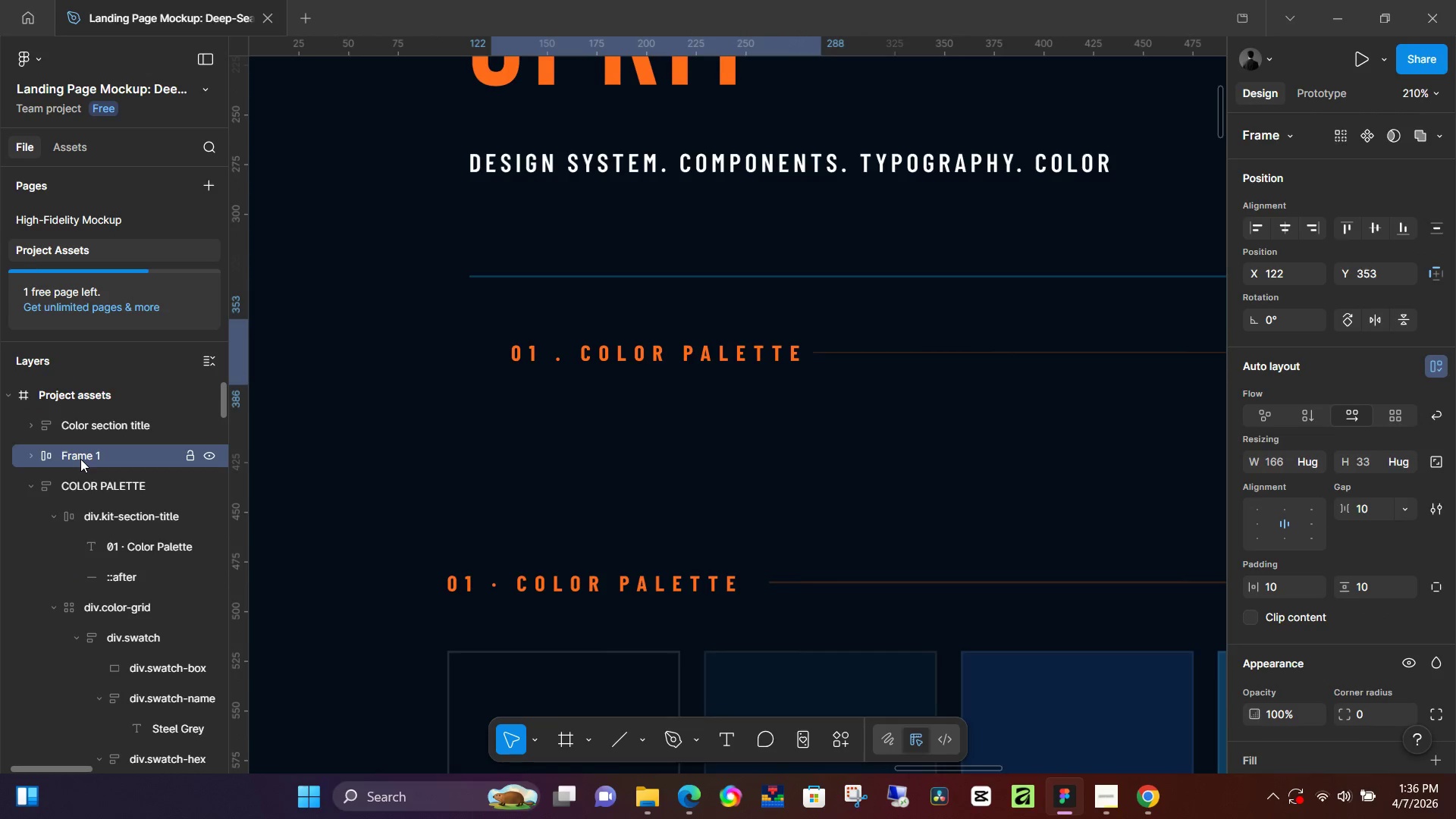 
left_click_drag(start_coordinate=[80, 459], to_coordinate=[89, 428])
 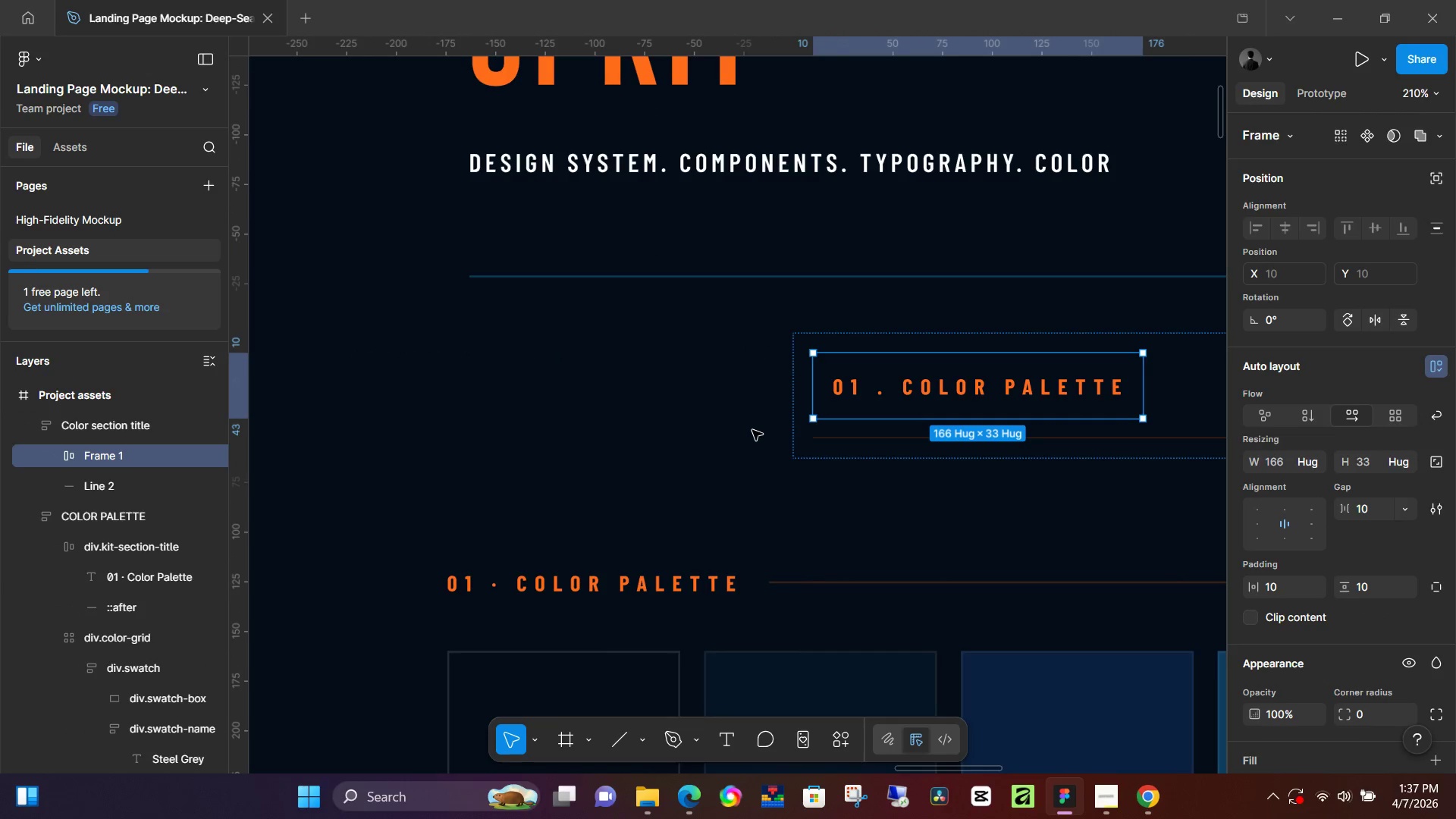 
key(Control+Z)
 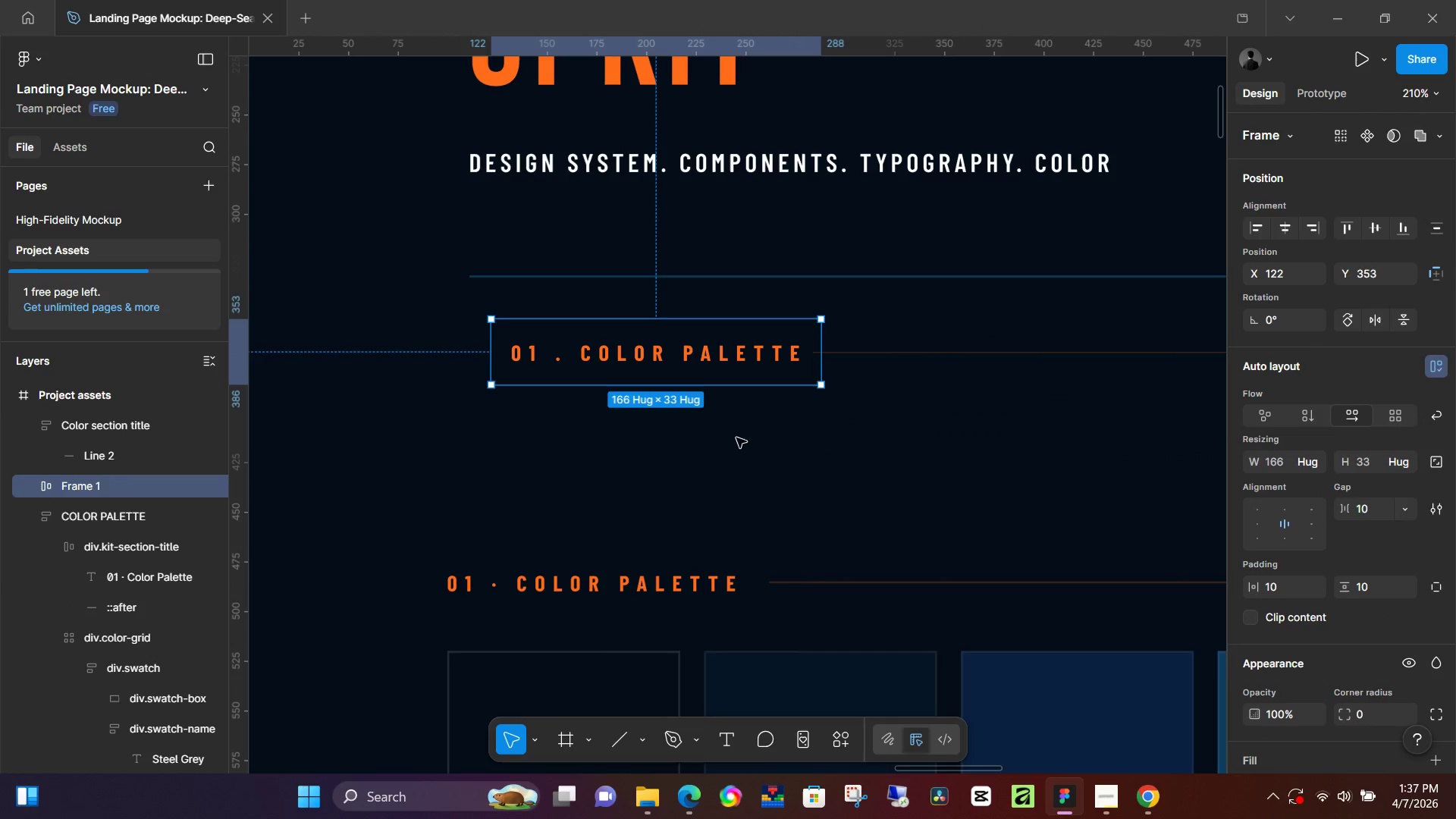 
left_click([739, 439])
 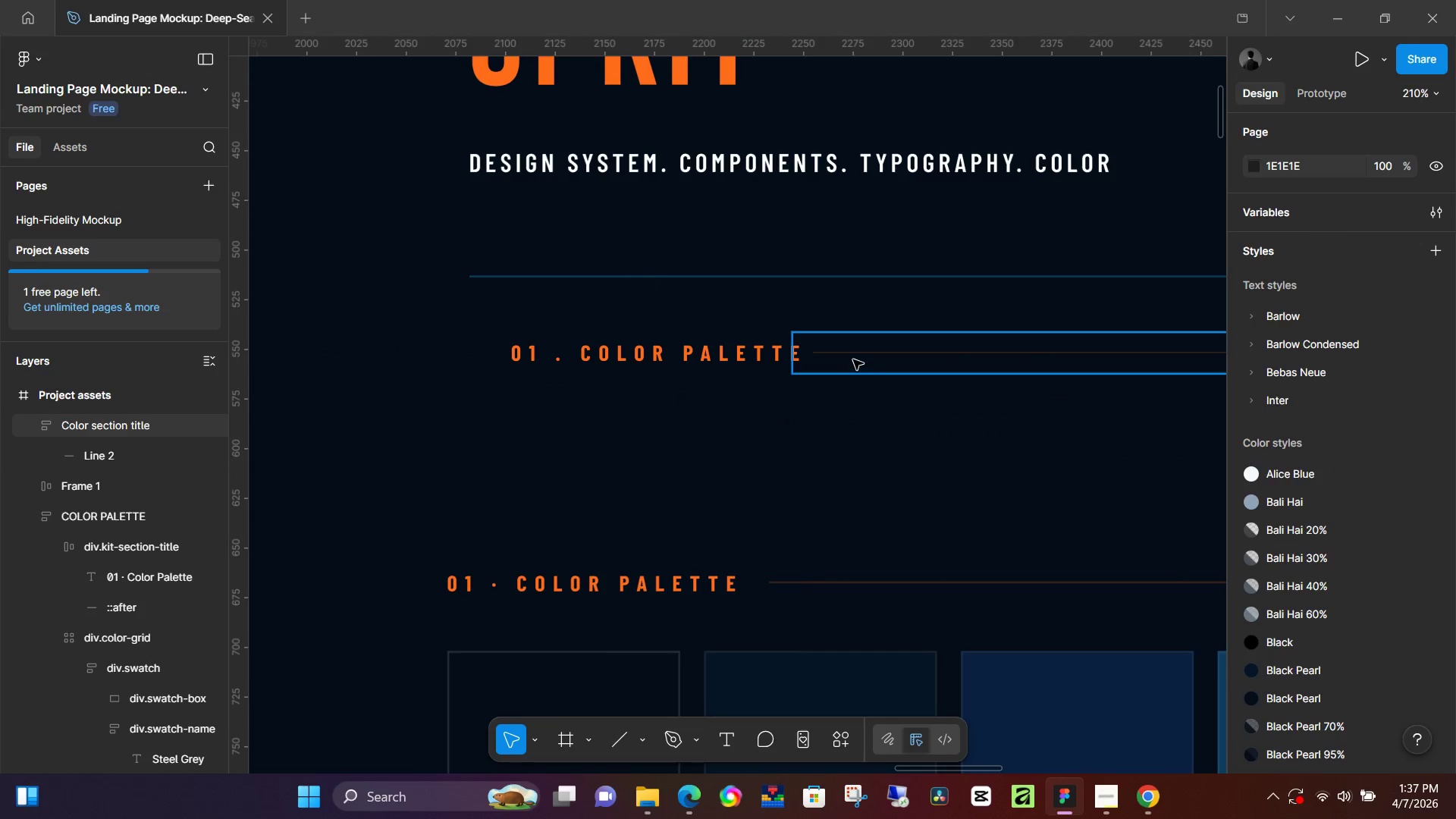 
hold_key(key=ShiftLeft, duration=0.61)
left_click([853, 359])
 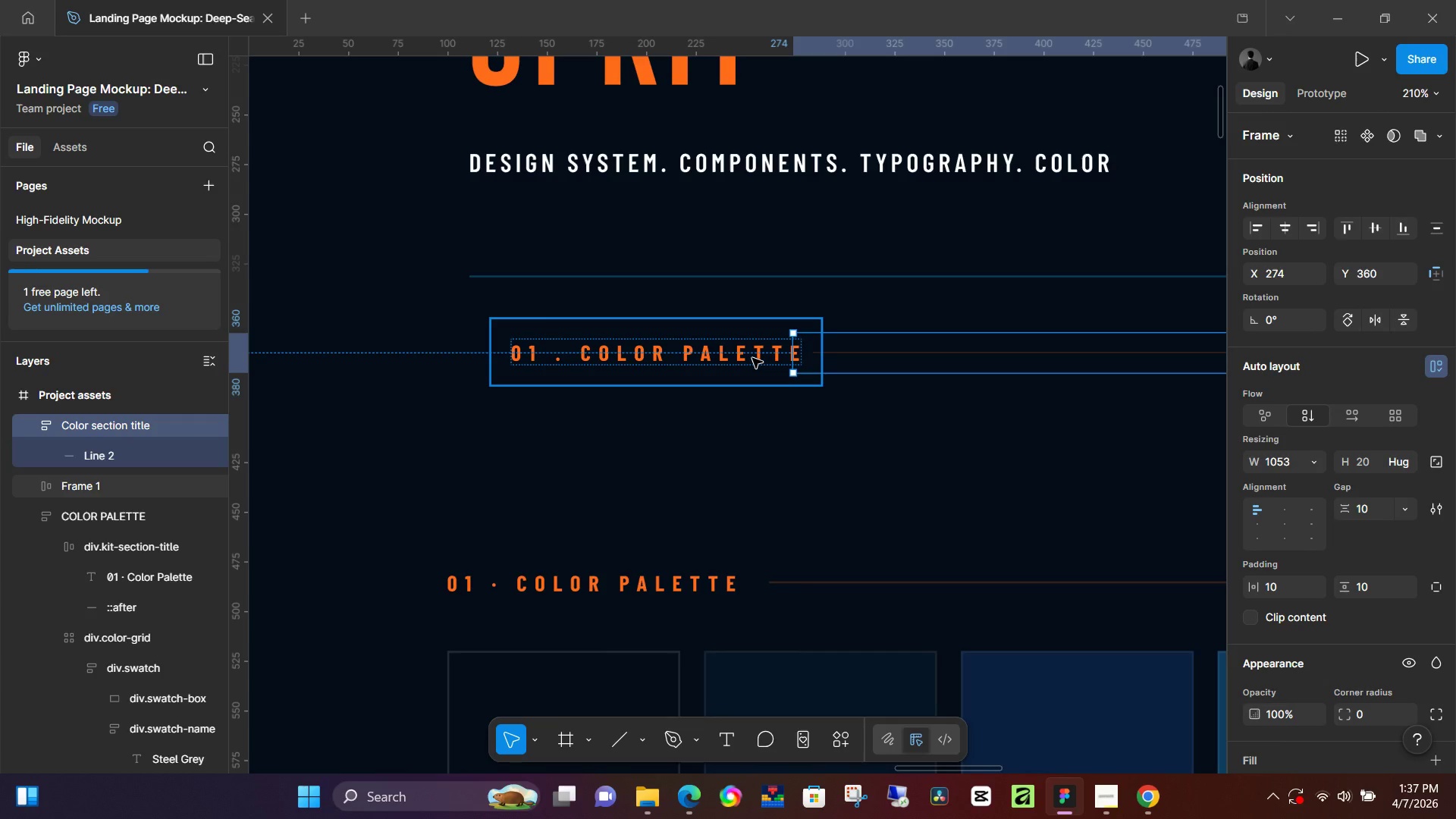 
left_click([752, 358])
 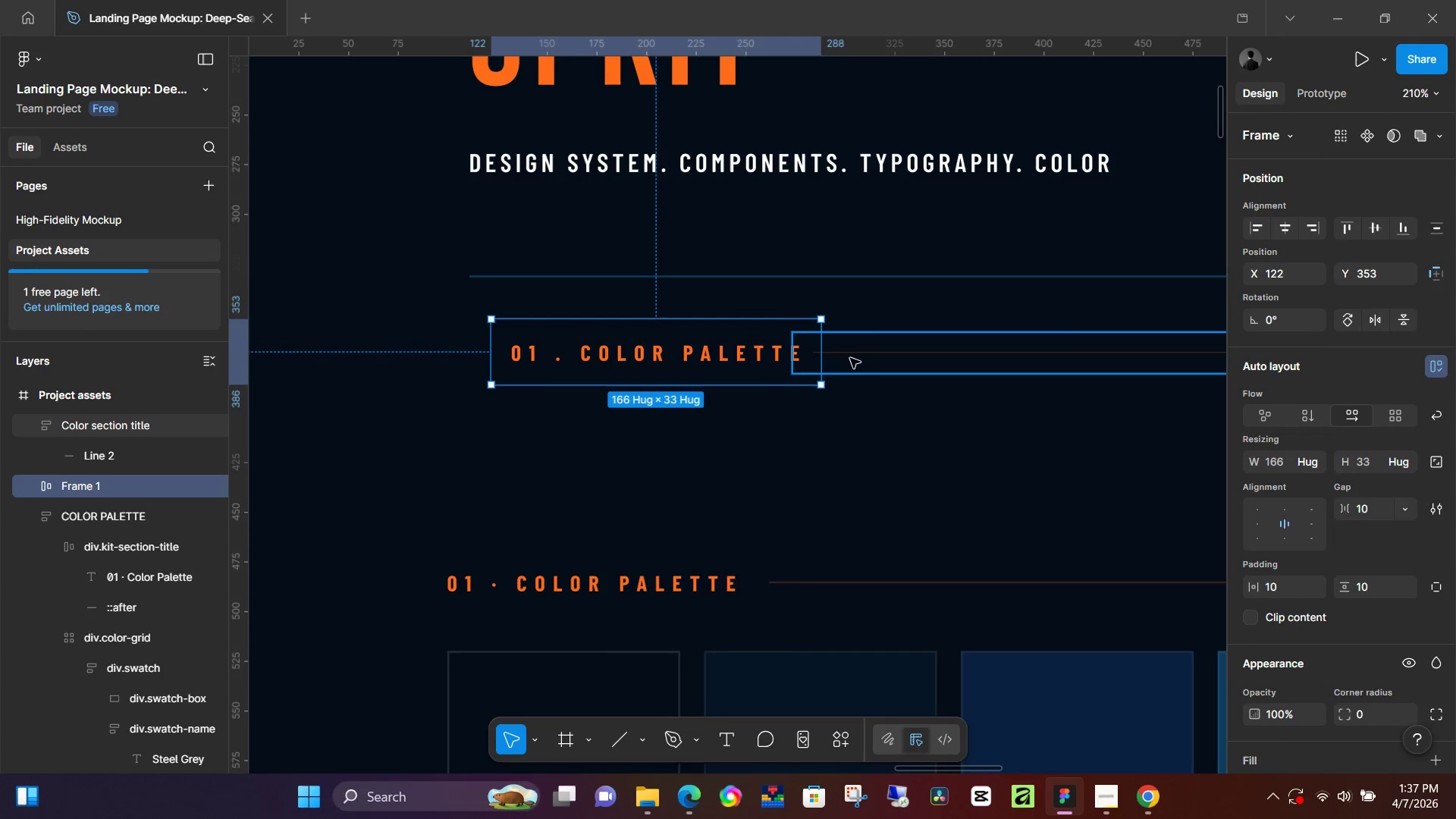 
hold_key(key=ShiftLeft, duration=1.5)
left_click([852, 356])
 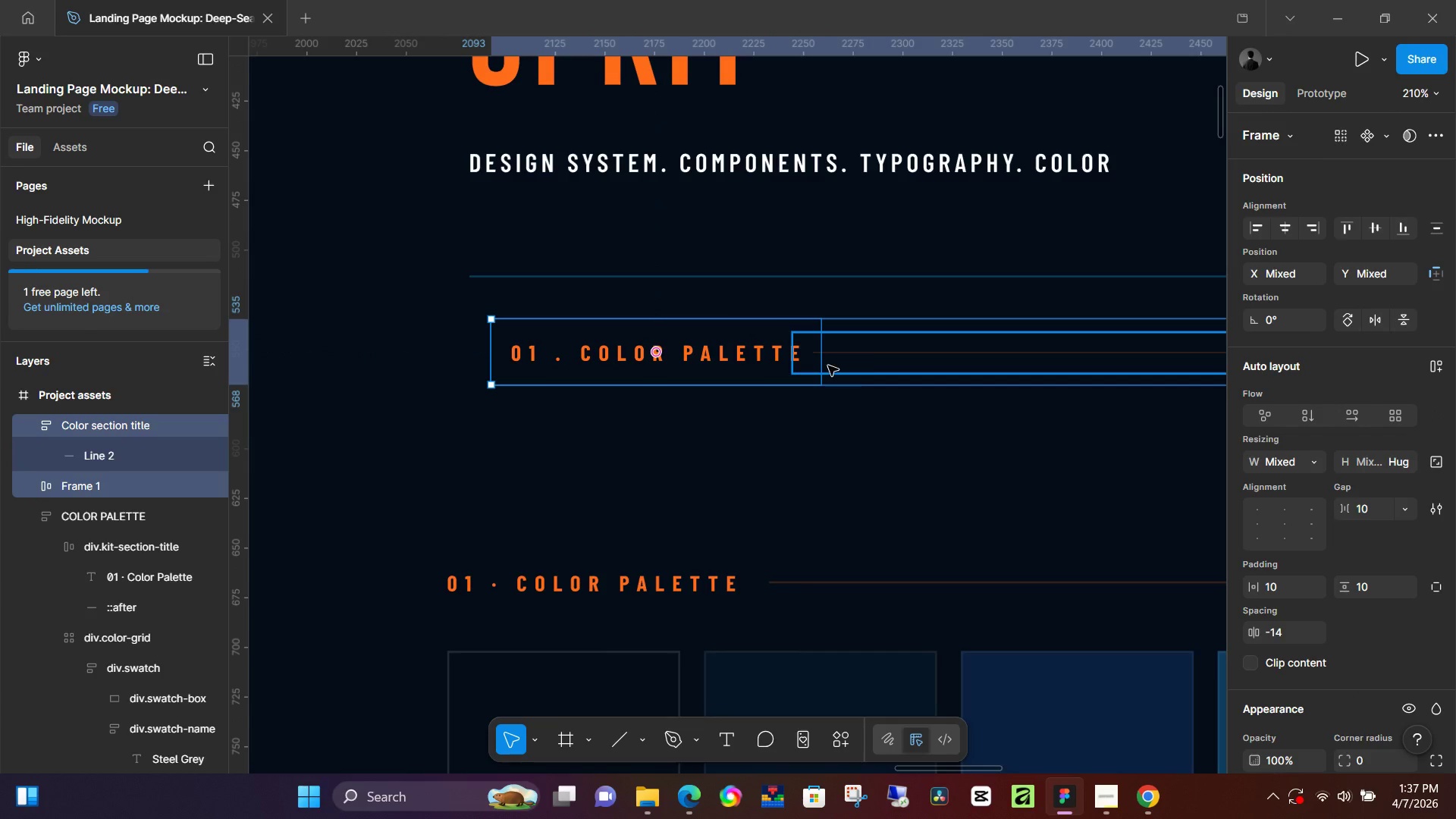 
key(Shift+A)
 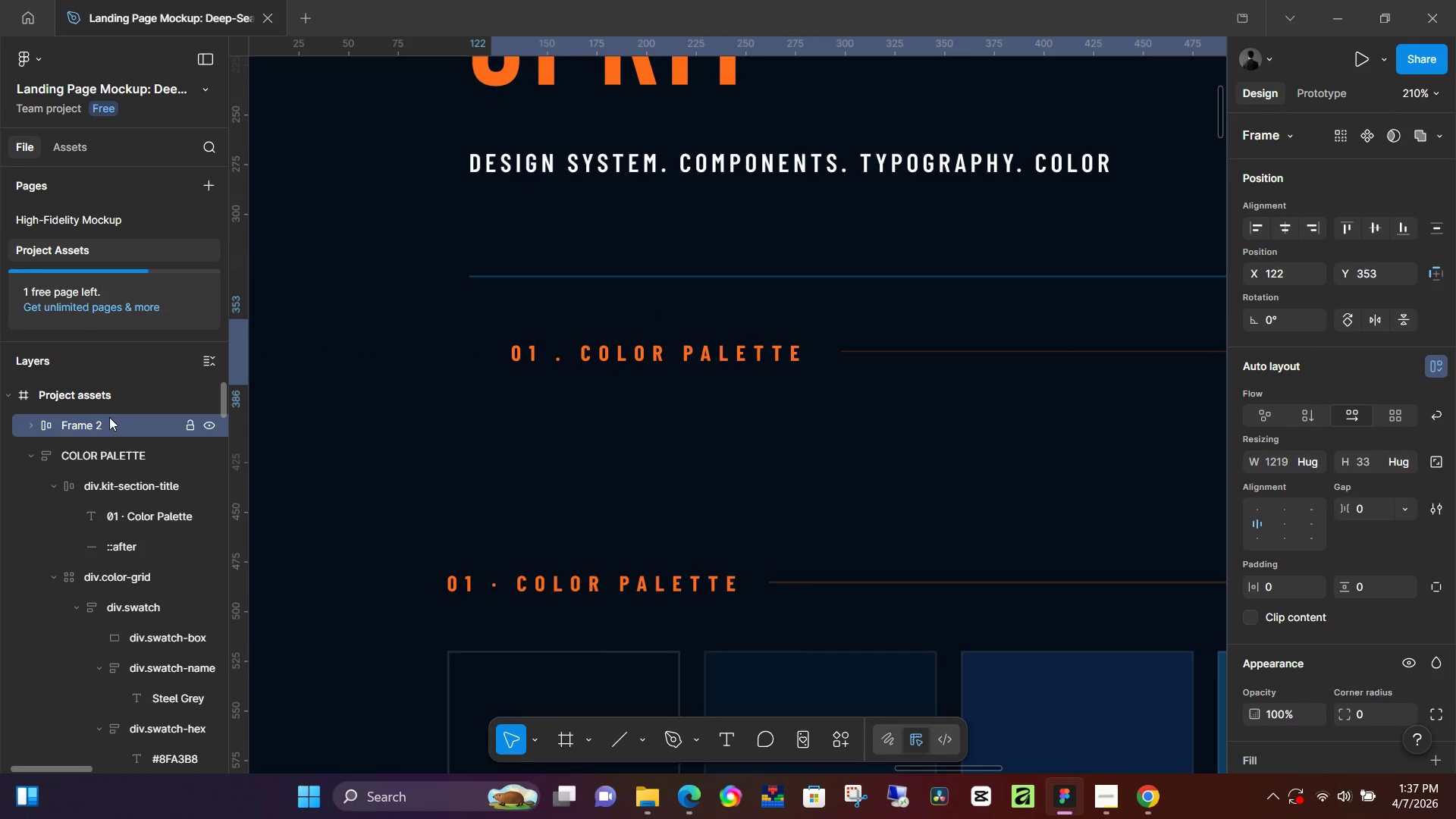 
double_click([105, 420])
 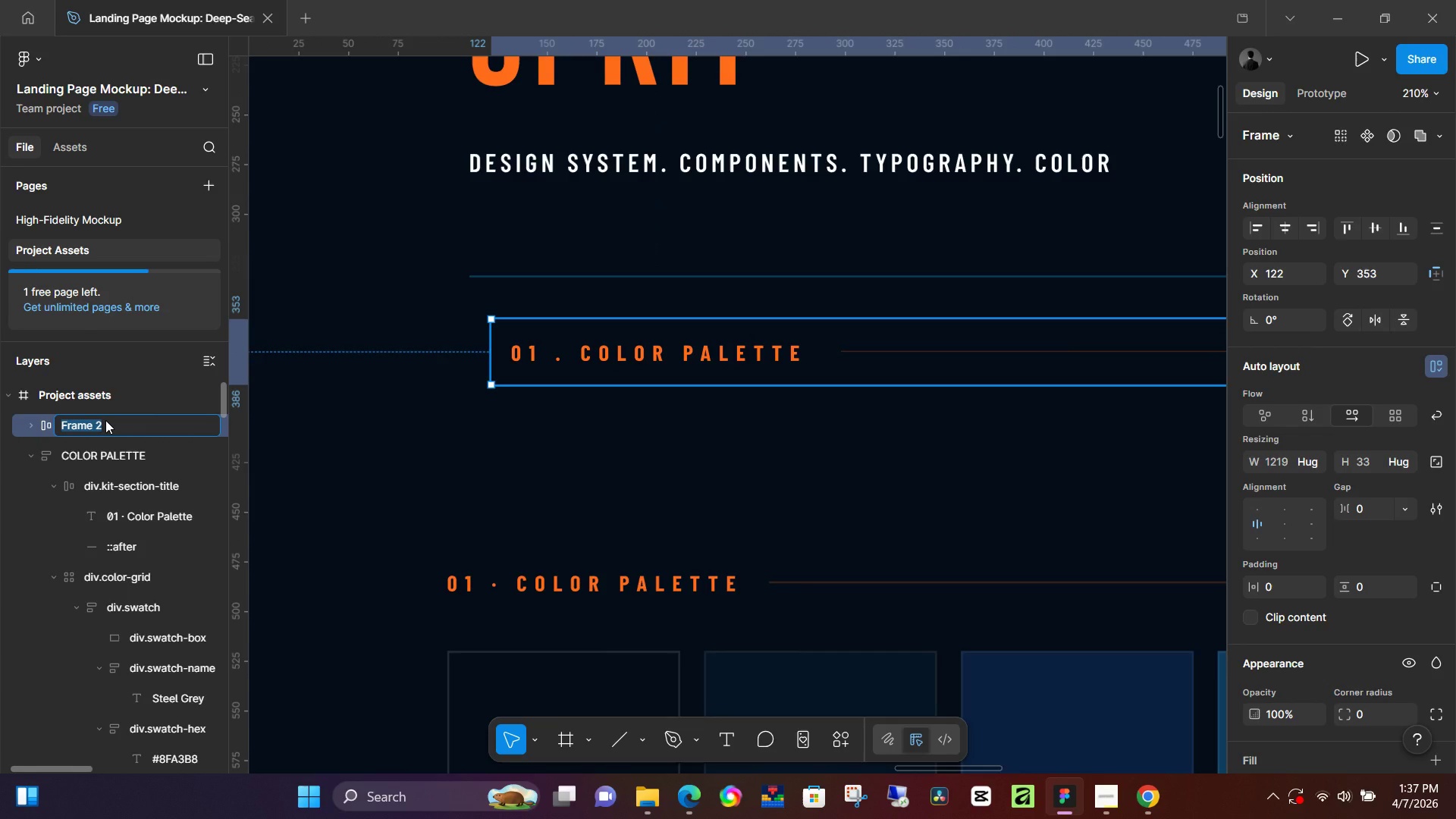 
type(color section title)
 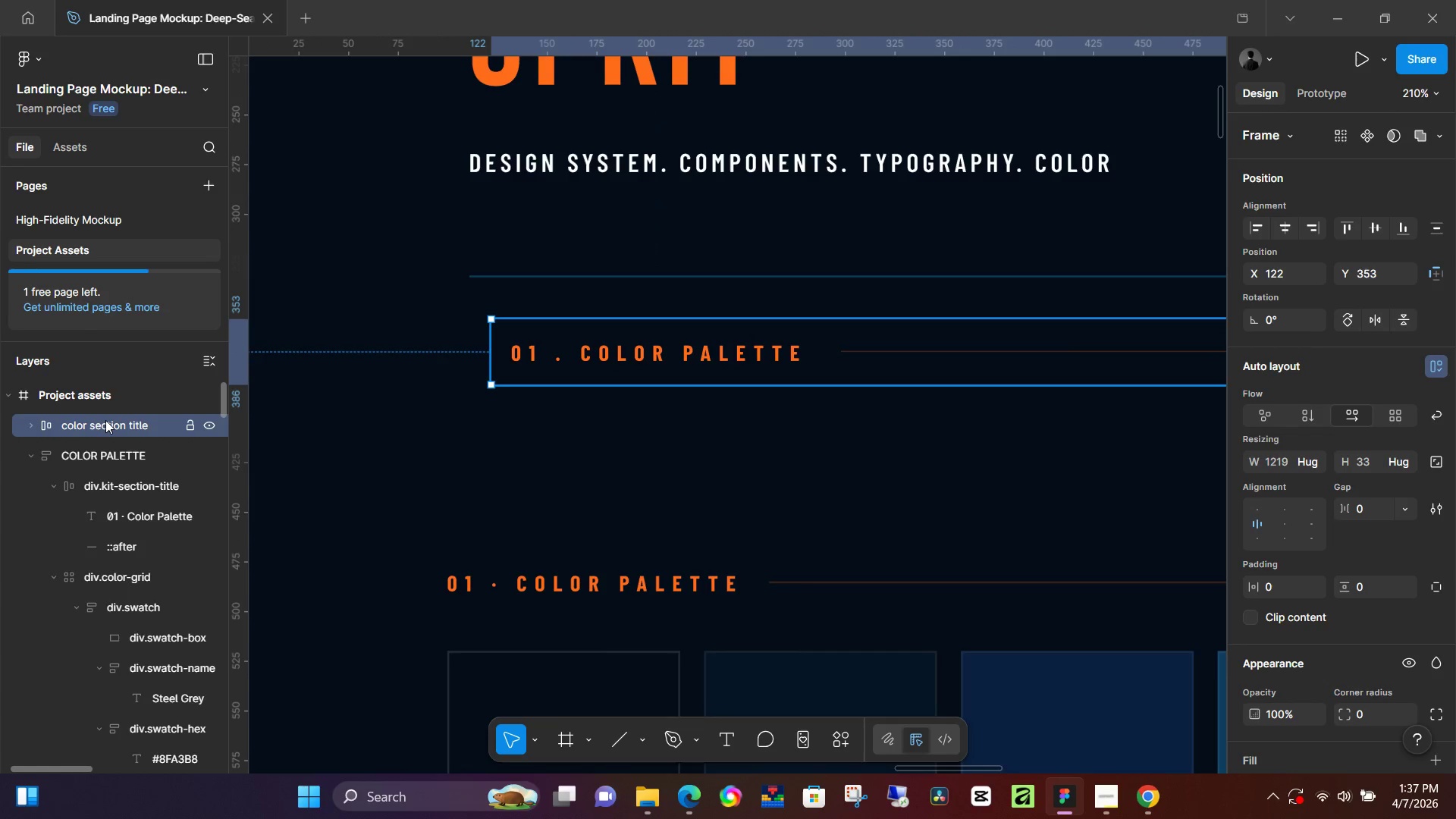 
key(Enter)
 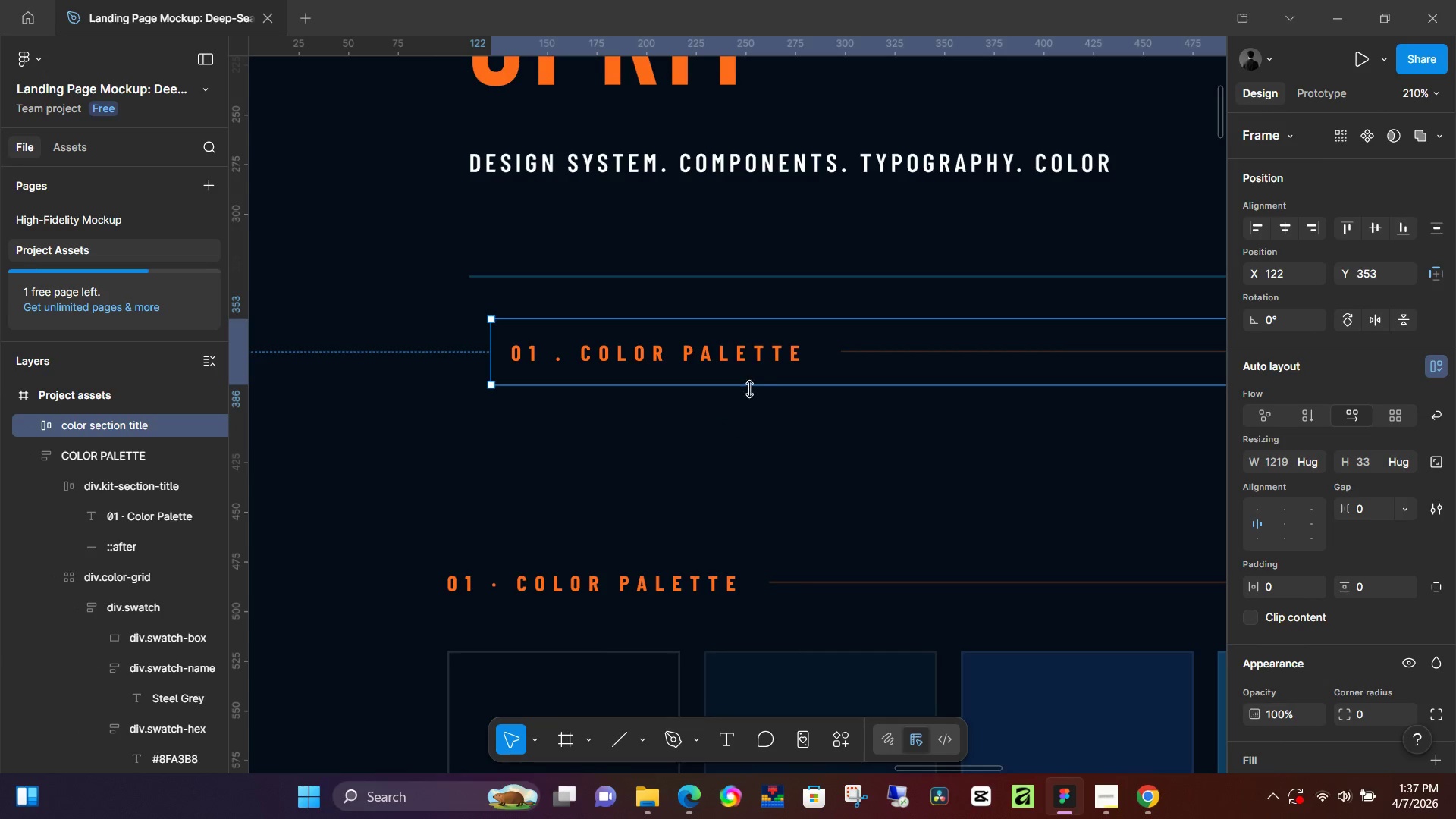 
left_click_drag(start_coordinate=[764, 363], to_coordinate=[740, 360])
 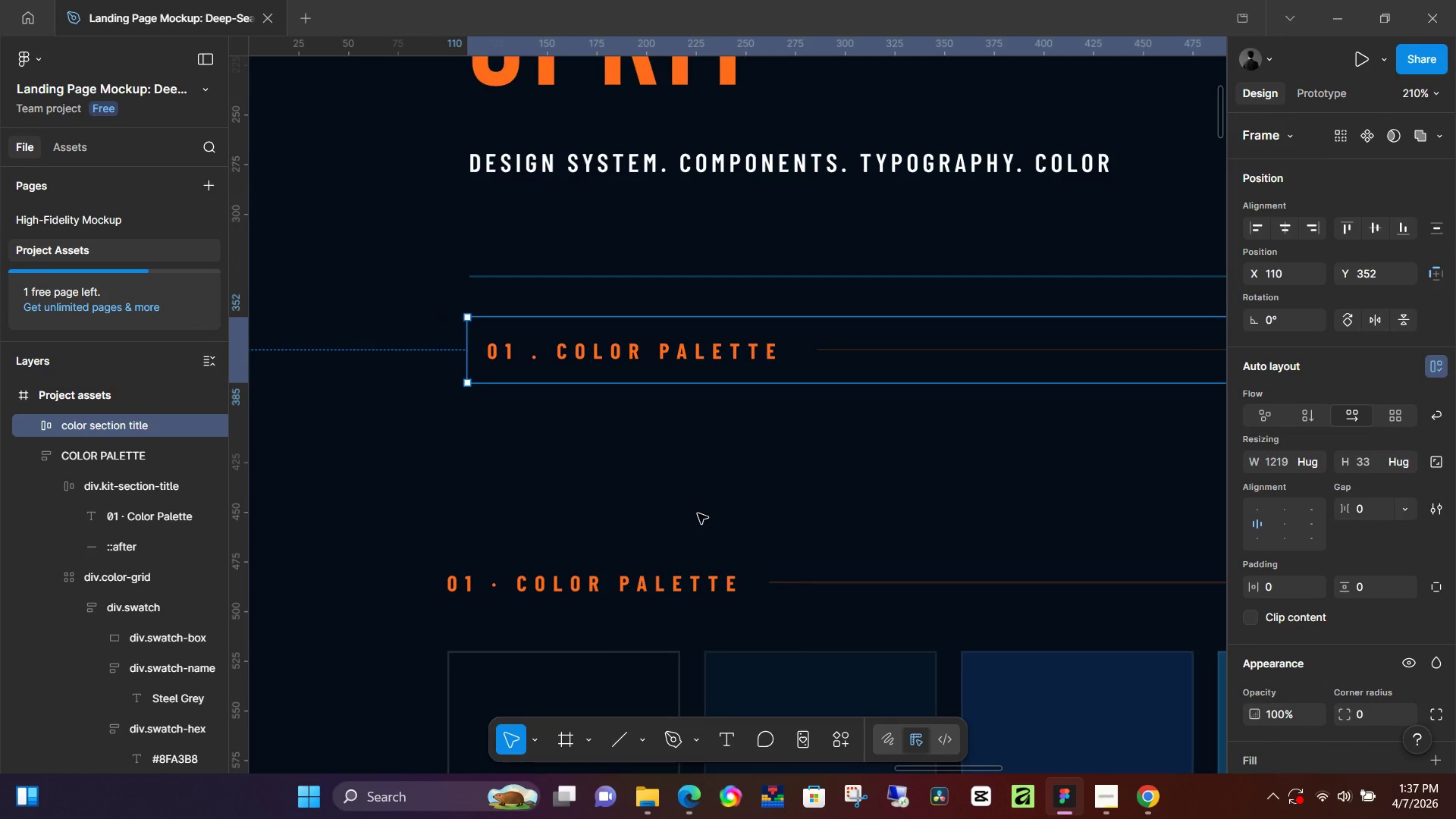 
scroll: coordinate [698, 512], scroll_direction: down, amount: 3.0
 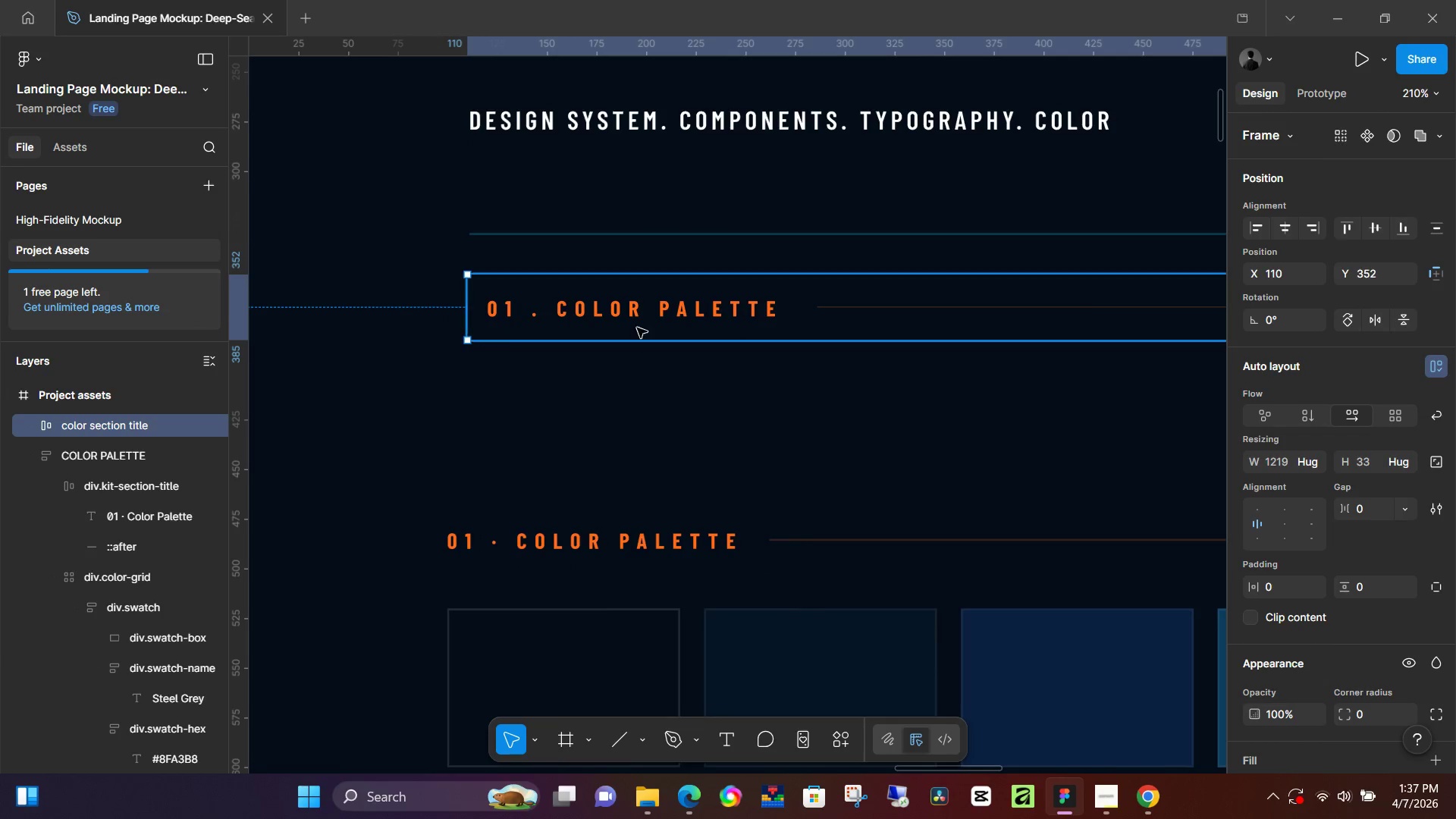 
left_click_drag(start_coordinate=[651, 322], to_coordinate=[632, 322])
 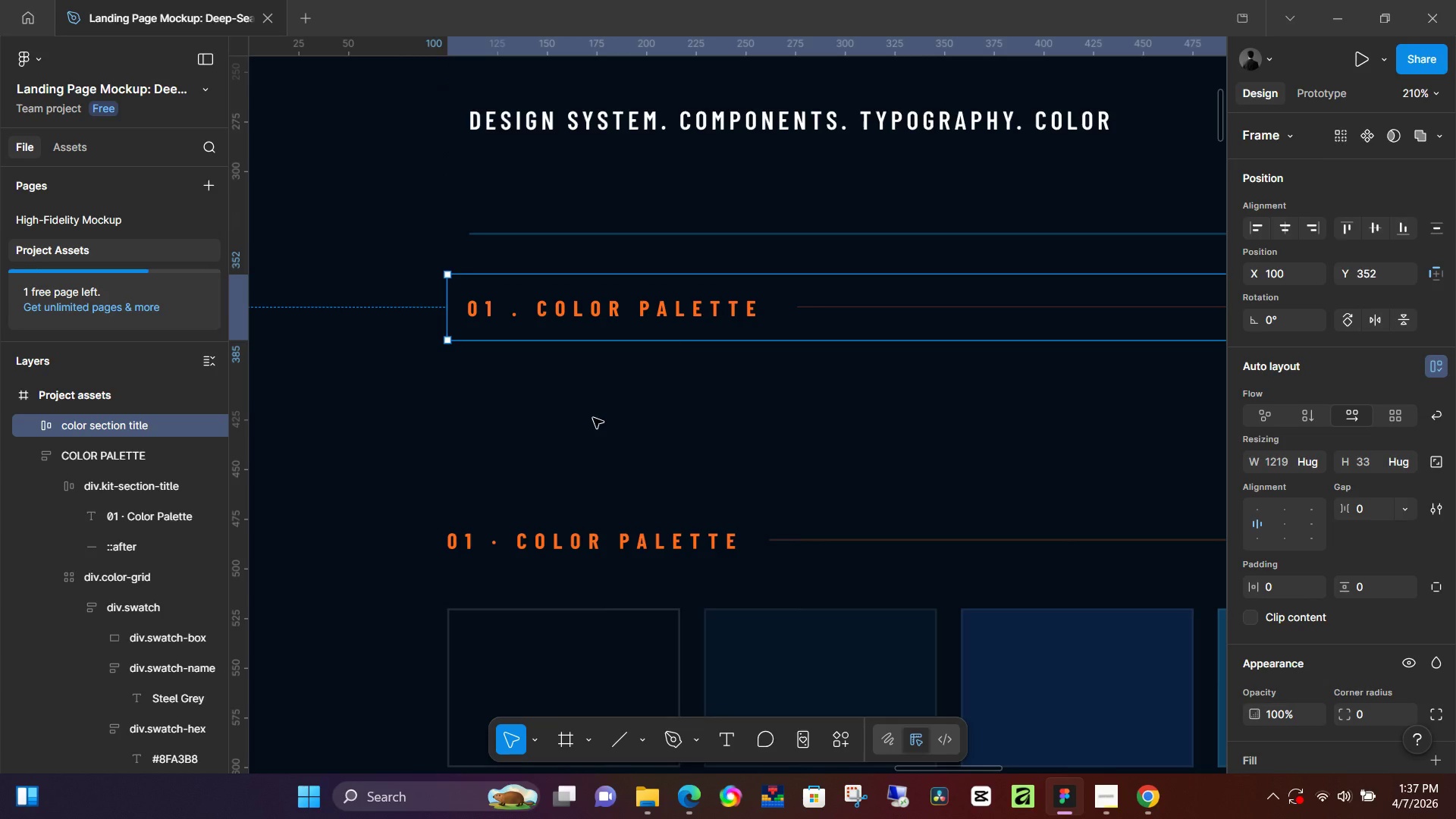 
scroll: coordinate [604, 400], scroll_direction: down, amount: 11.0
 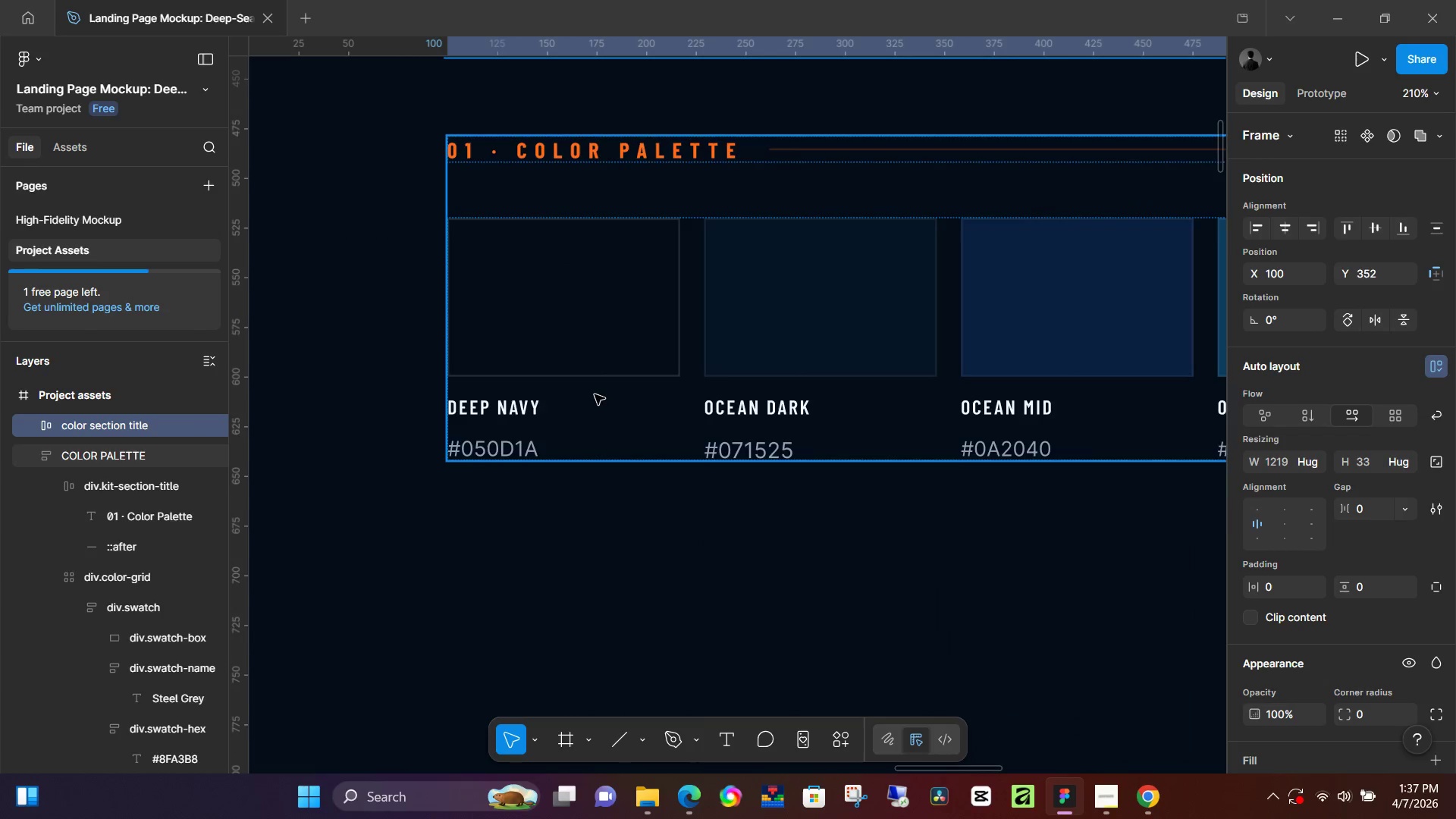 
left_click([589, 395])
 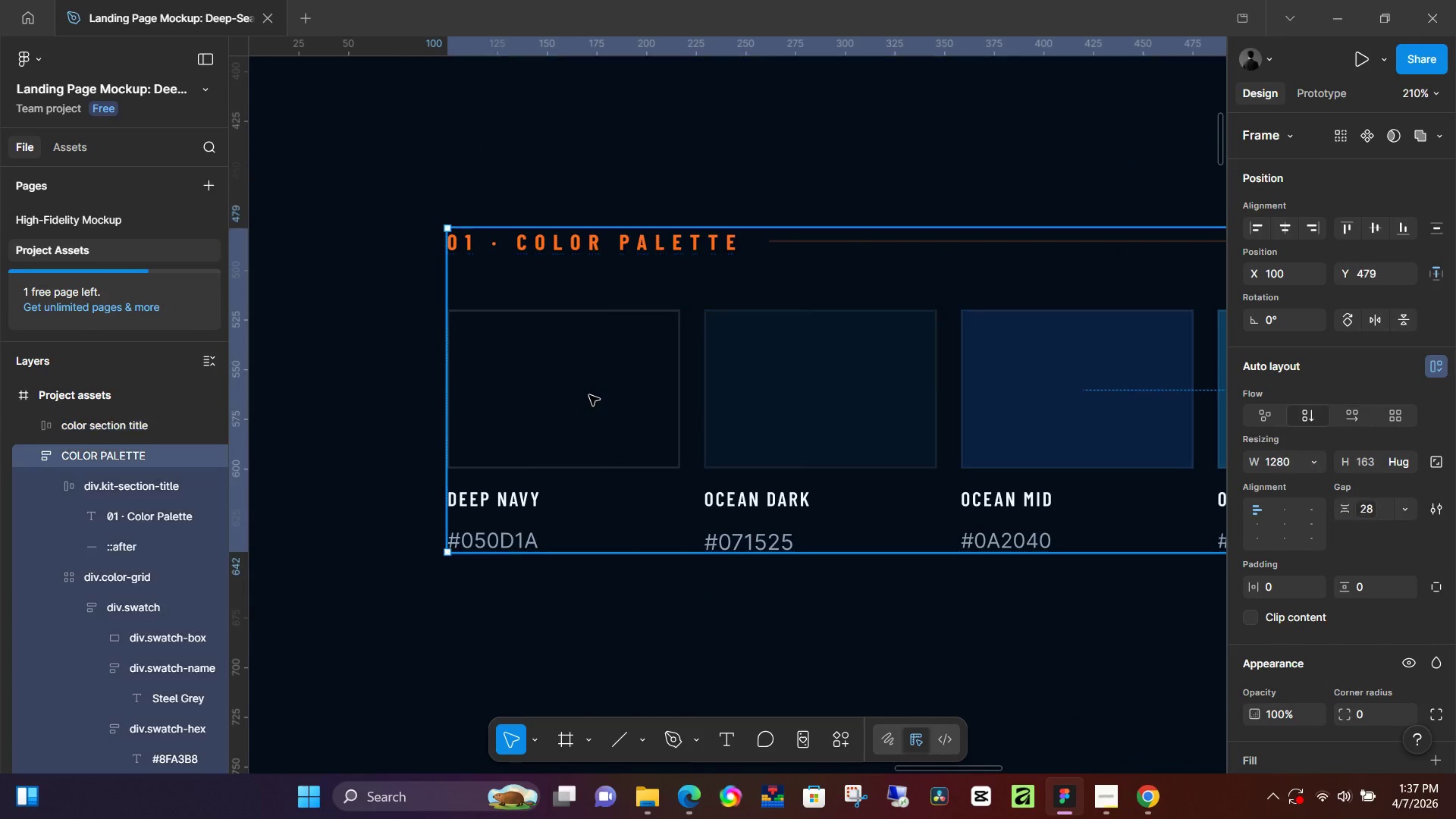 
scroll: coordinate [595, 394], scroll_direction: up, amount: 3.0
 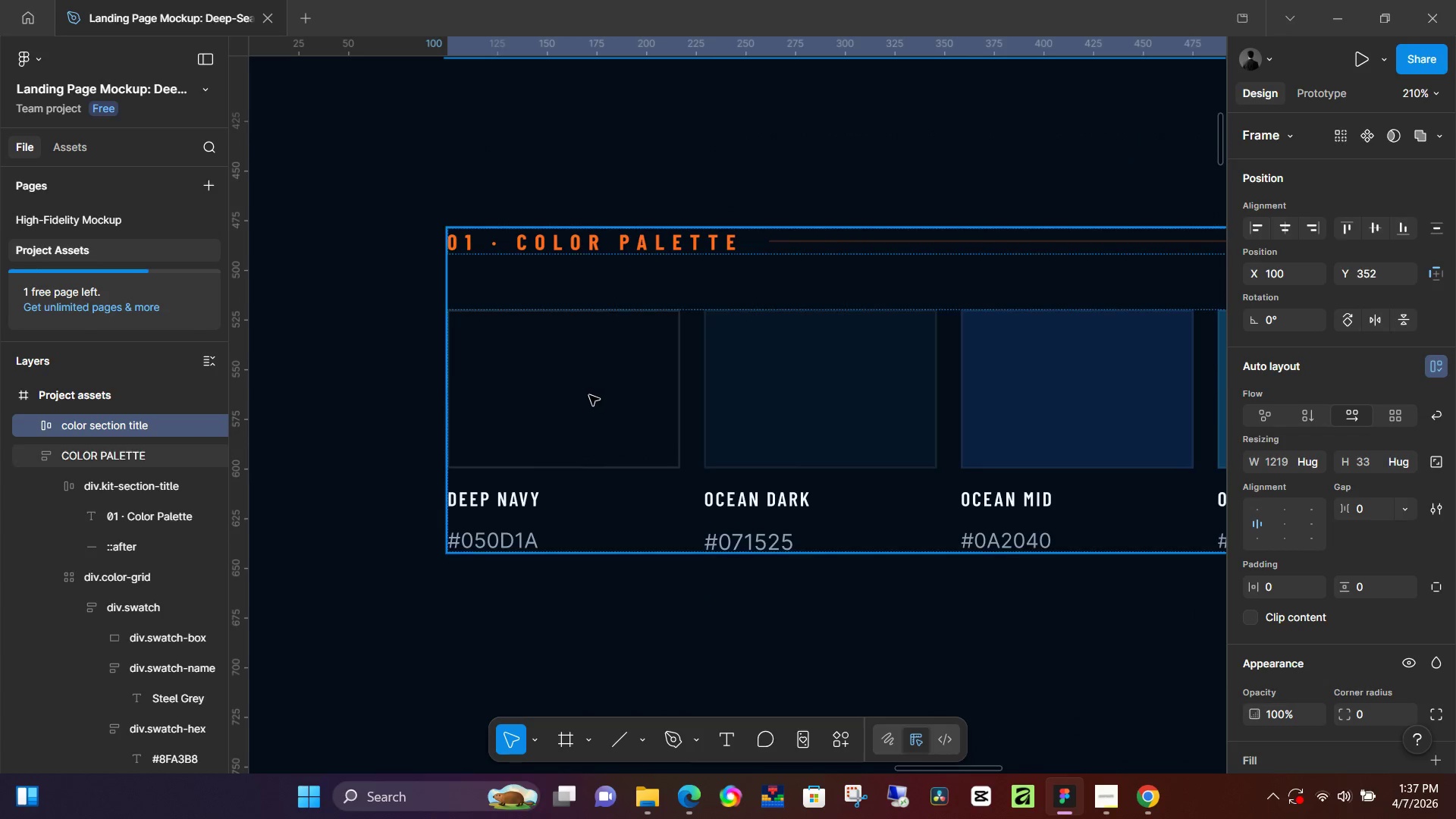 
double_click([589, 395])
 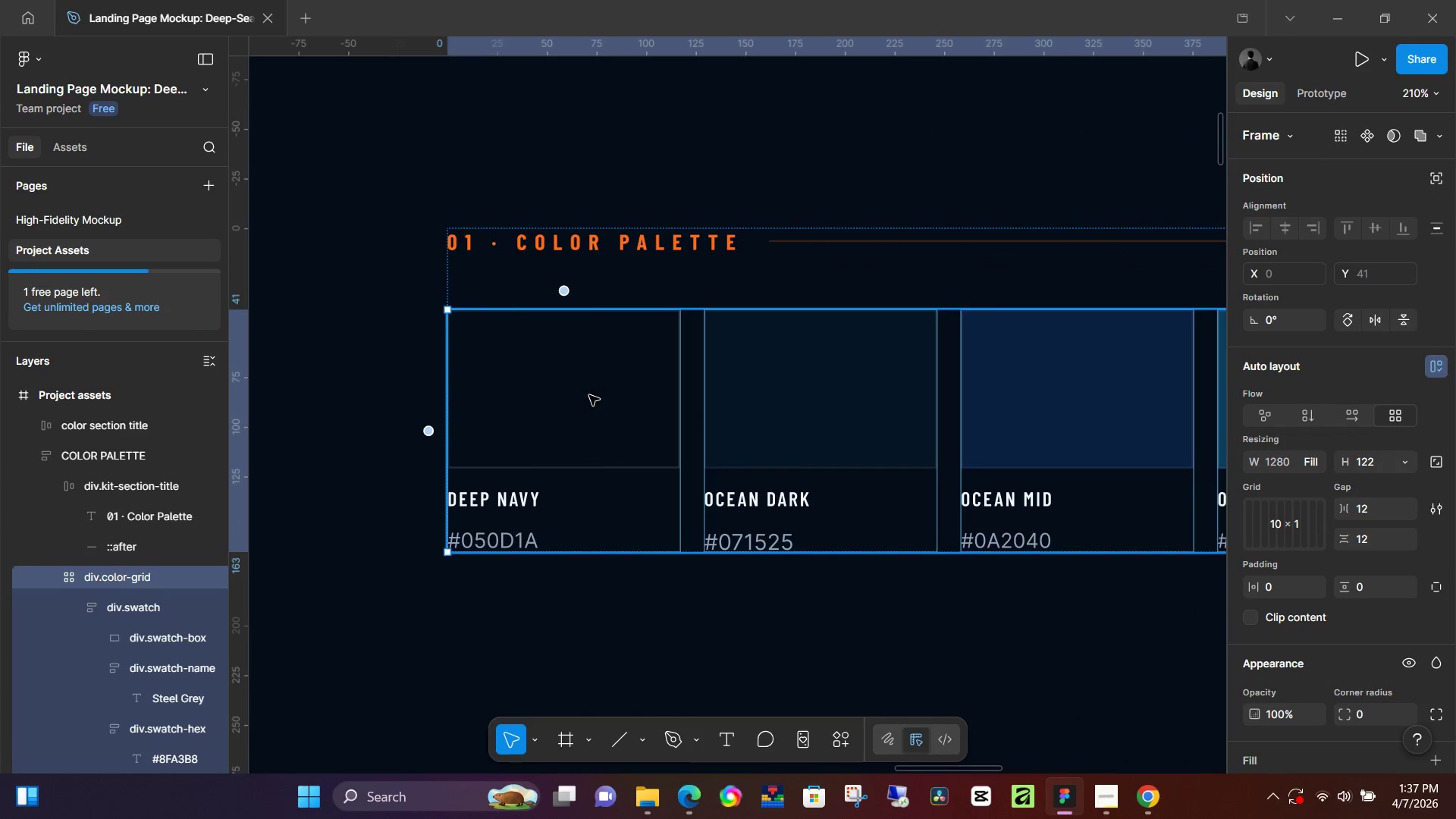 
double_click([589, 395])
 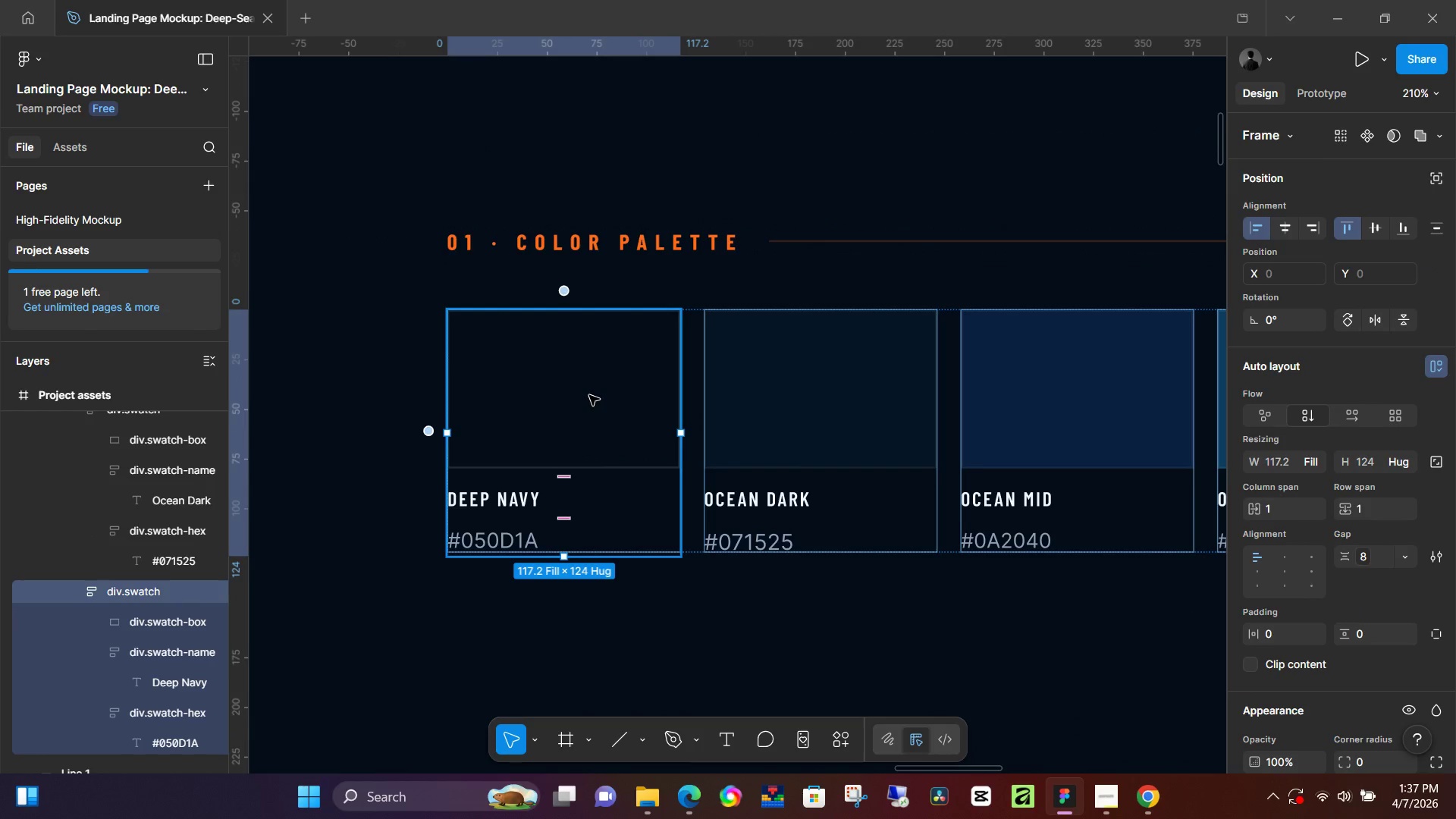 
double_click([589, 395])
 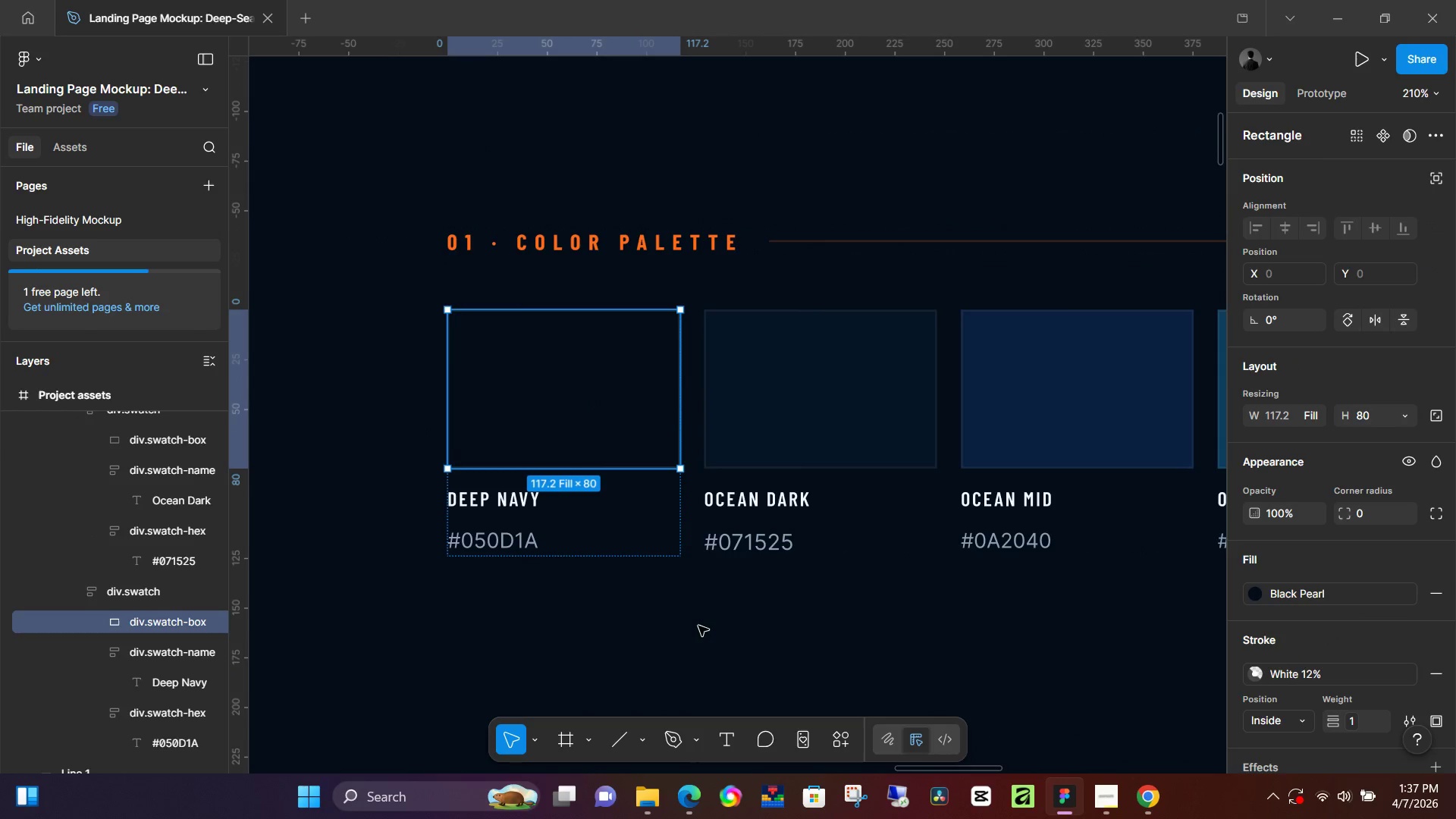 
double_click([616, 427])
 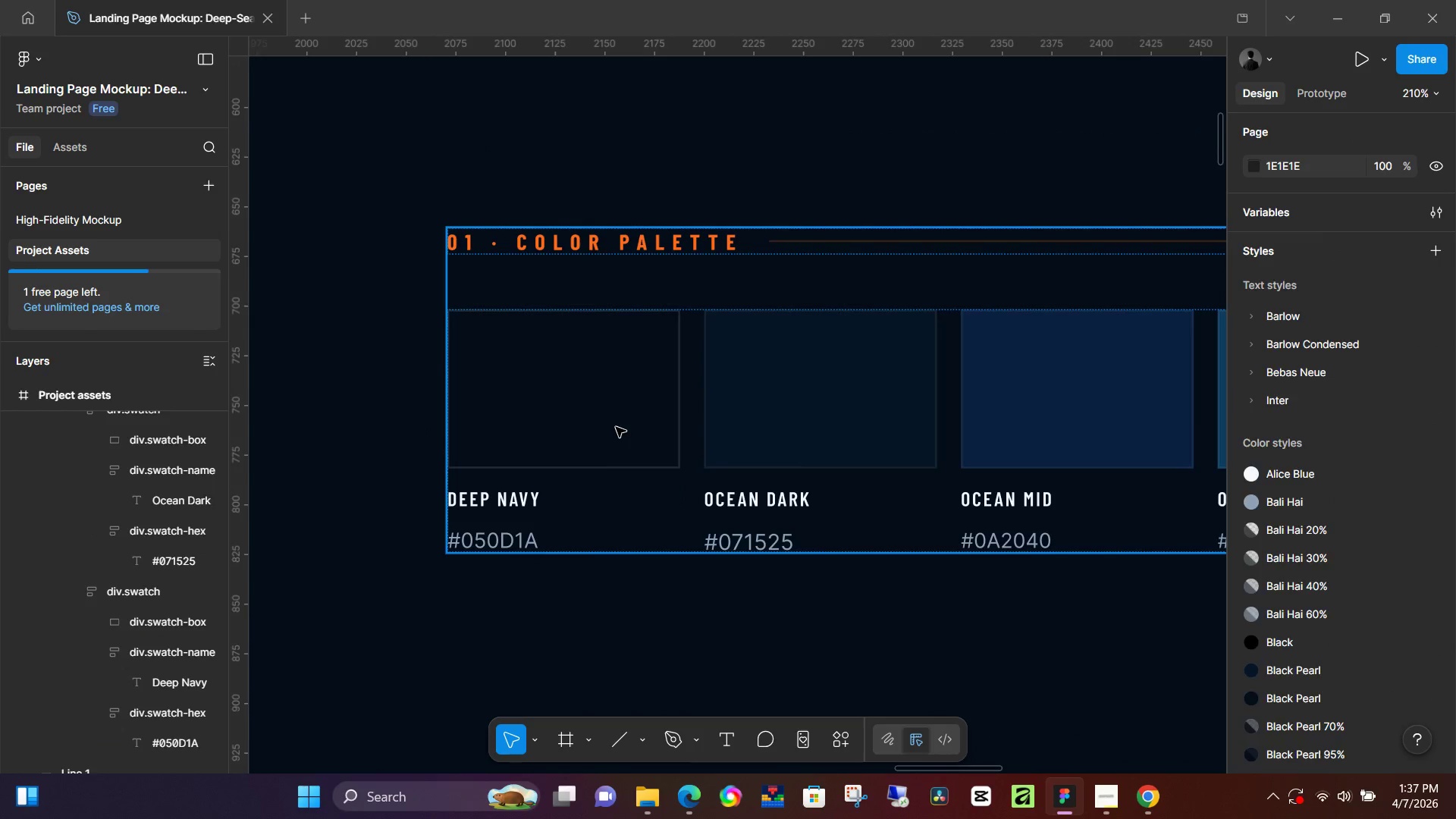 
triple_click([616, 427])
 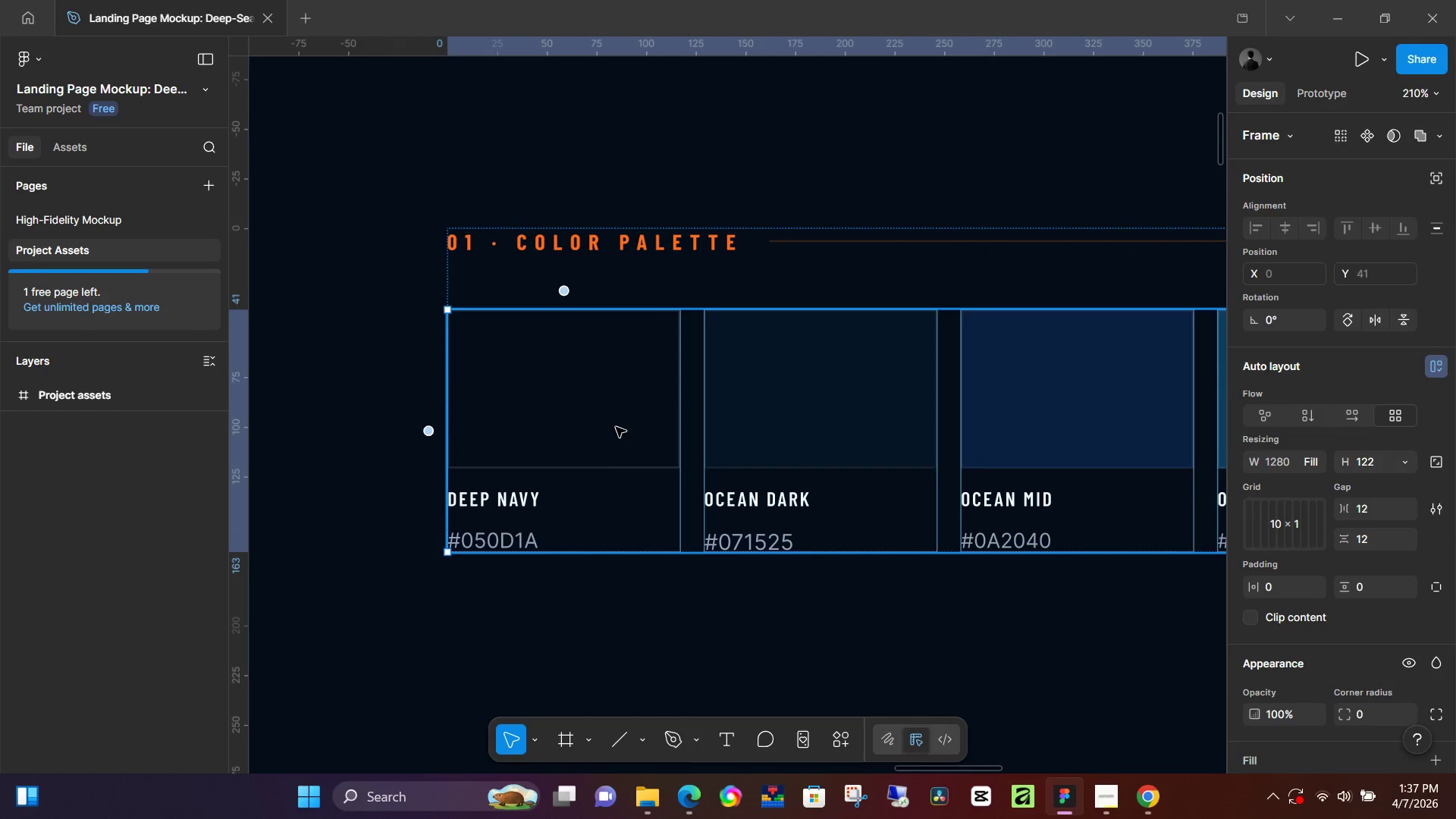 
left_click([616, 427])
 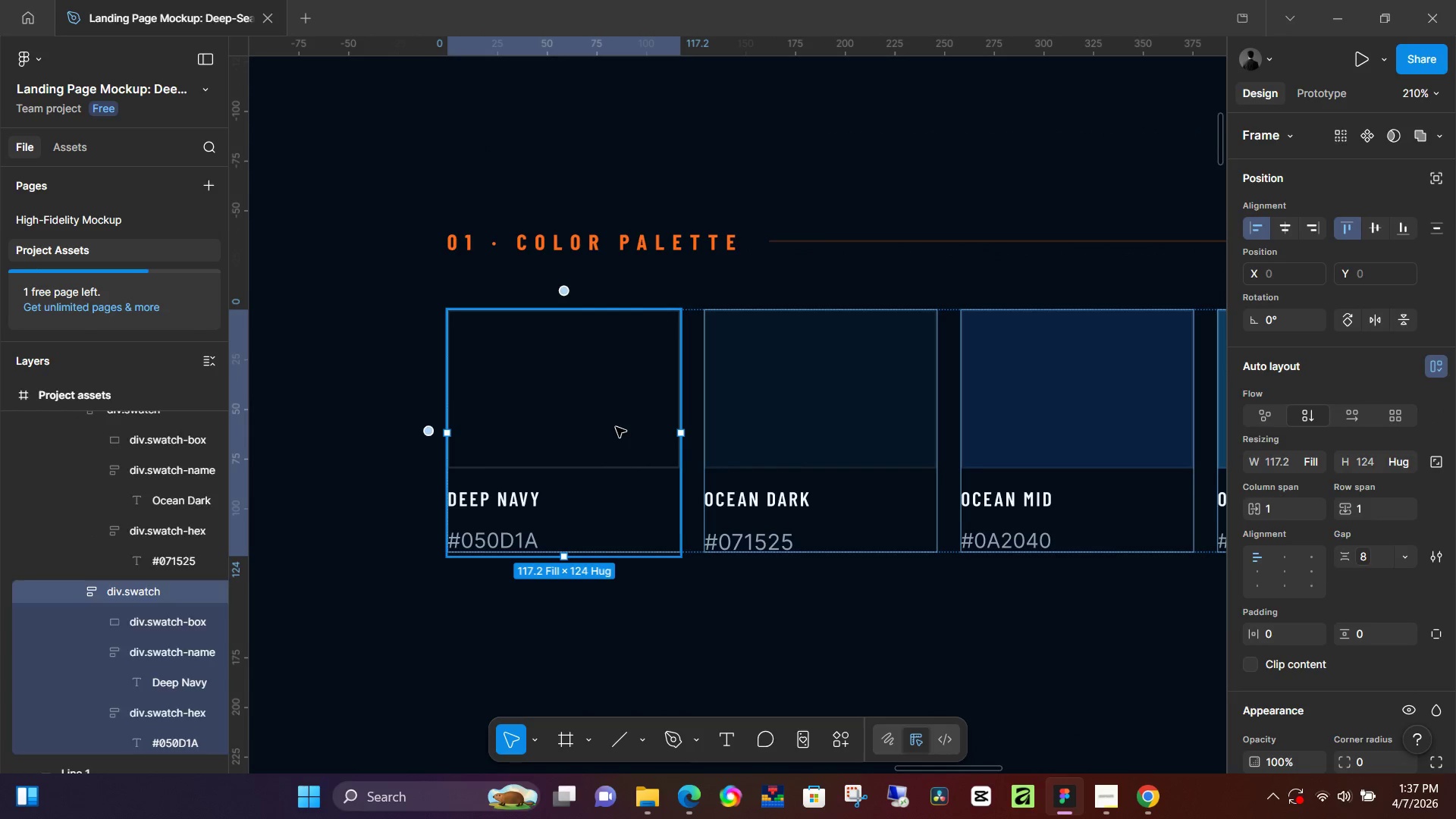 
key(X)
 